 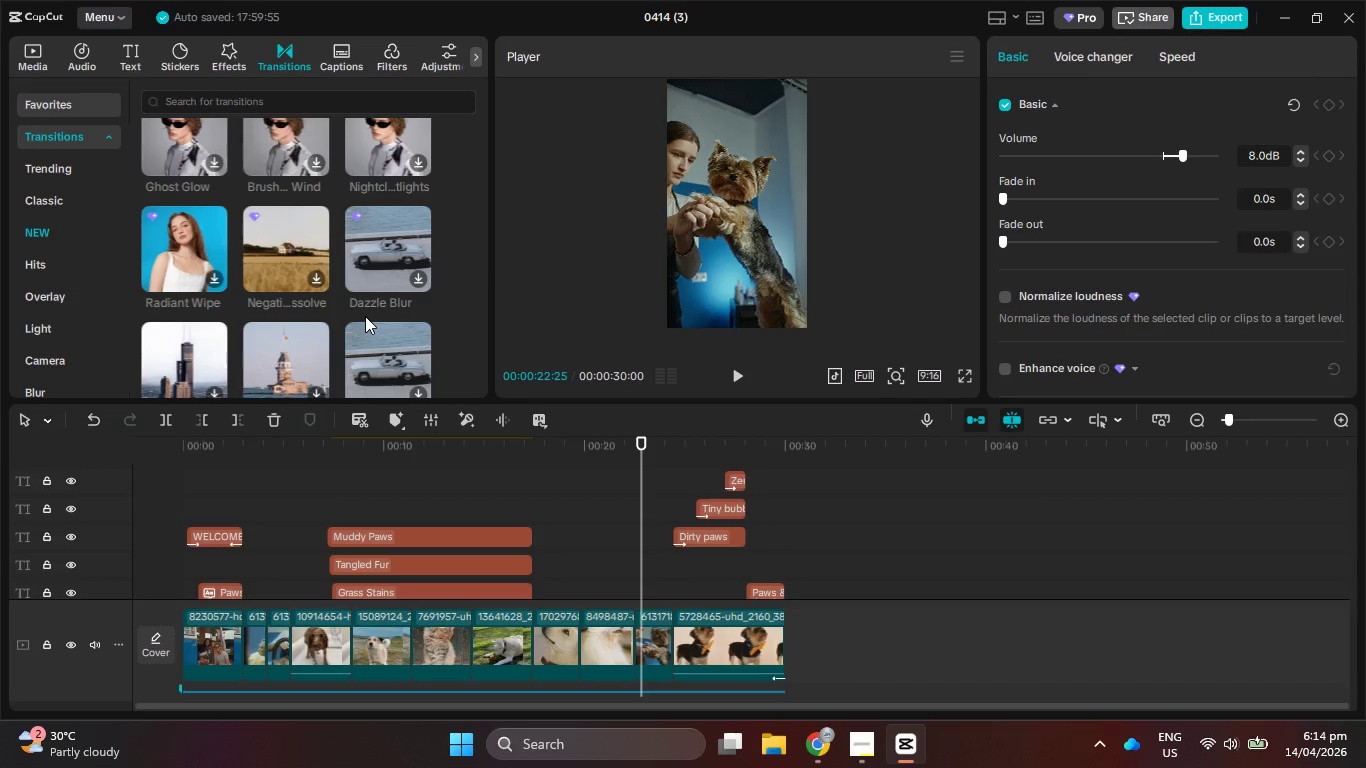 
scroll: coordinate [365, 316], scroll_direction: down, amount: 6.0
 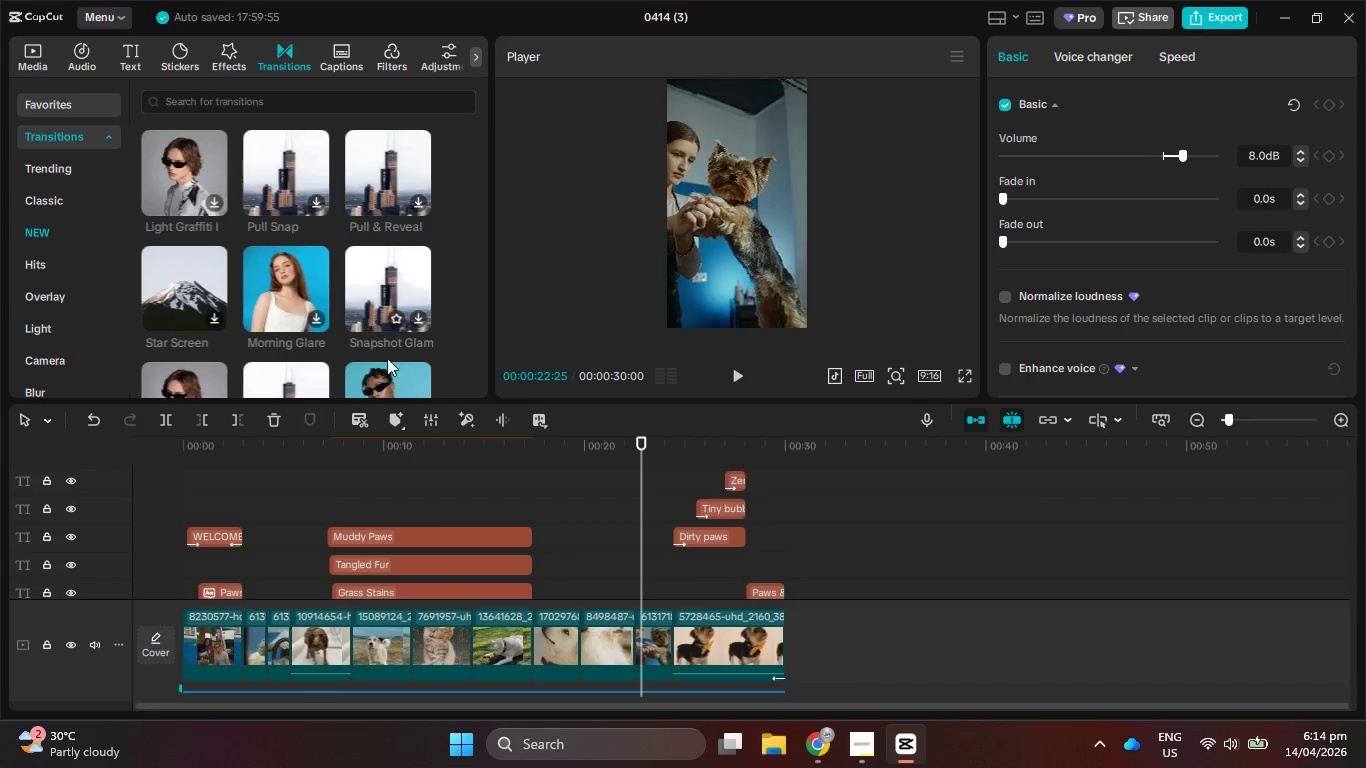 
scroll: coordinate [382, 293], scroll_direction: down, amount: 3.0
 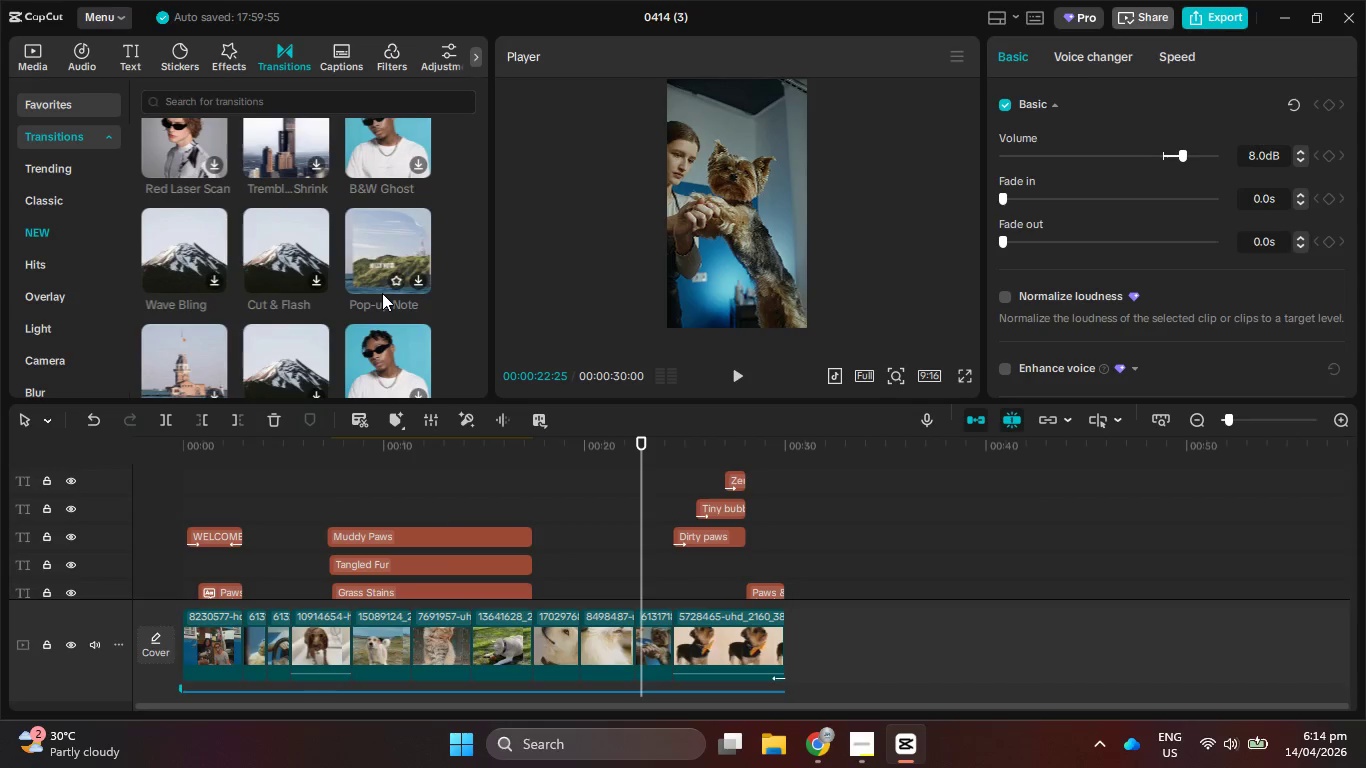 
wait(6.06)
 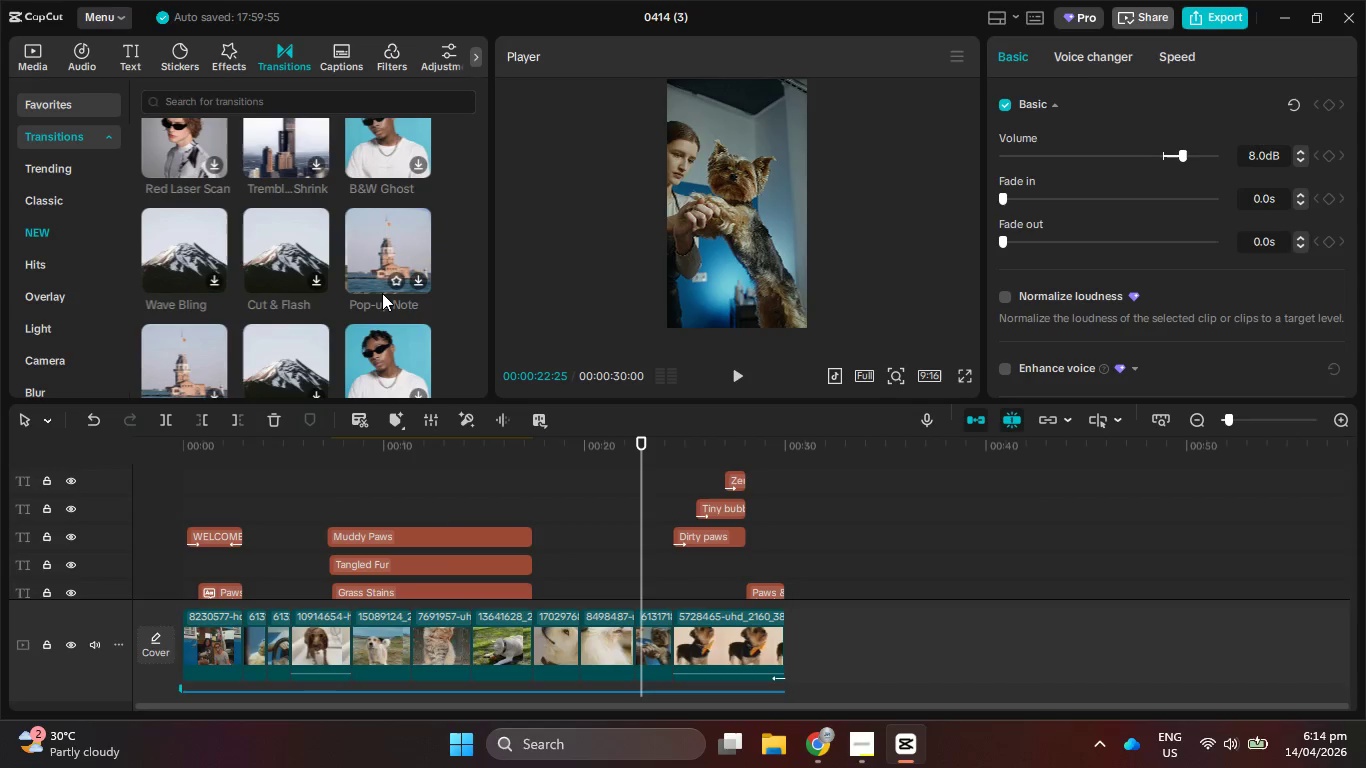 
scroll: coordinate [382, 293], scroll_direction: down, amount: 2.0
 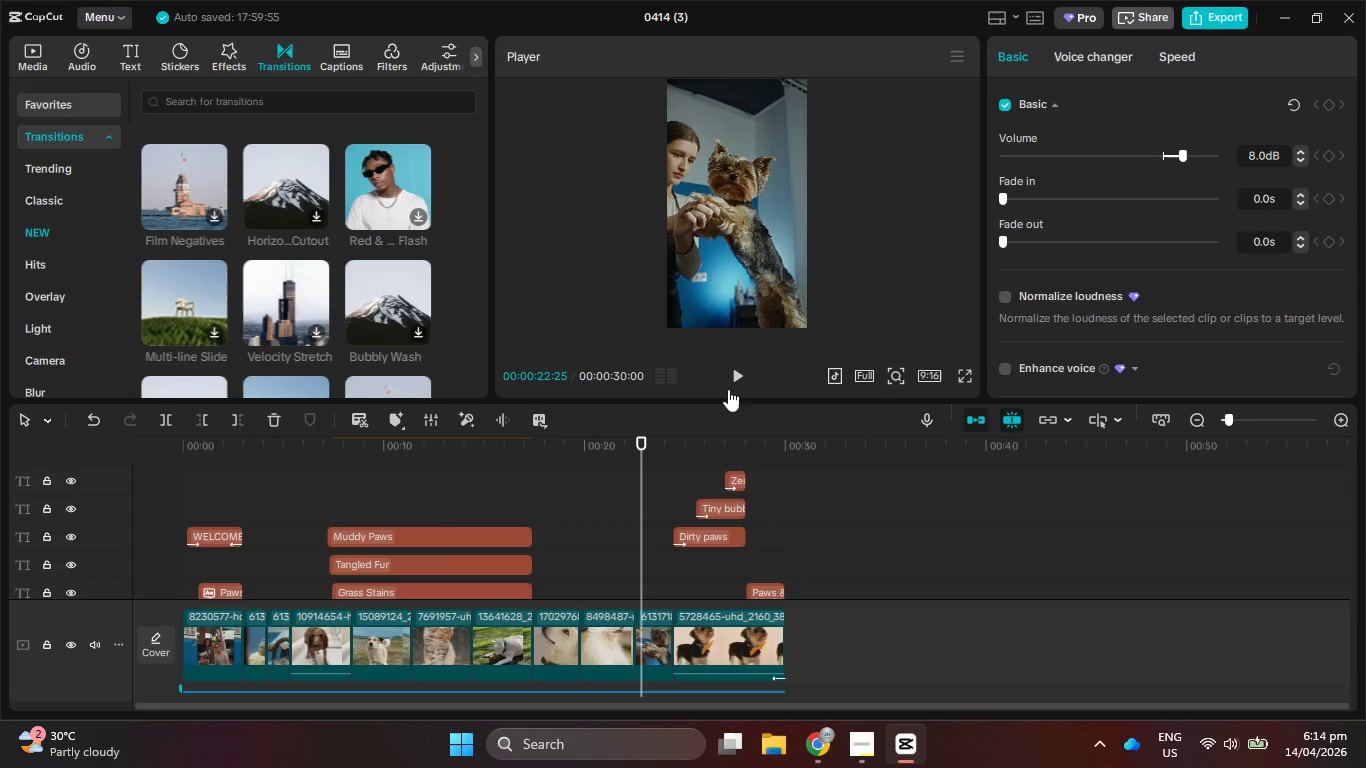 
left_click_drag(start_coordinate=[641, 442], to_coordinate=[1, 544])
 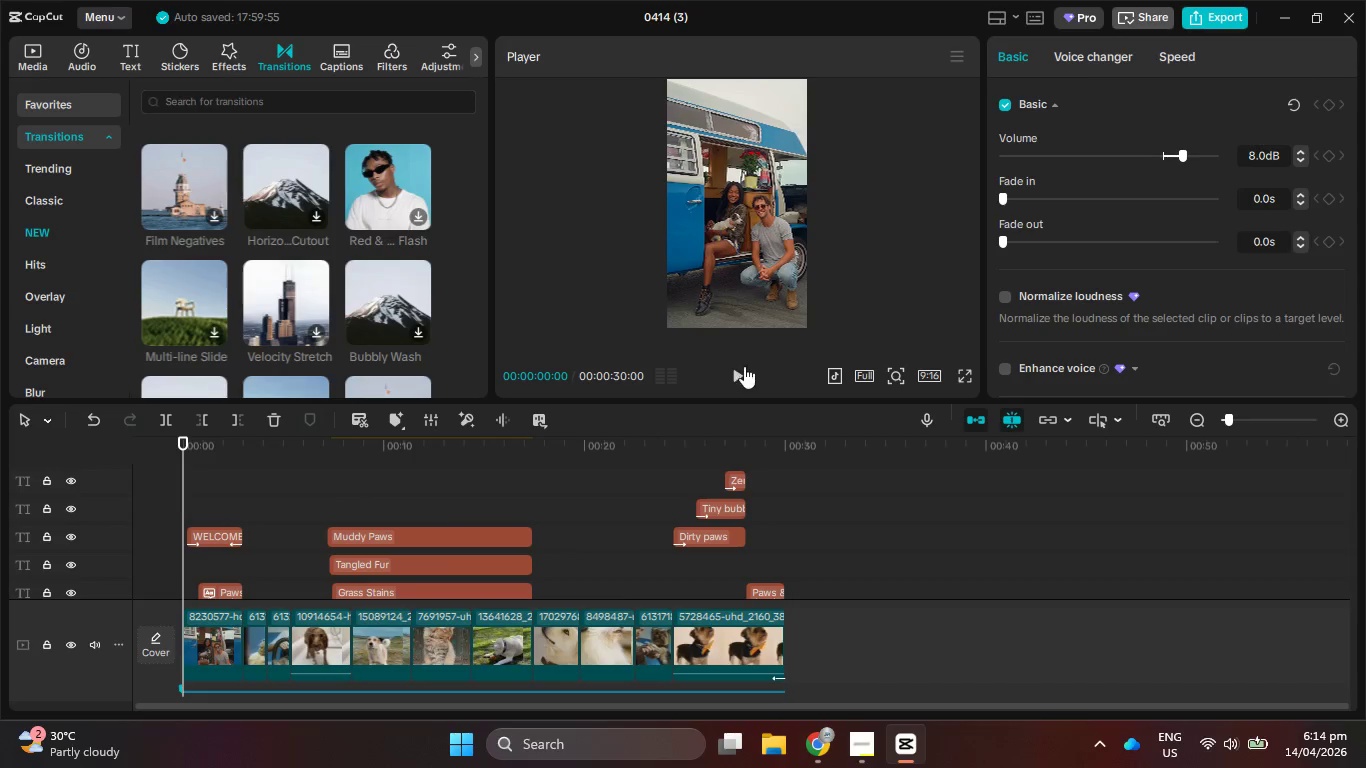 
left_click([728, 372])
 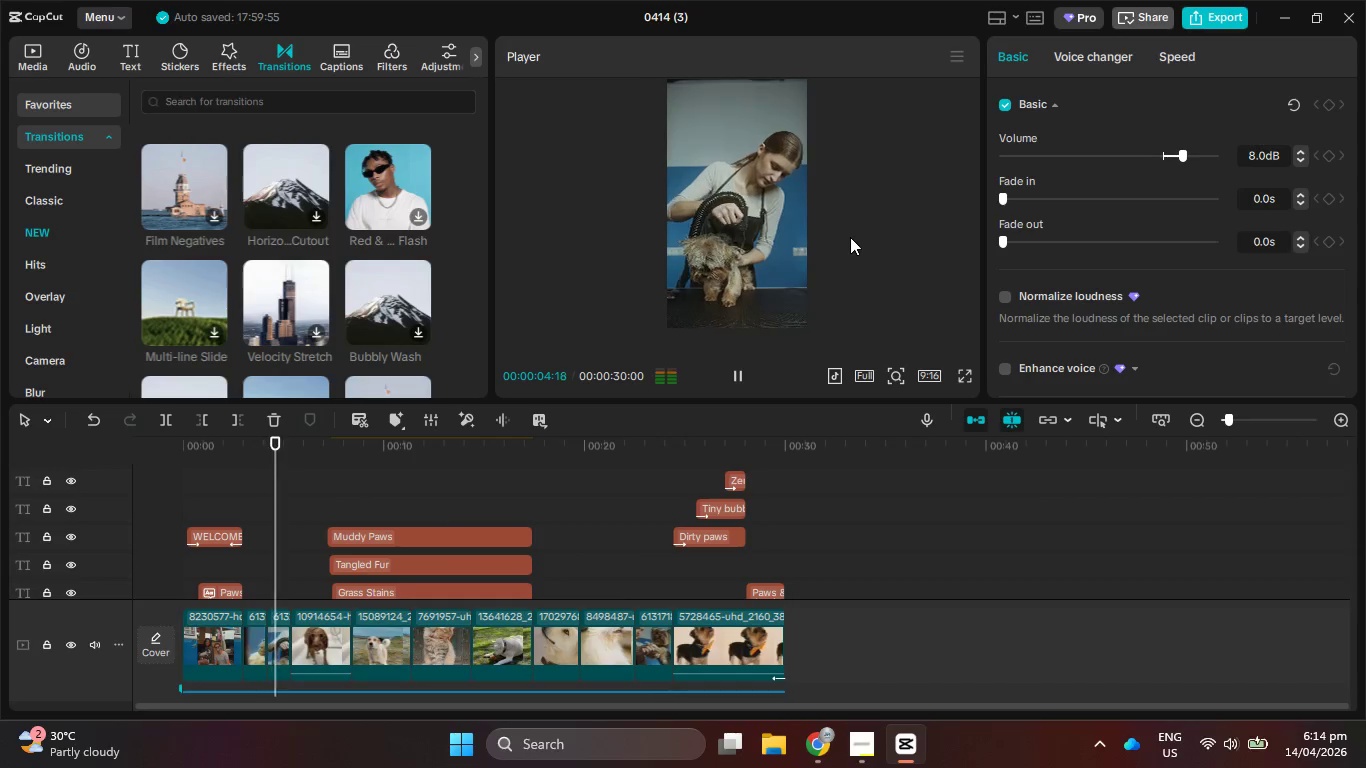 
wait(6.4)
 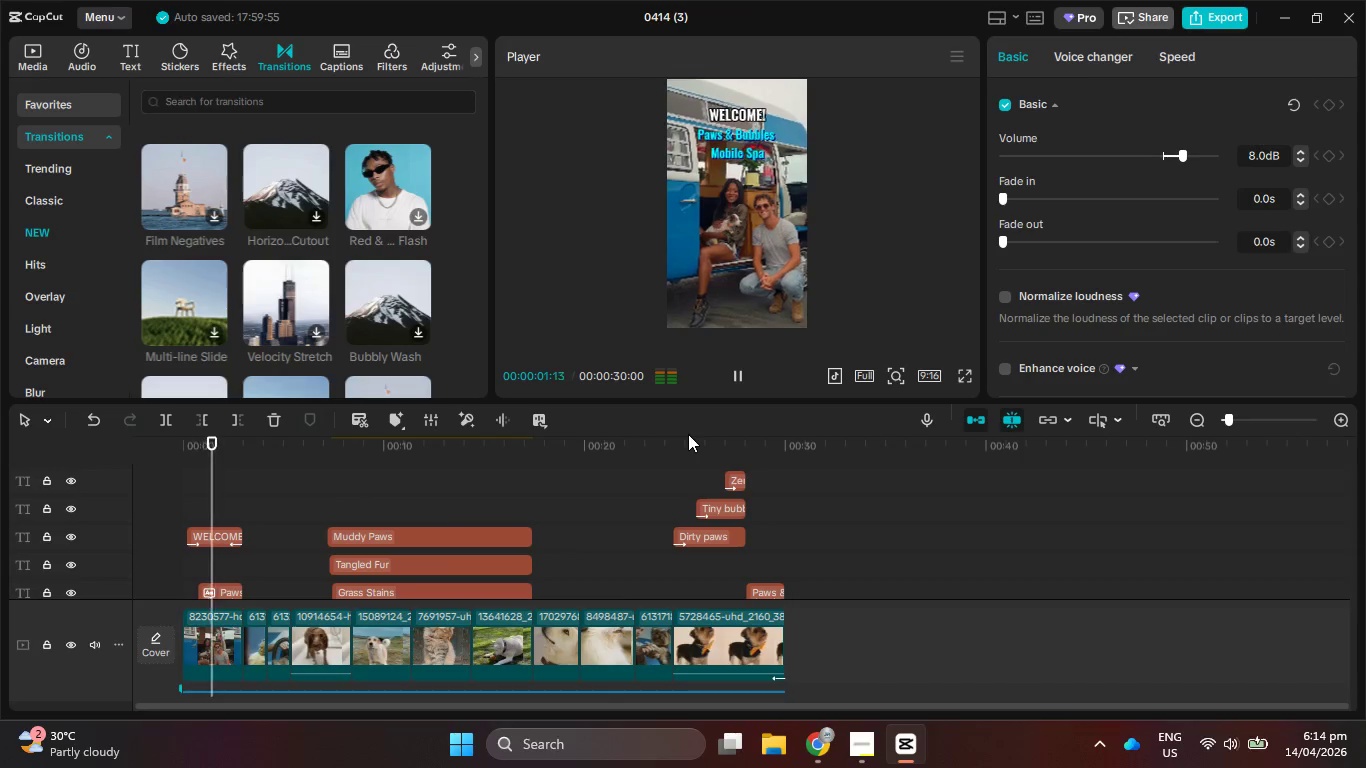 
mouse_move([728, 377])
 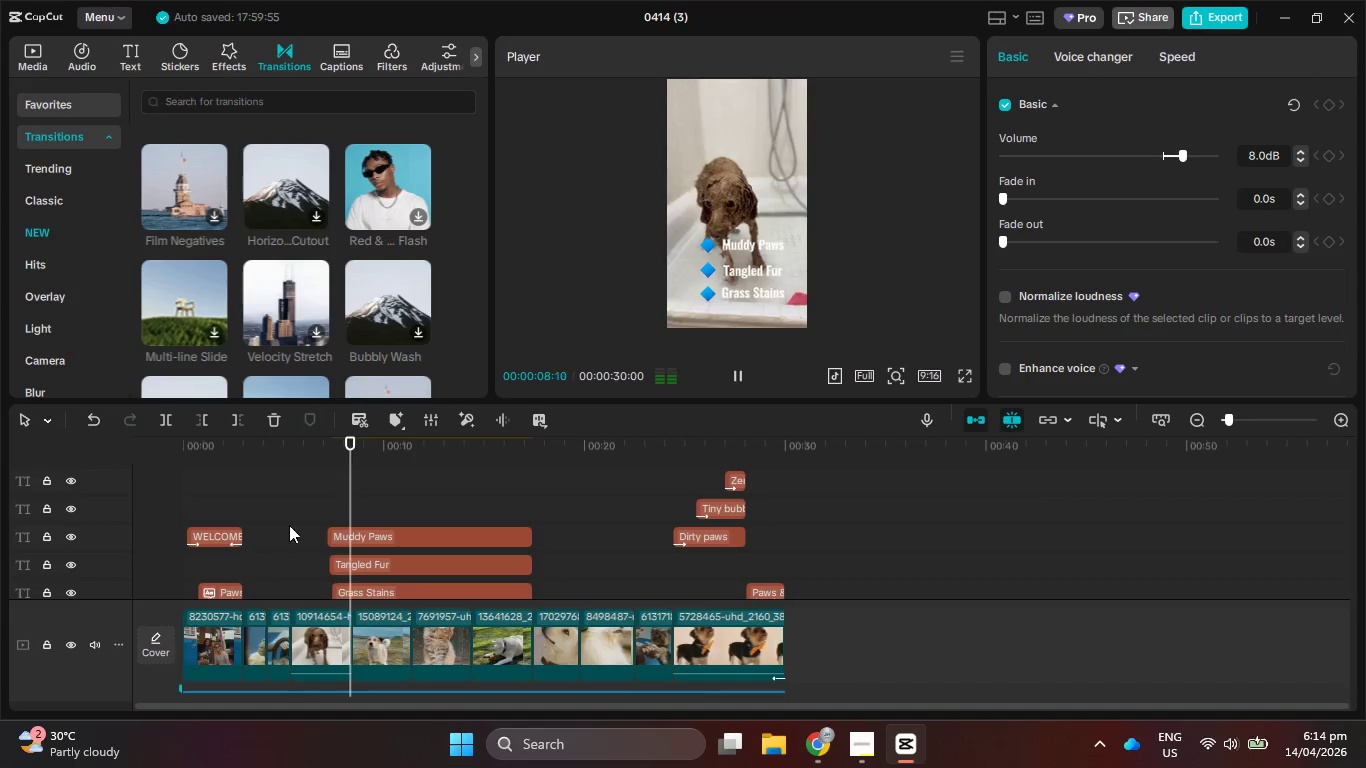 
scroll: coordinate [278, 539], scroll_direction: down, amount: 2.0
 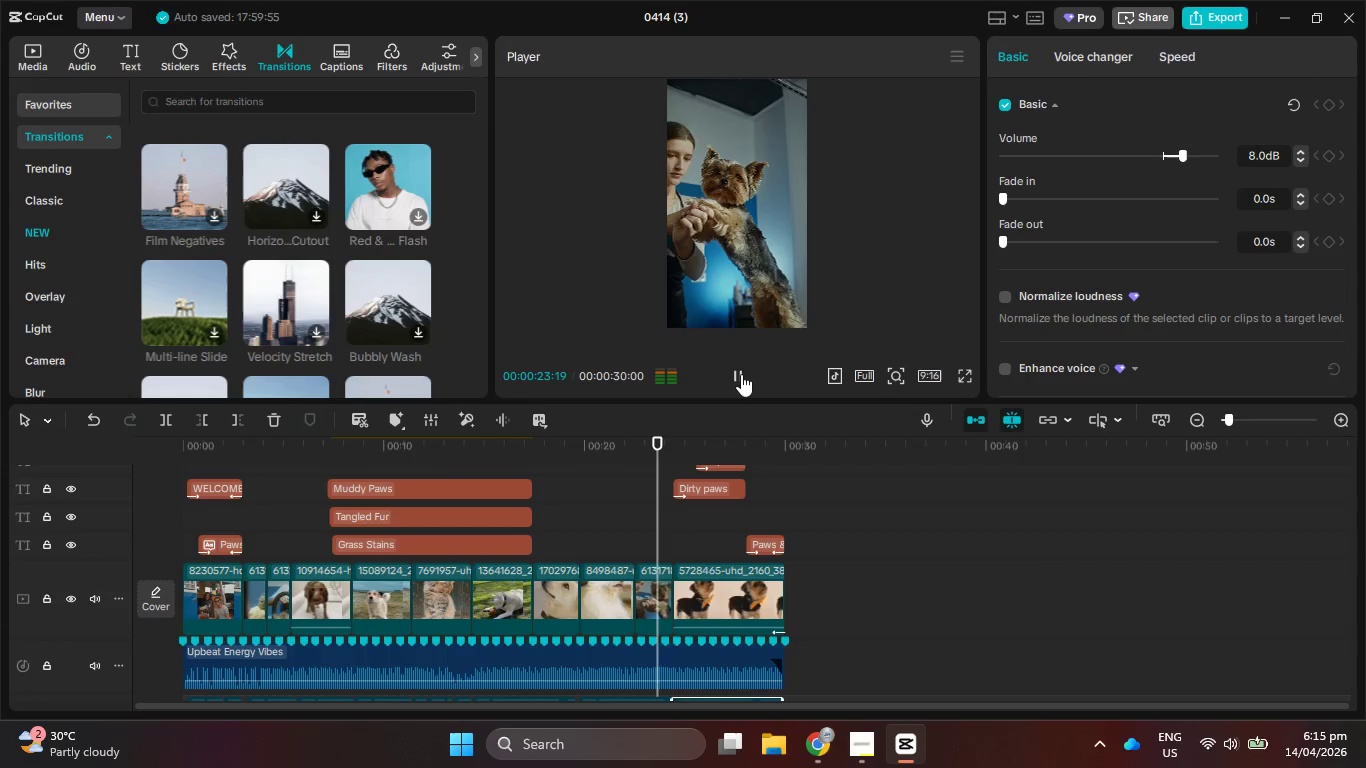 
wait(19.76)
 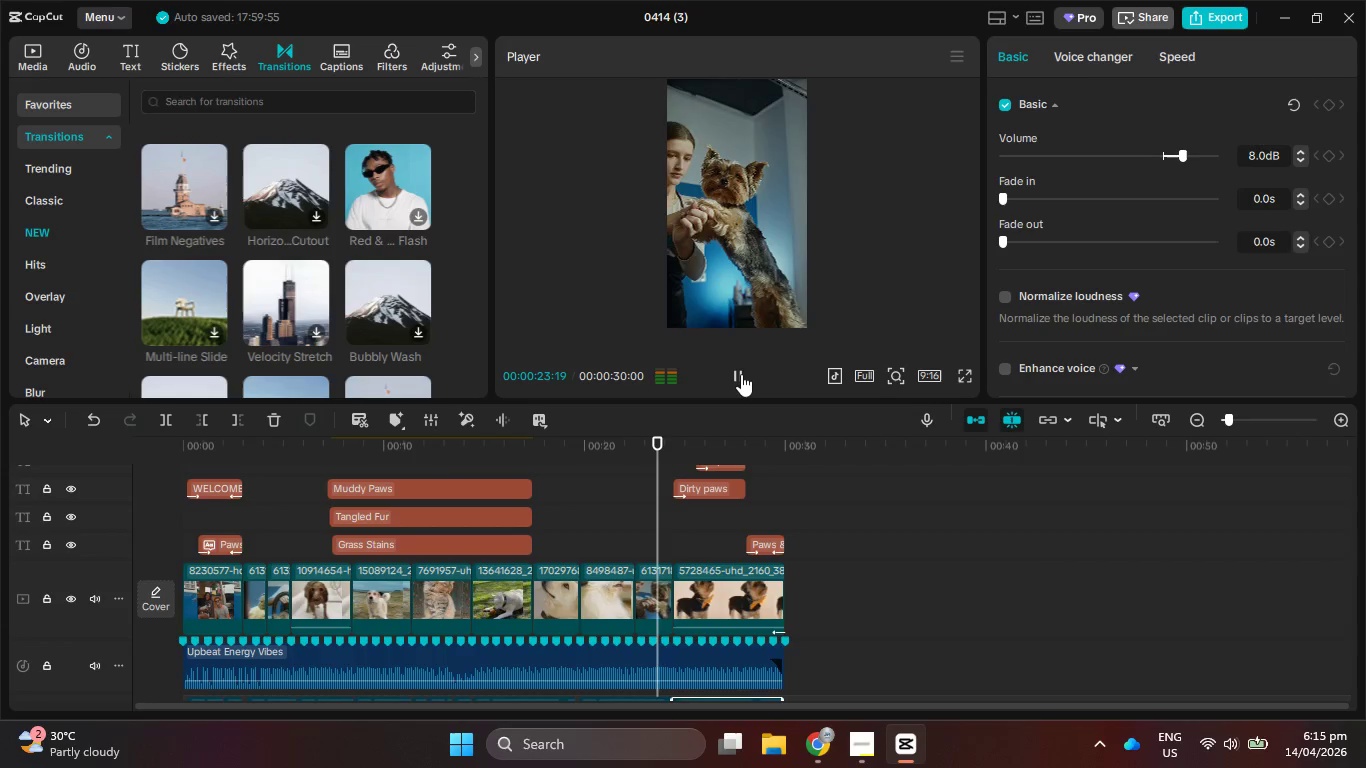 
left_click([741, 374])
 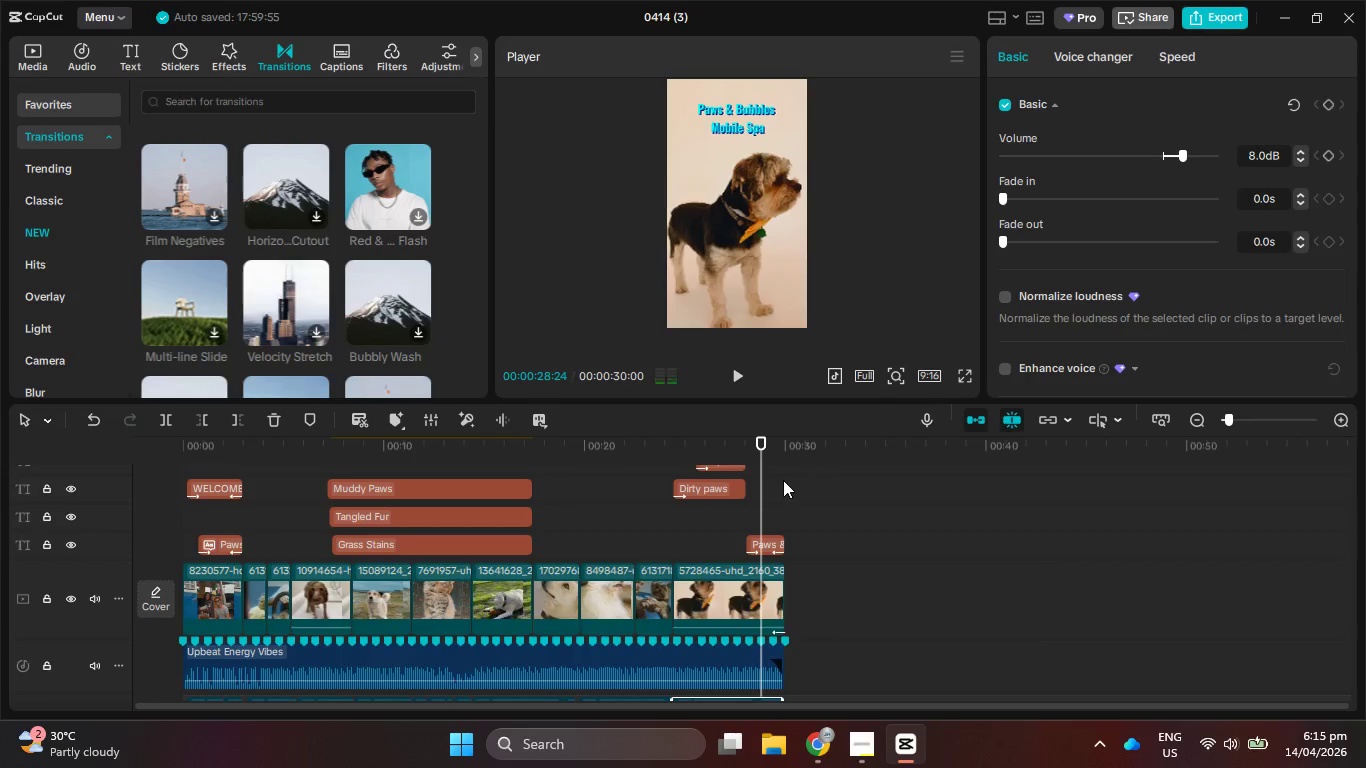 
scroll: coordinate [783, 492], scroll_direction: up, amount: 3.0
 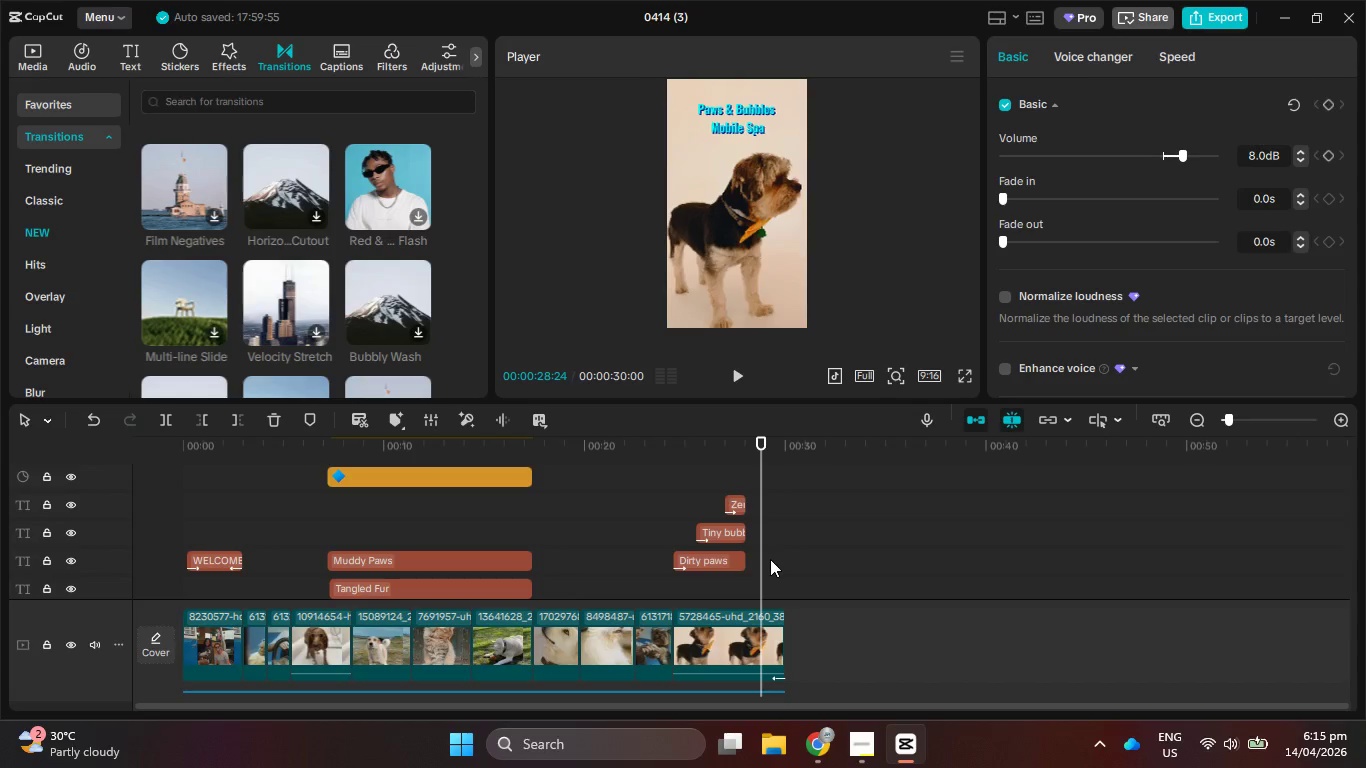 
left_click_drag(start_coordinate=[770, 560], to_coordinate=[729, 487])
 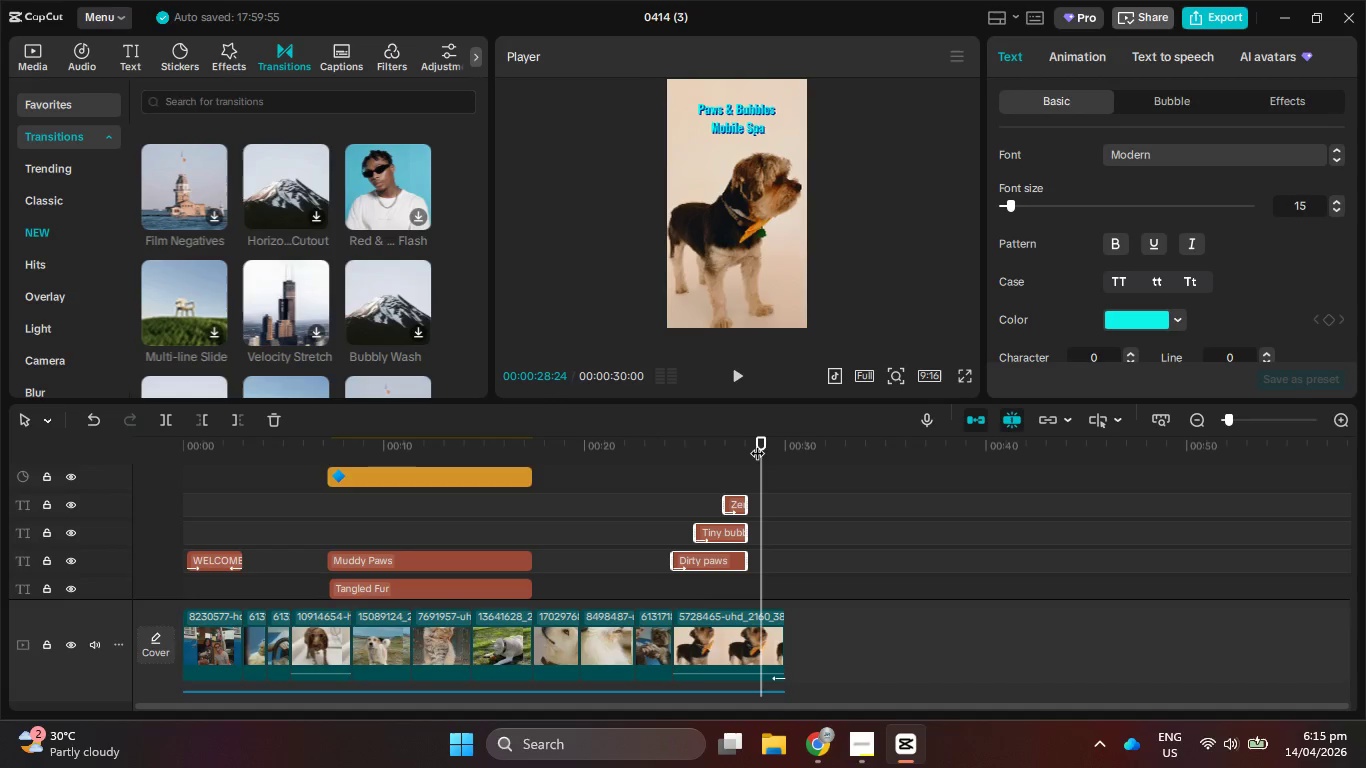 
left_click_drag(start_coordinate=[757, 443], to_coordinate=[734, 442])
 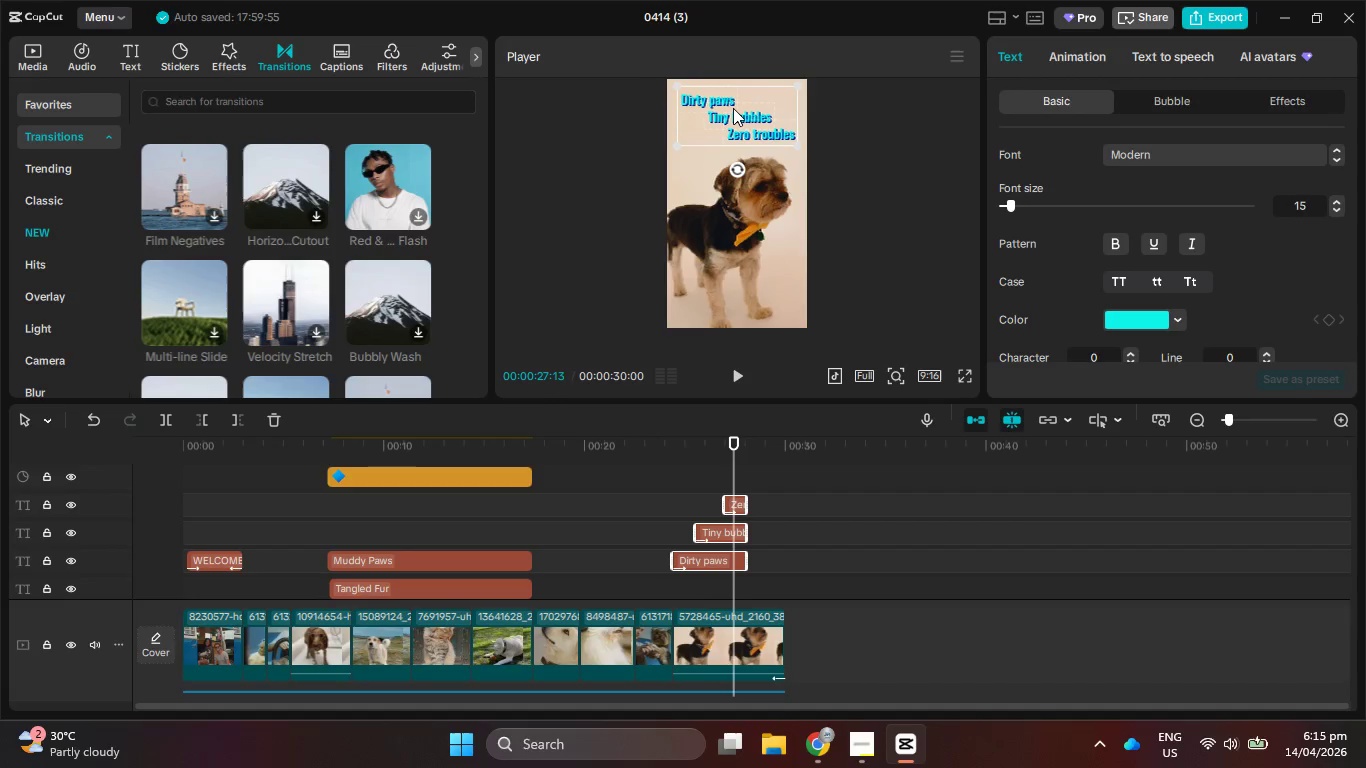 
left_click_drag(start_coordinate=[733, 108], to_coordinate=[735, 115])
 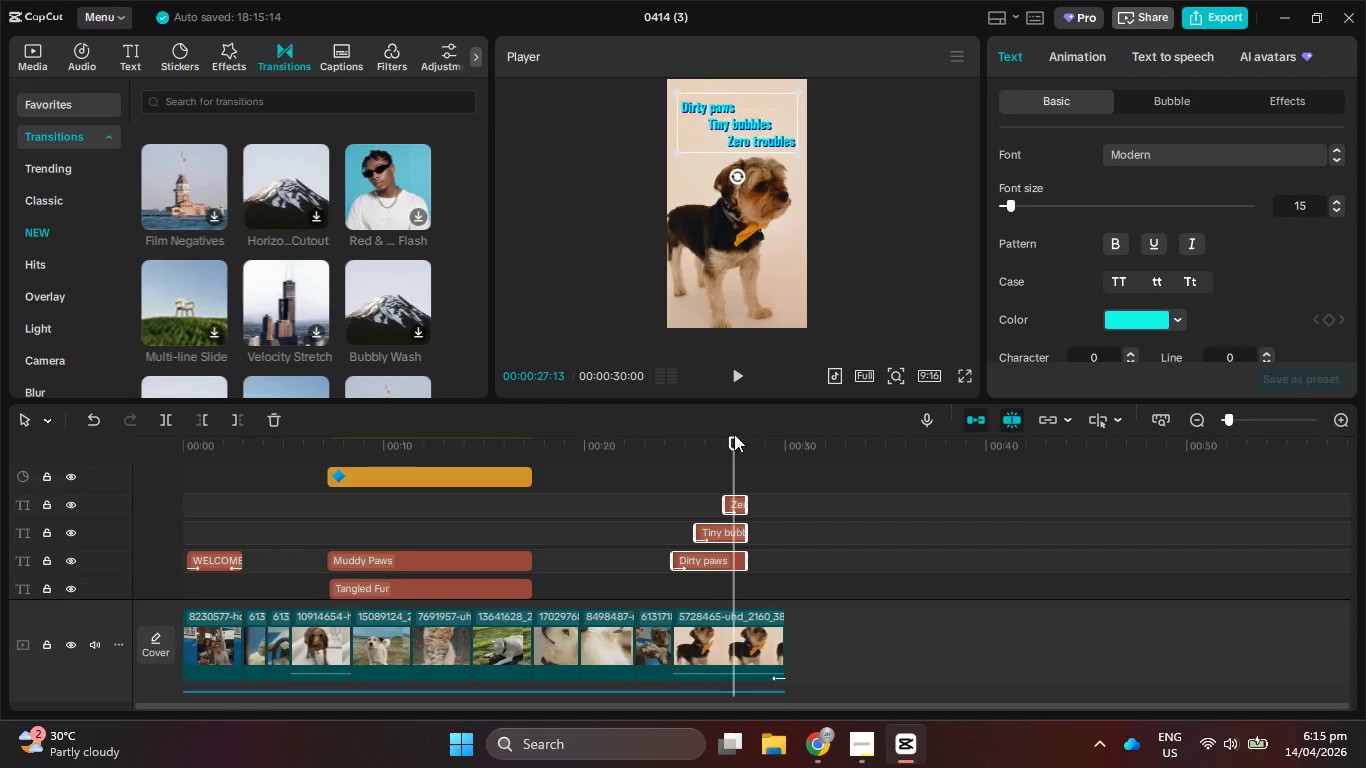 
left_click_drag(start_coordinate=[732, 451], to_coordinate=[695, 449])
 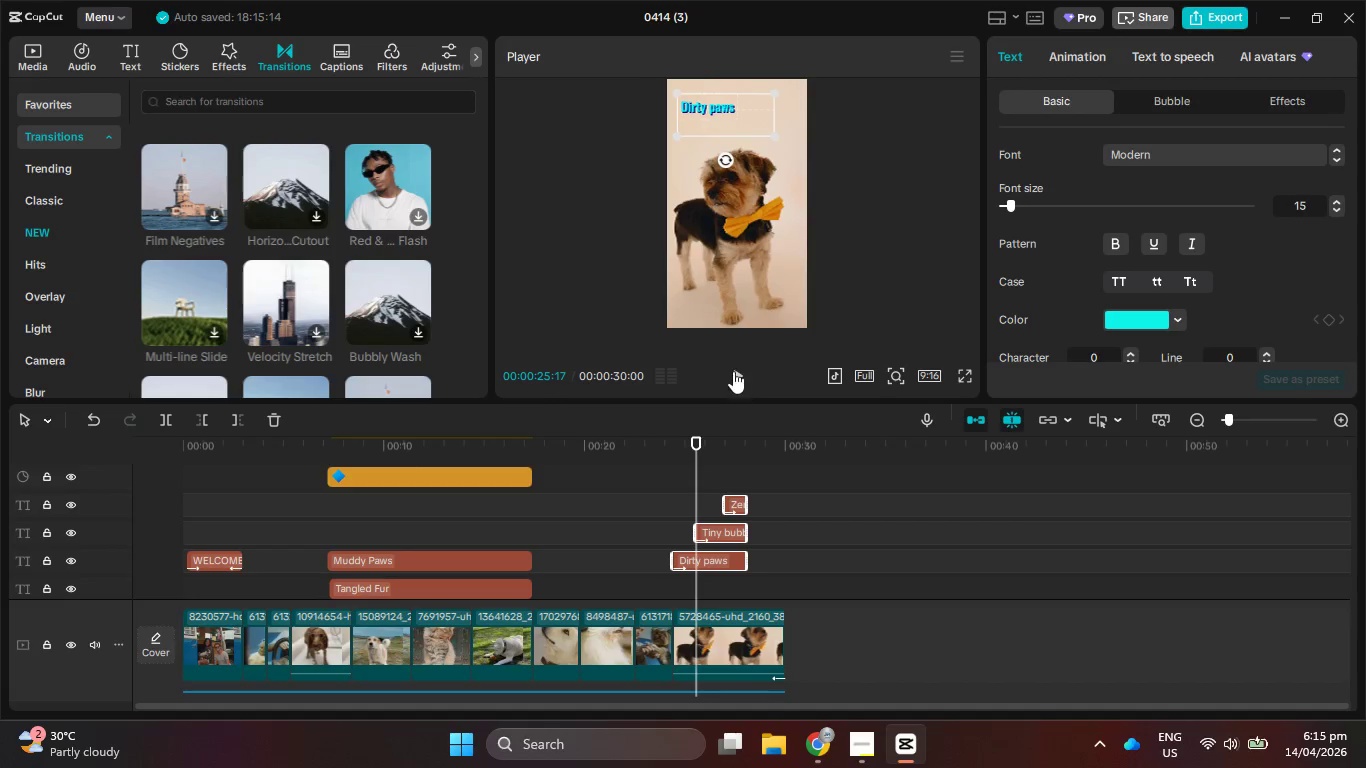 
left_click([733, 369])
 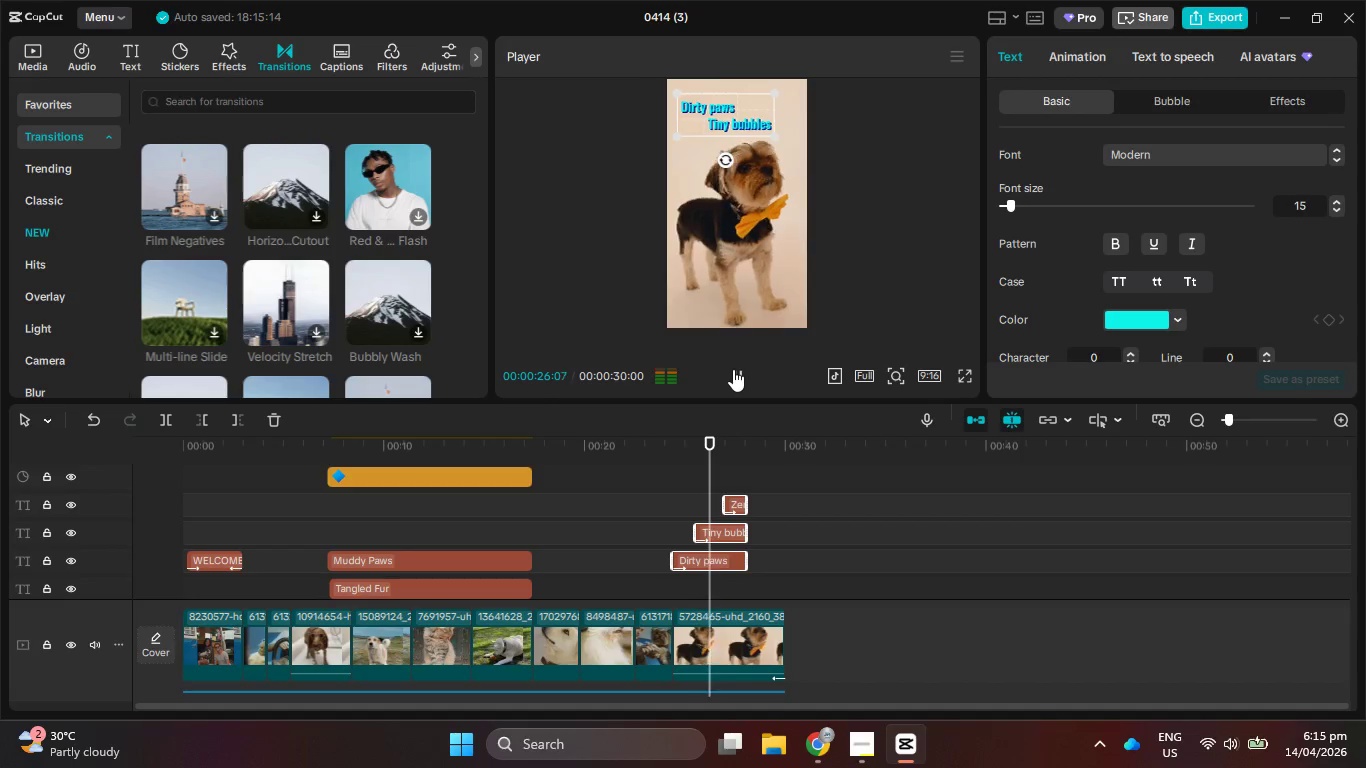 
left_click([733, 369])
 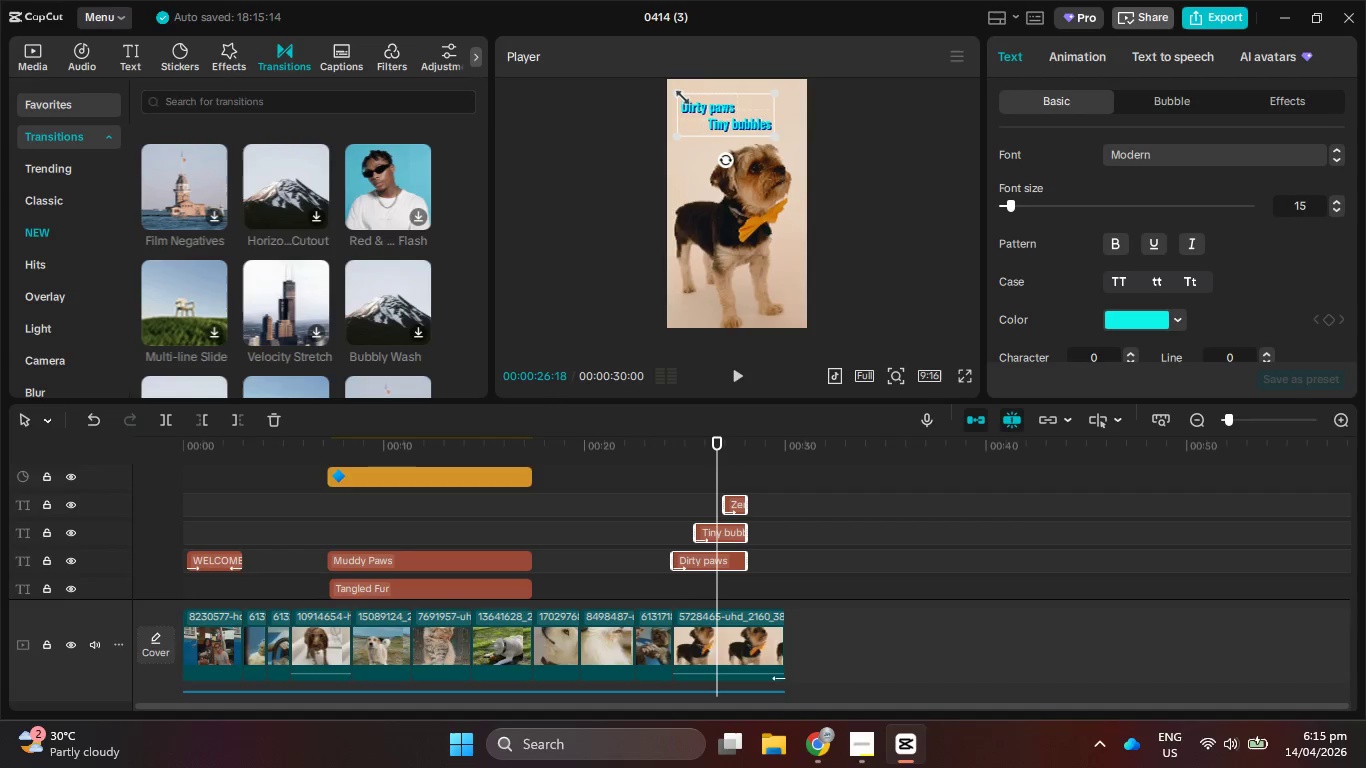 
left_click_drag(start_coordinate=[678, 94], to_coordinate=[683, 97])
 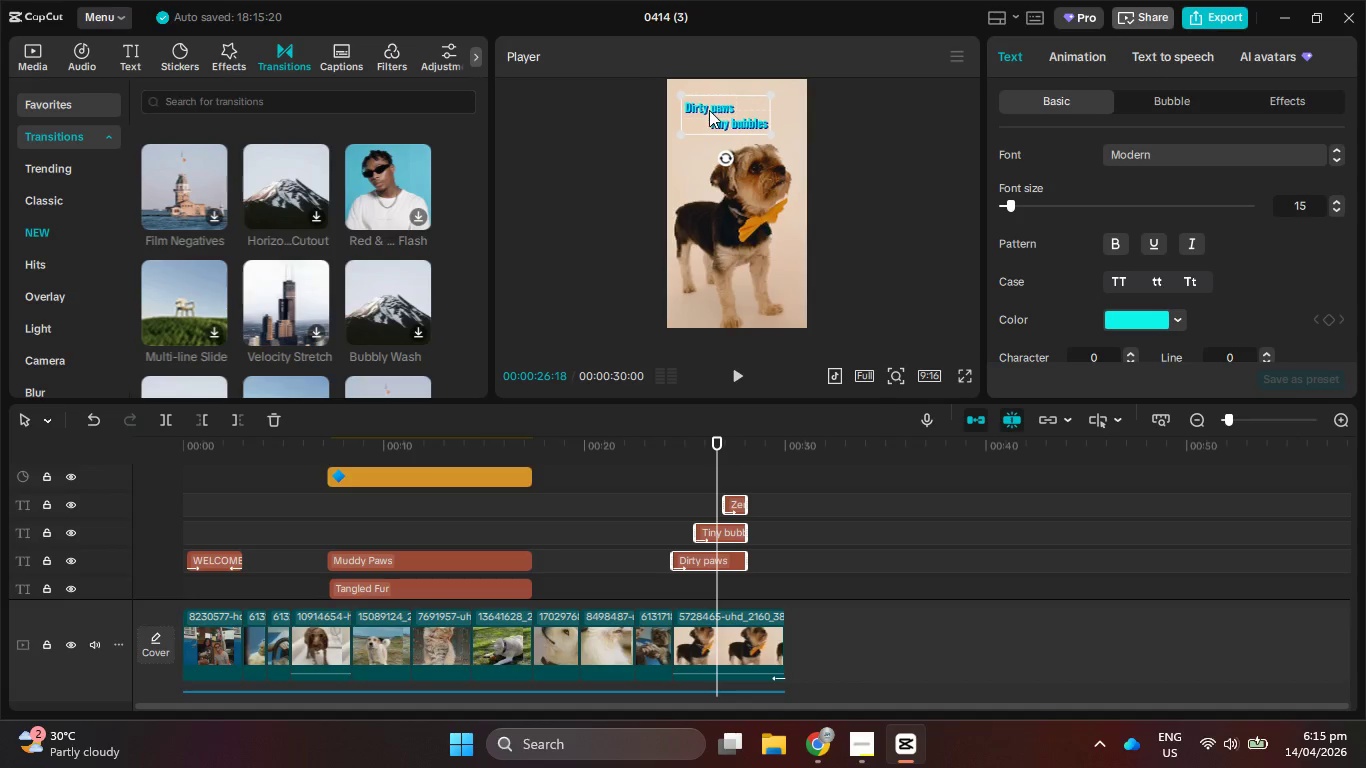 
left_click_drag(start_coordinate=[709, 110], to_coordinate=[708, 105])
 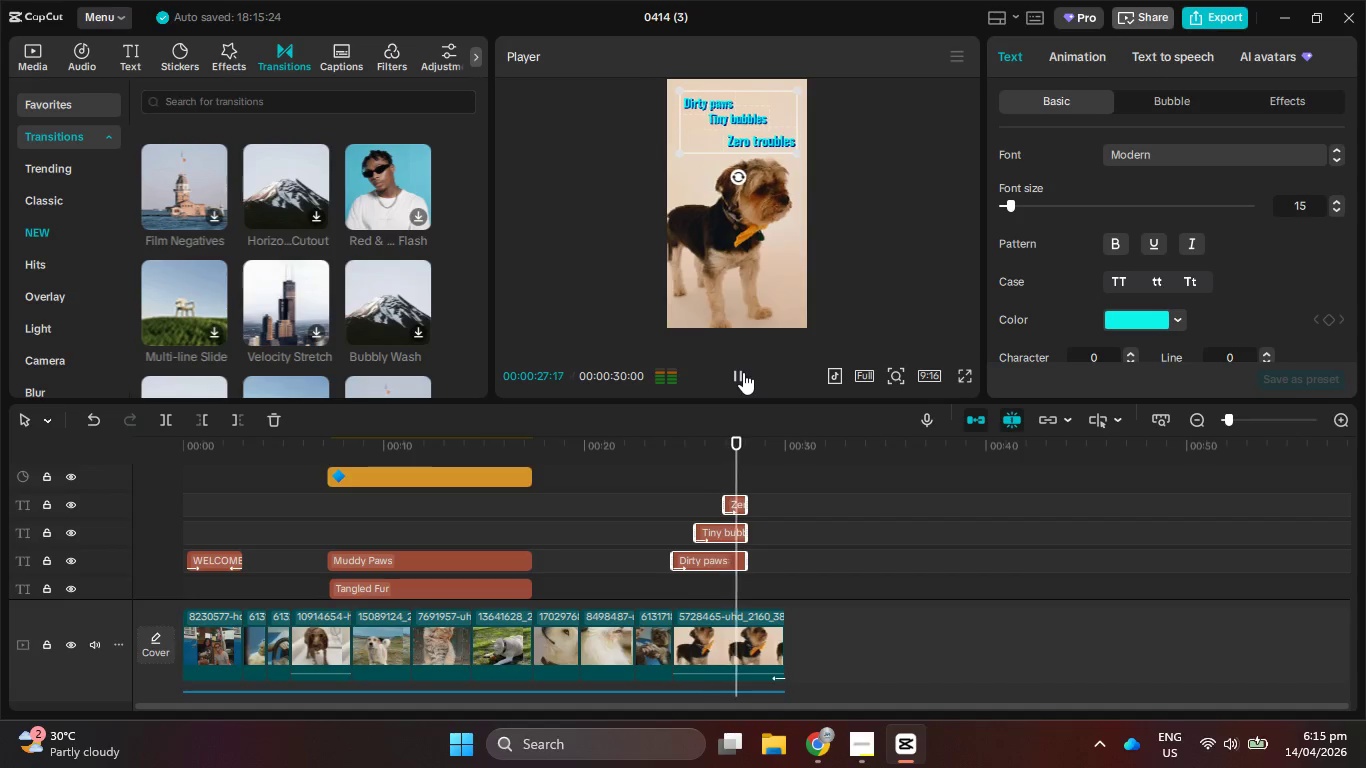 
left_click([743, 372])
 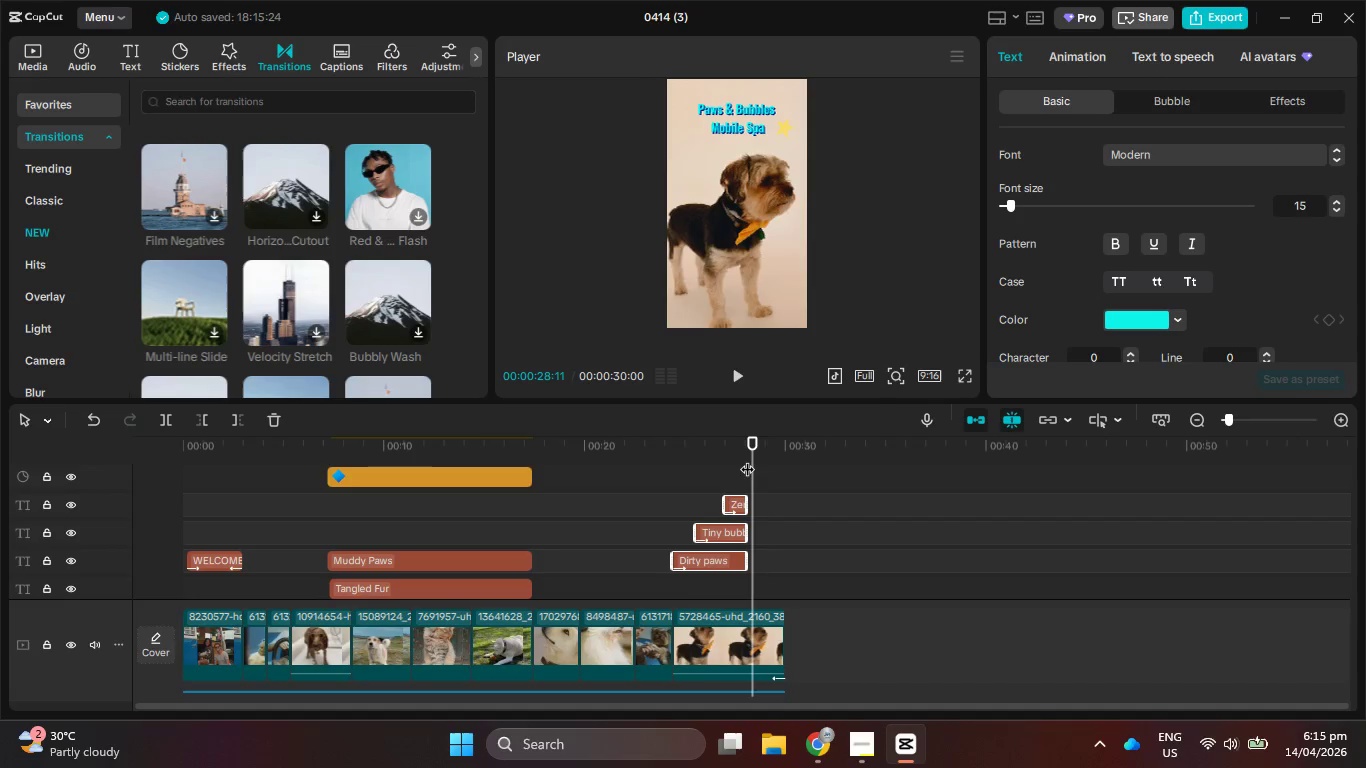 
left_click_drag(start_coordinate=[752, 460], to_coordinate=[733, 461])
 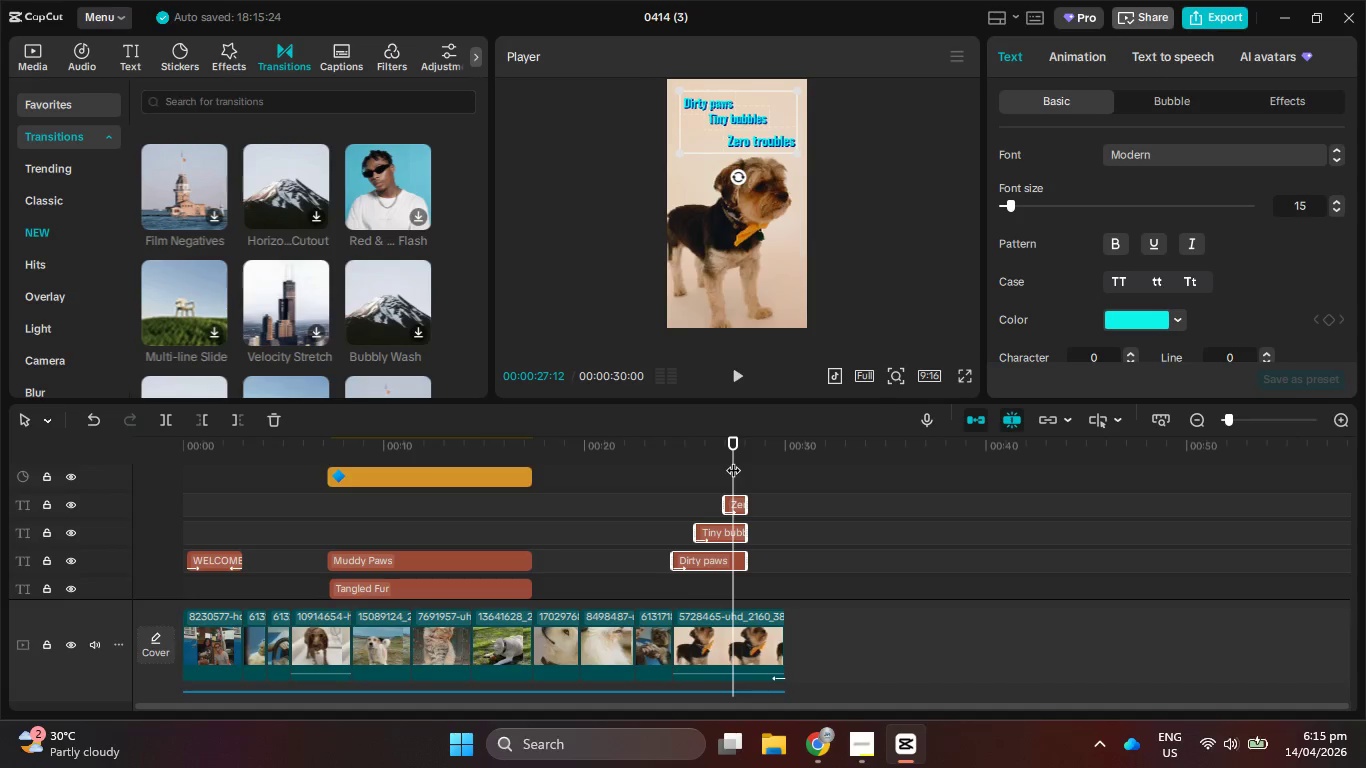 
key(Control+Z)
 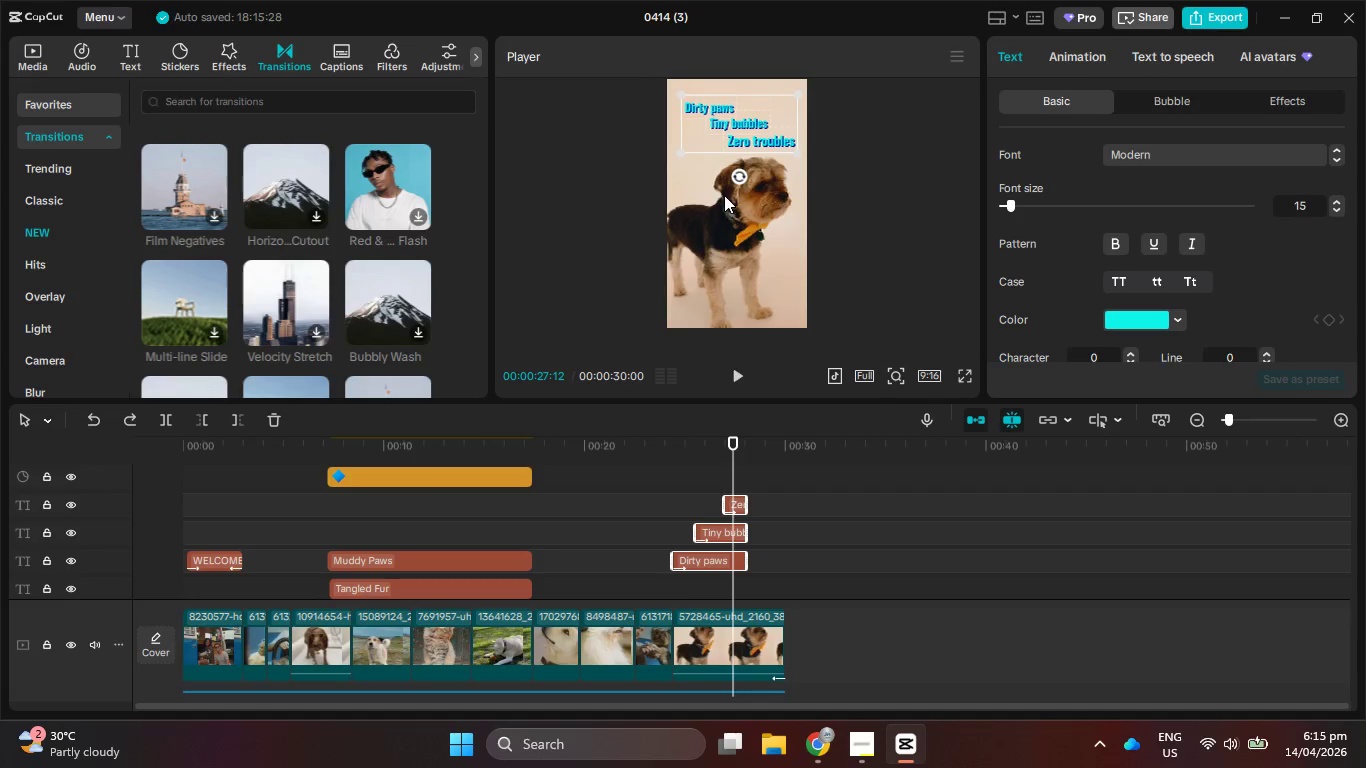 
key(Control+Z)
 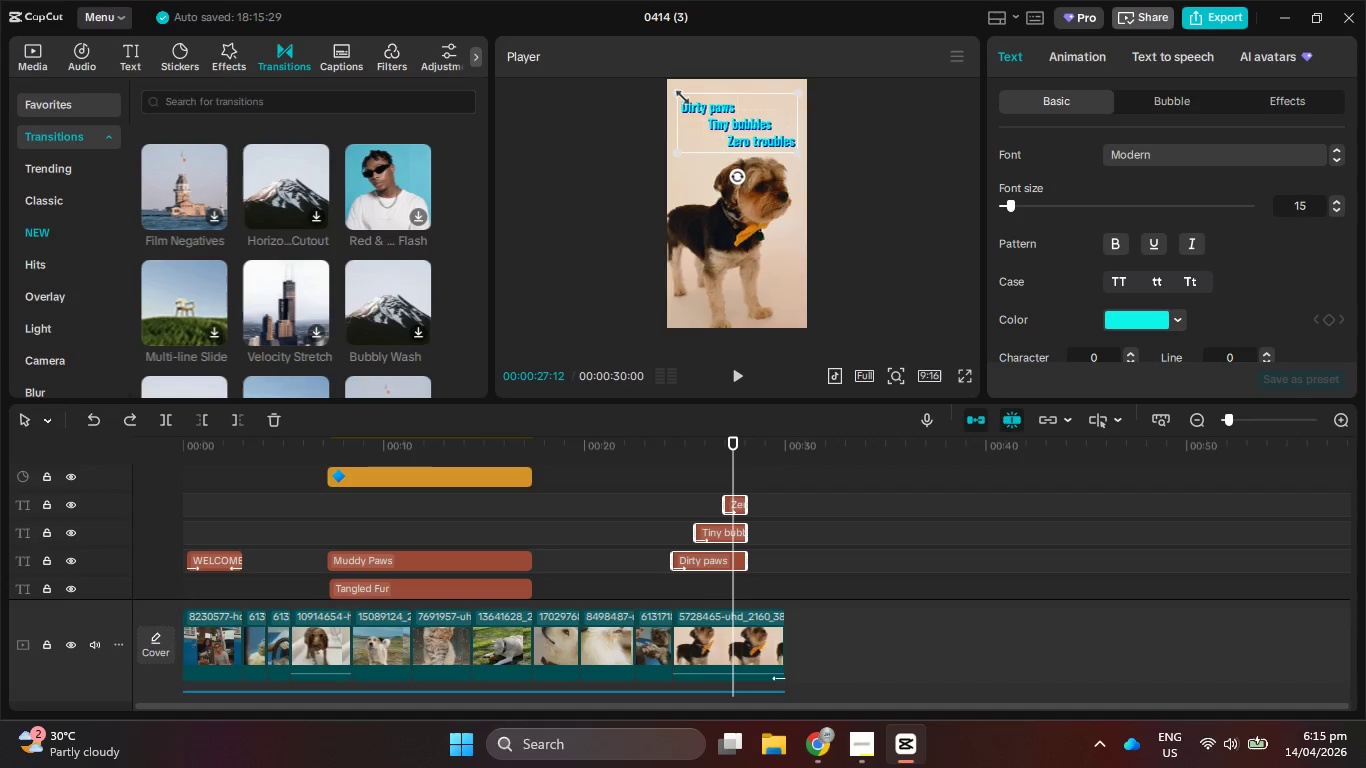 
left_click_drag(start_coordinate=[676, 94], to_coordinate=[685, 100])
 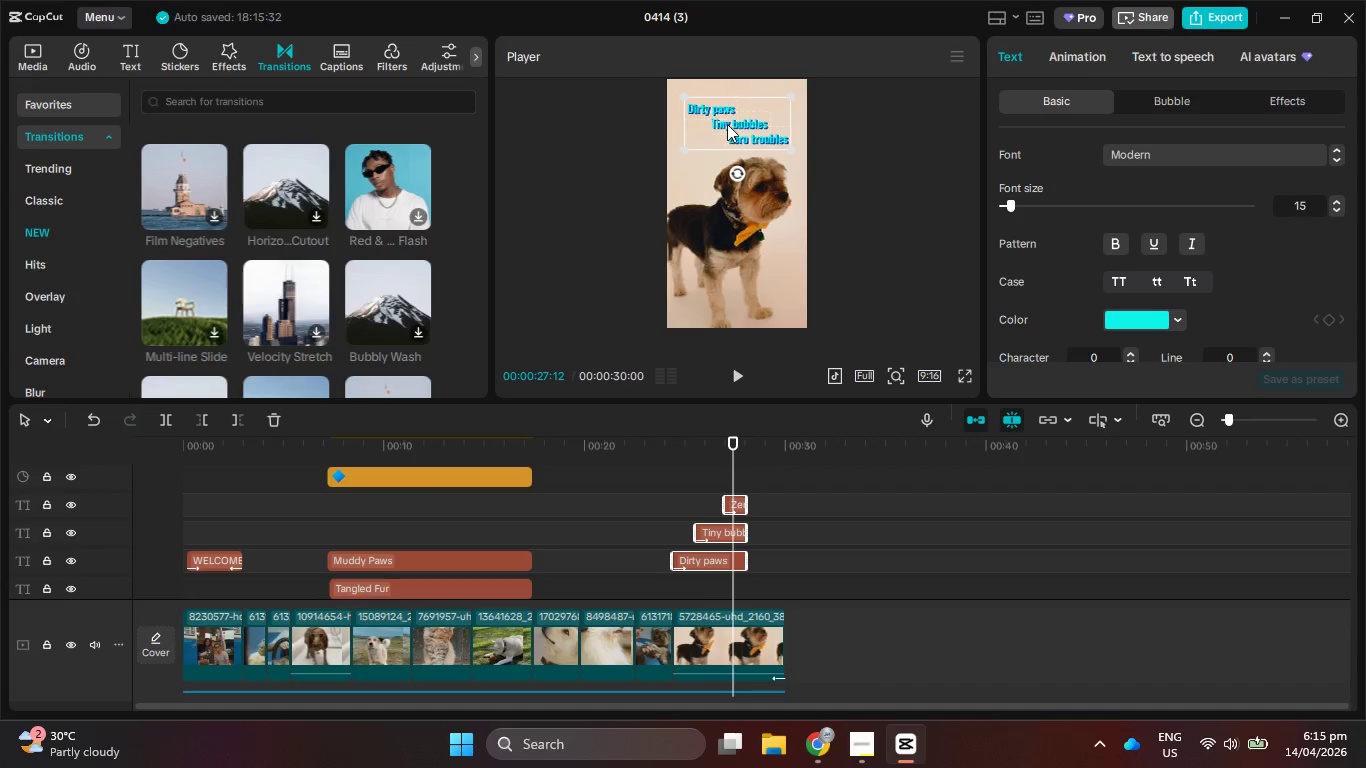 
left_click_drag(start_coordinate=[727, 124], to_coordinate=[725, 118])
 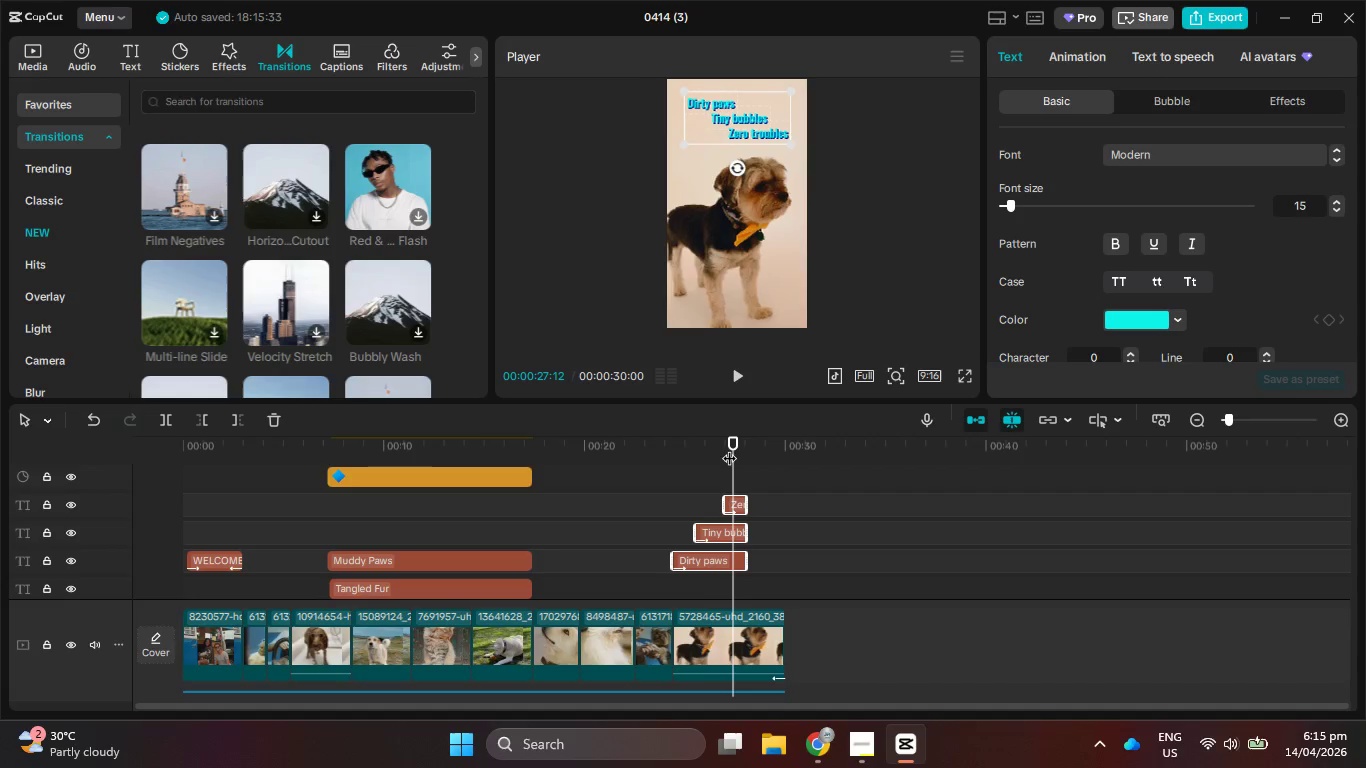 
left_click_drag(start_coordinate=[731, 451], to_coordinate=[676, 455])
 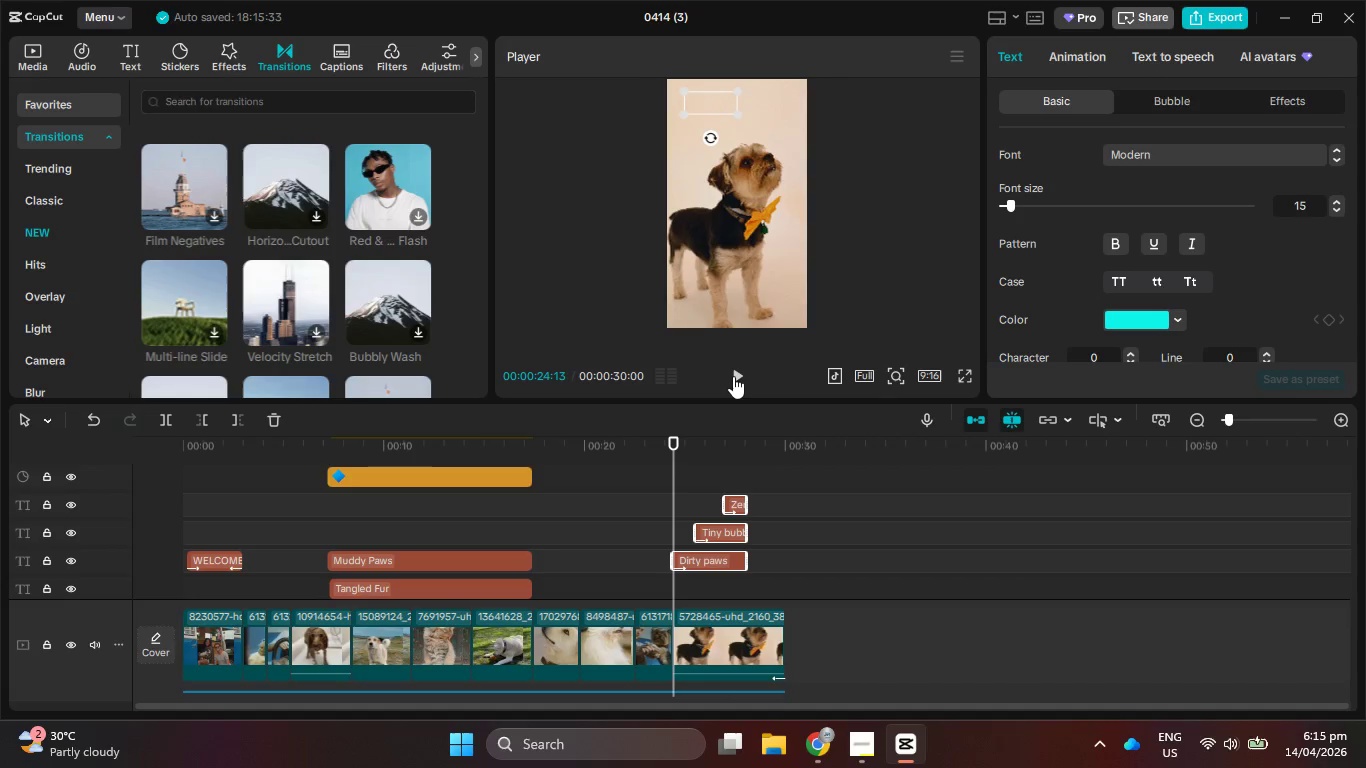 
left_click([733, 376])
 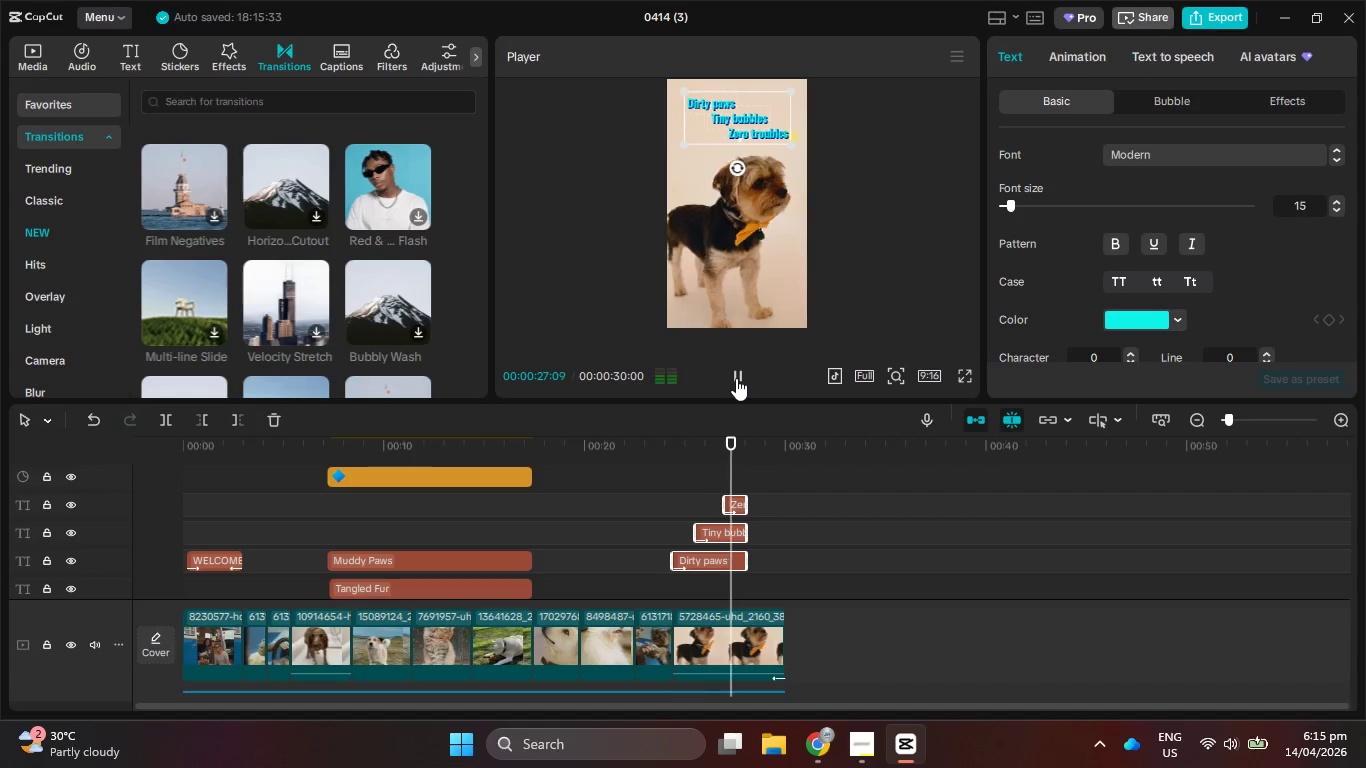 
left_click([736, 378])
 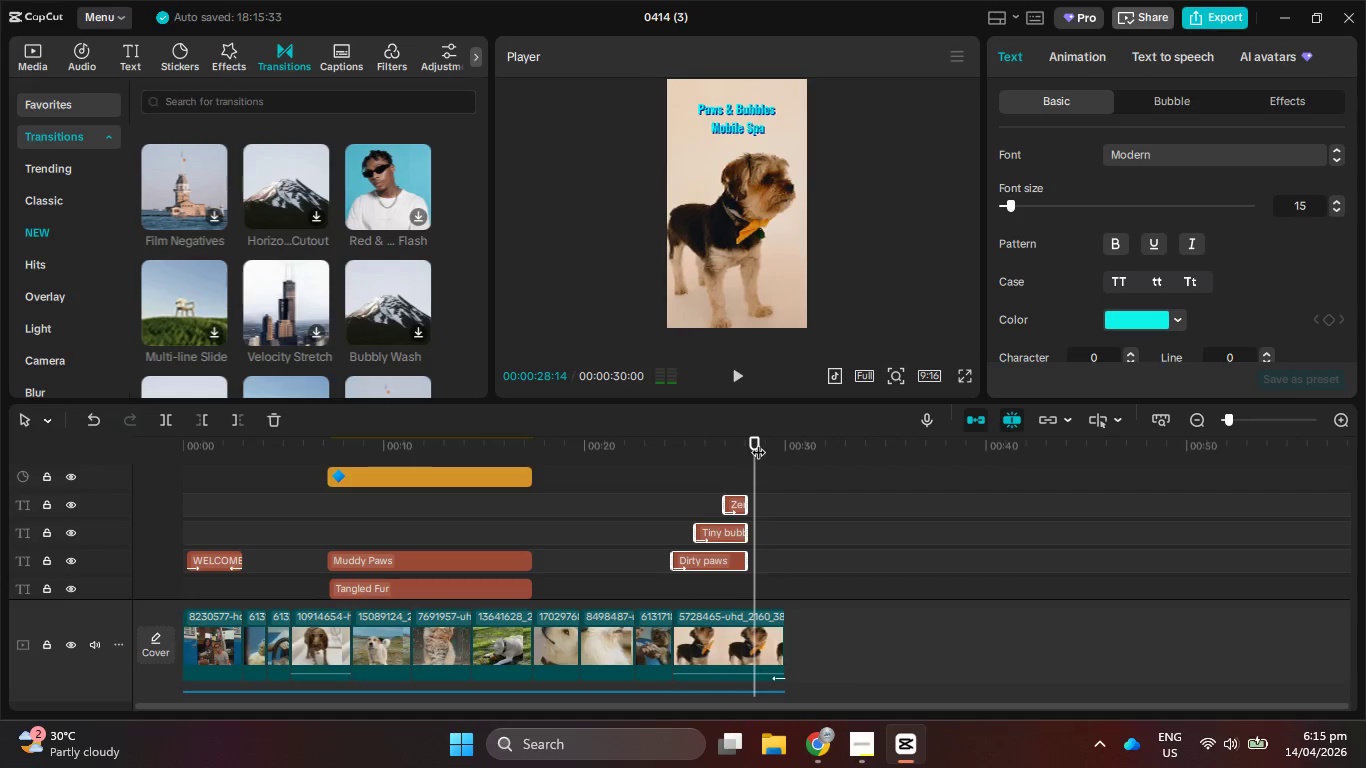 
left_click_drag(start_coordinate=[756, 442], to_coordinate=[737, 445])
 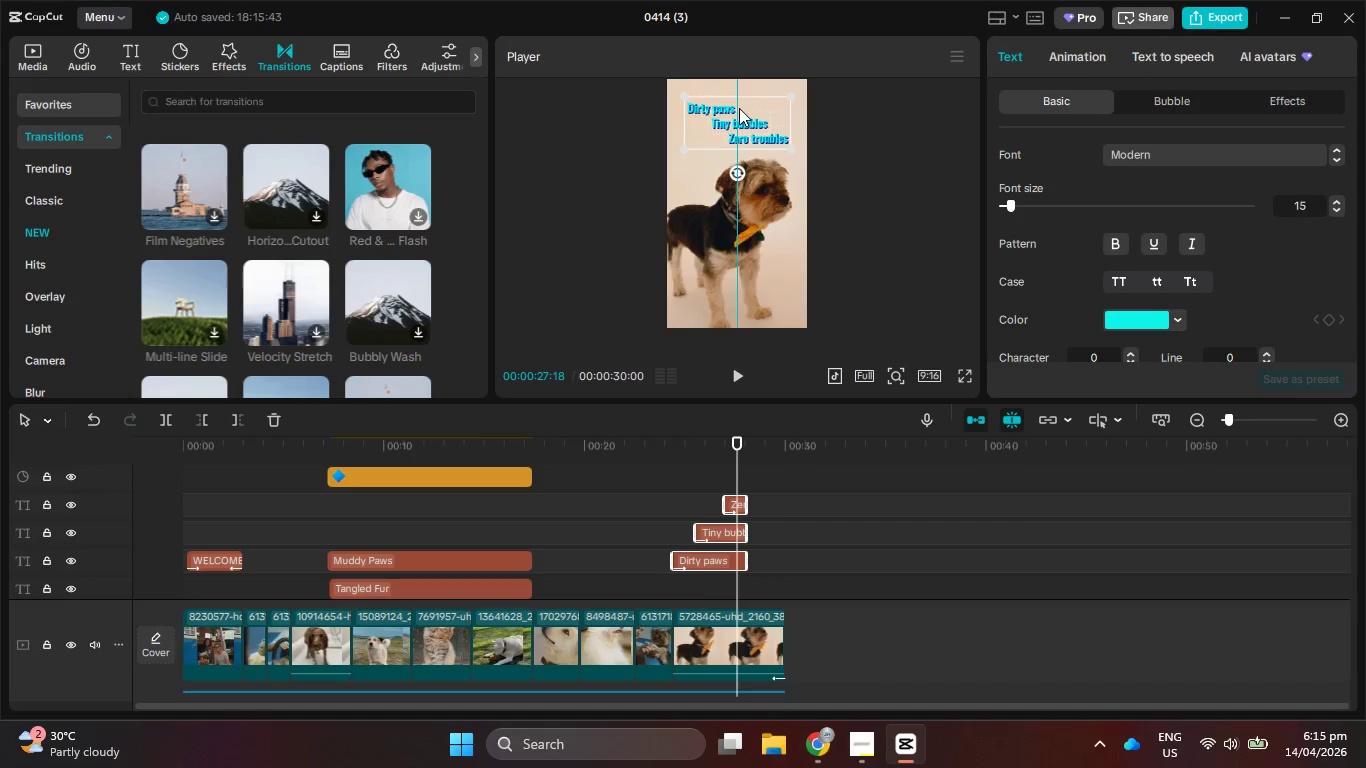 
wait(6.3)
 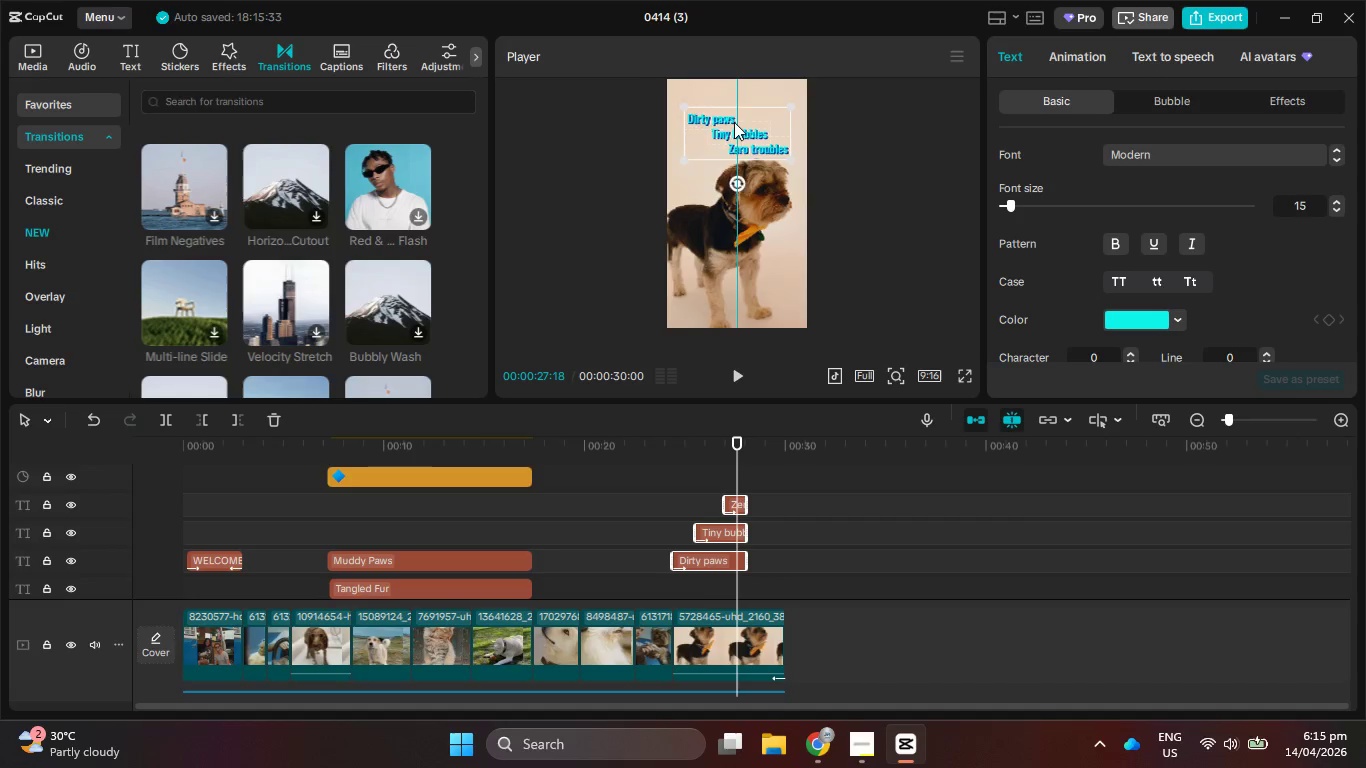 
left_click([718, 457])
 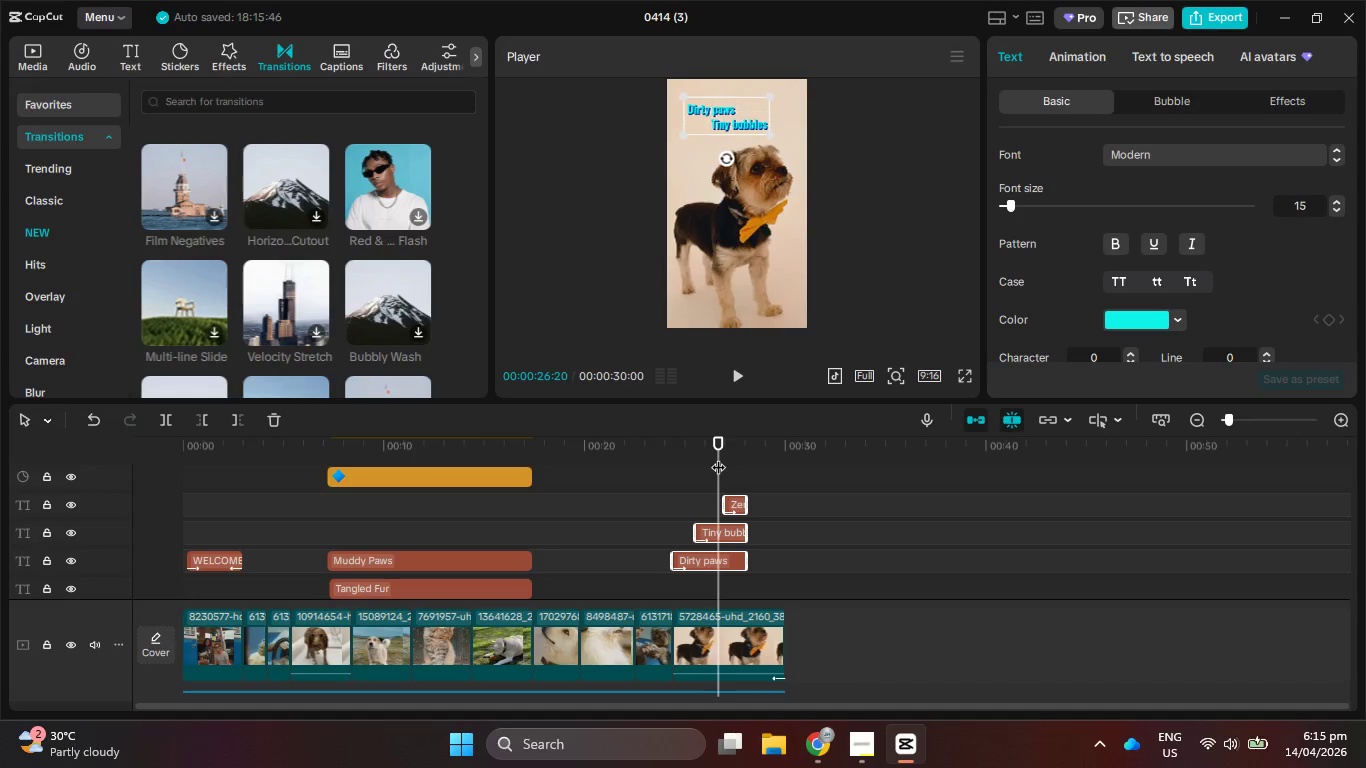 
left_click_drag(start_coordinate=[718, 458], to_coordinate=[690, 464])
 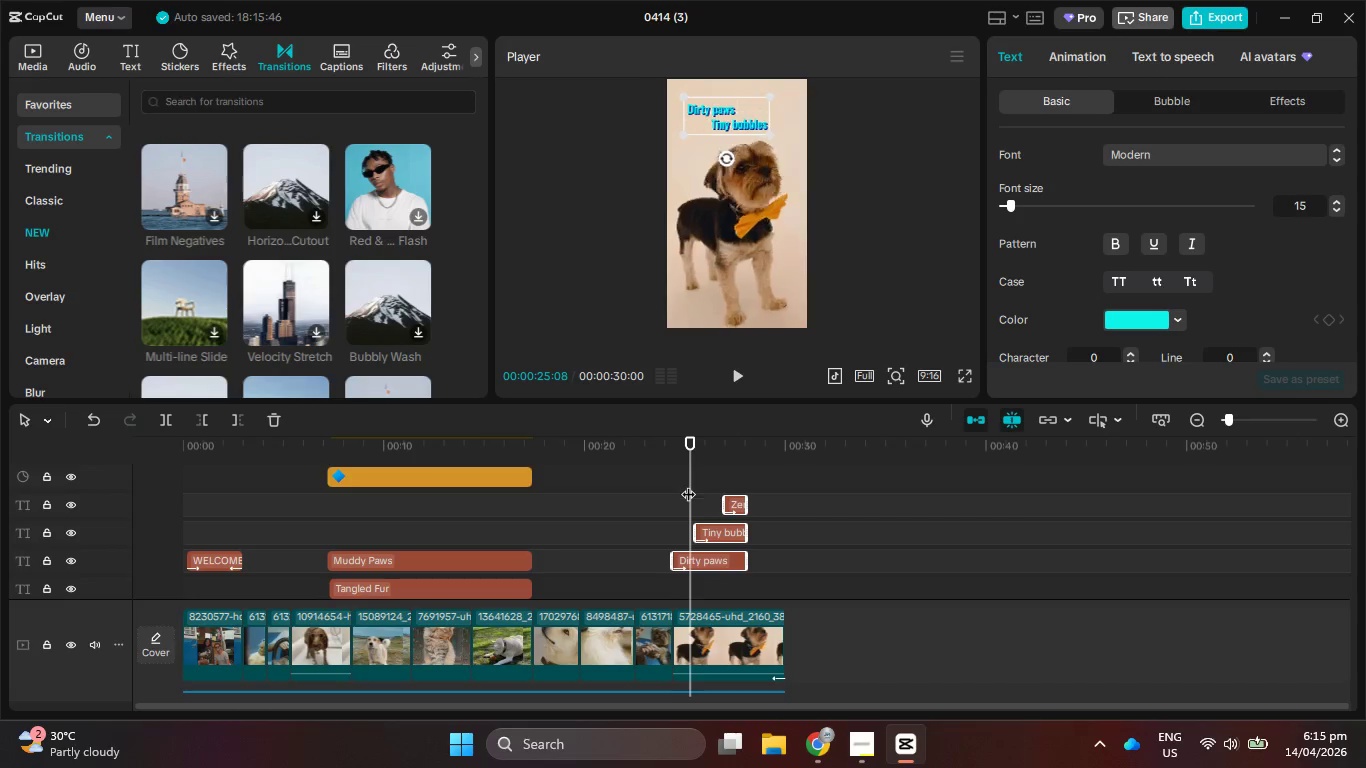 
double_click([688, 484])
 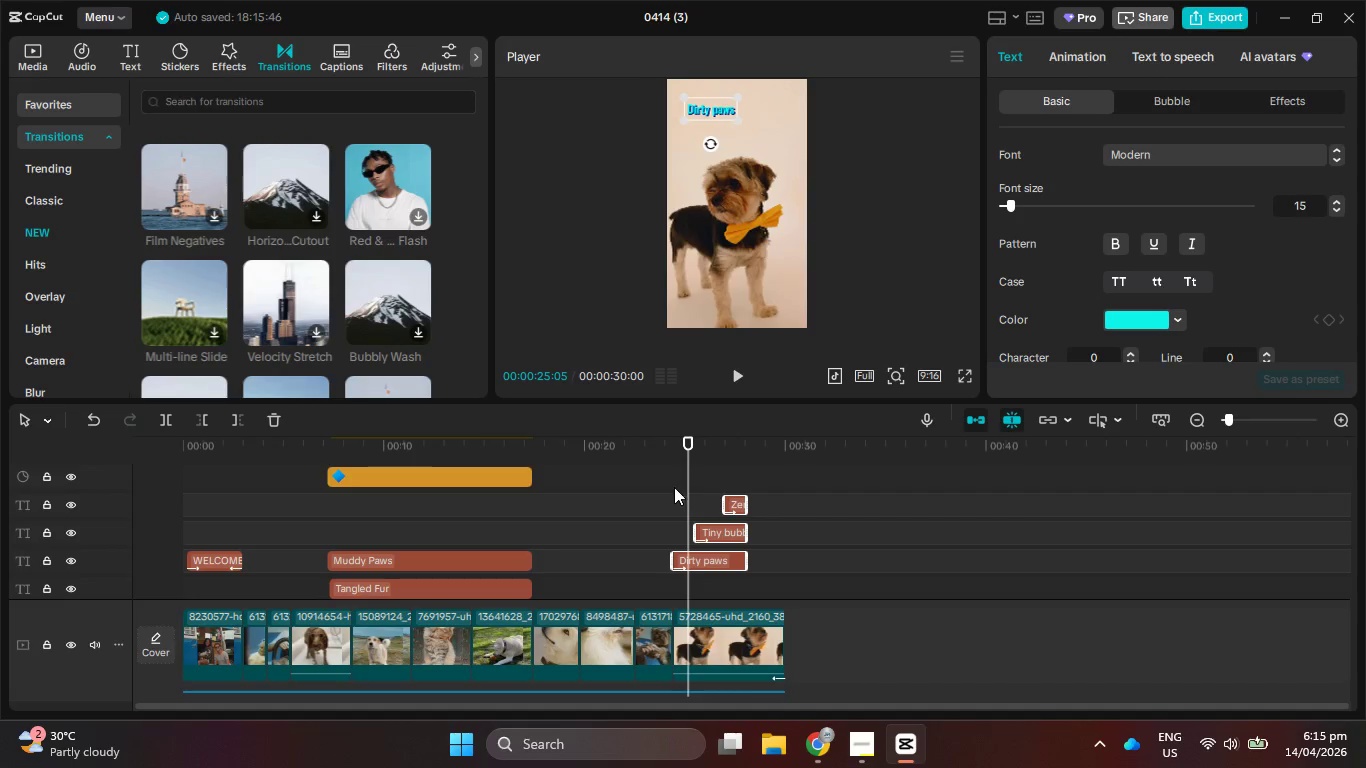 
triple_click([665, 494])
 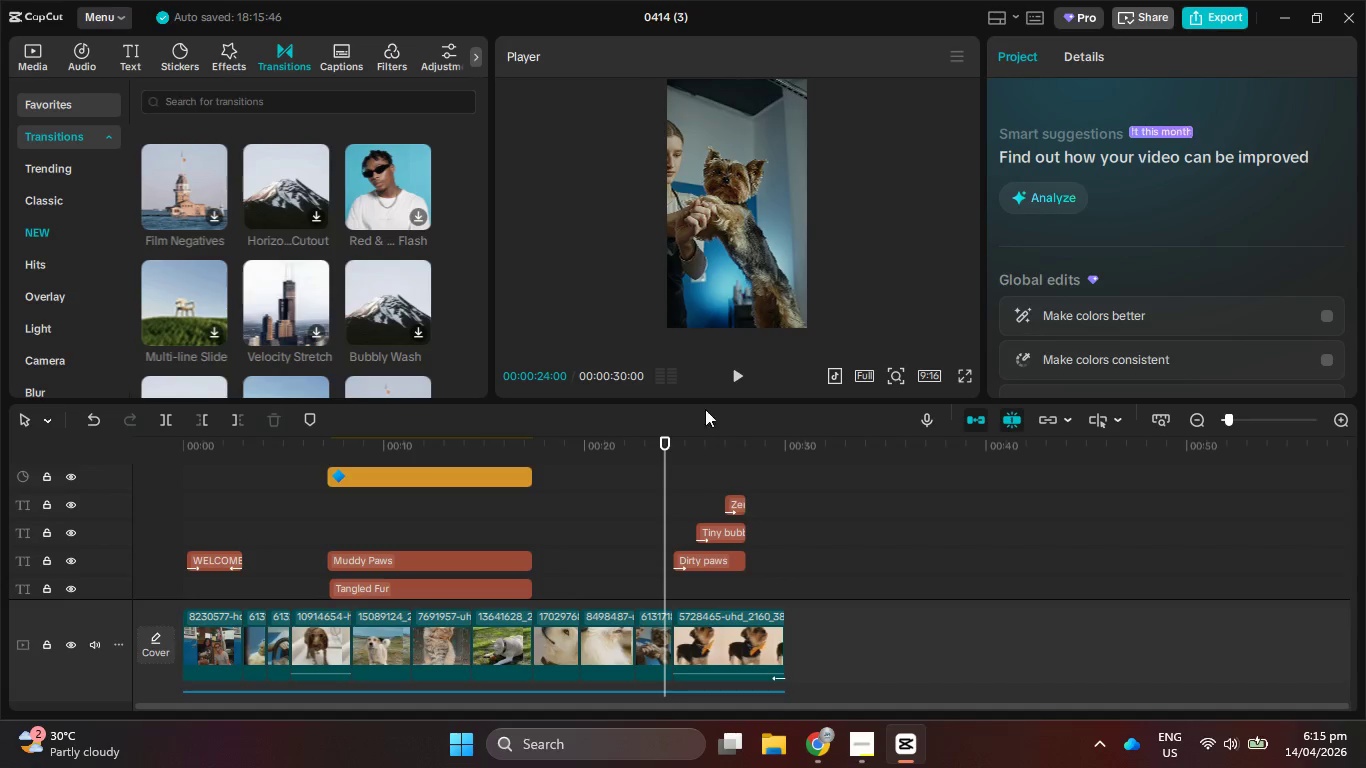 
left_click([745, 376])
 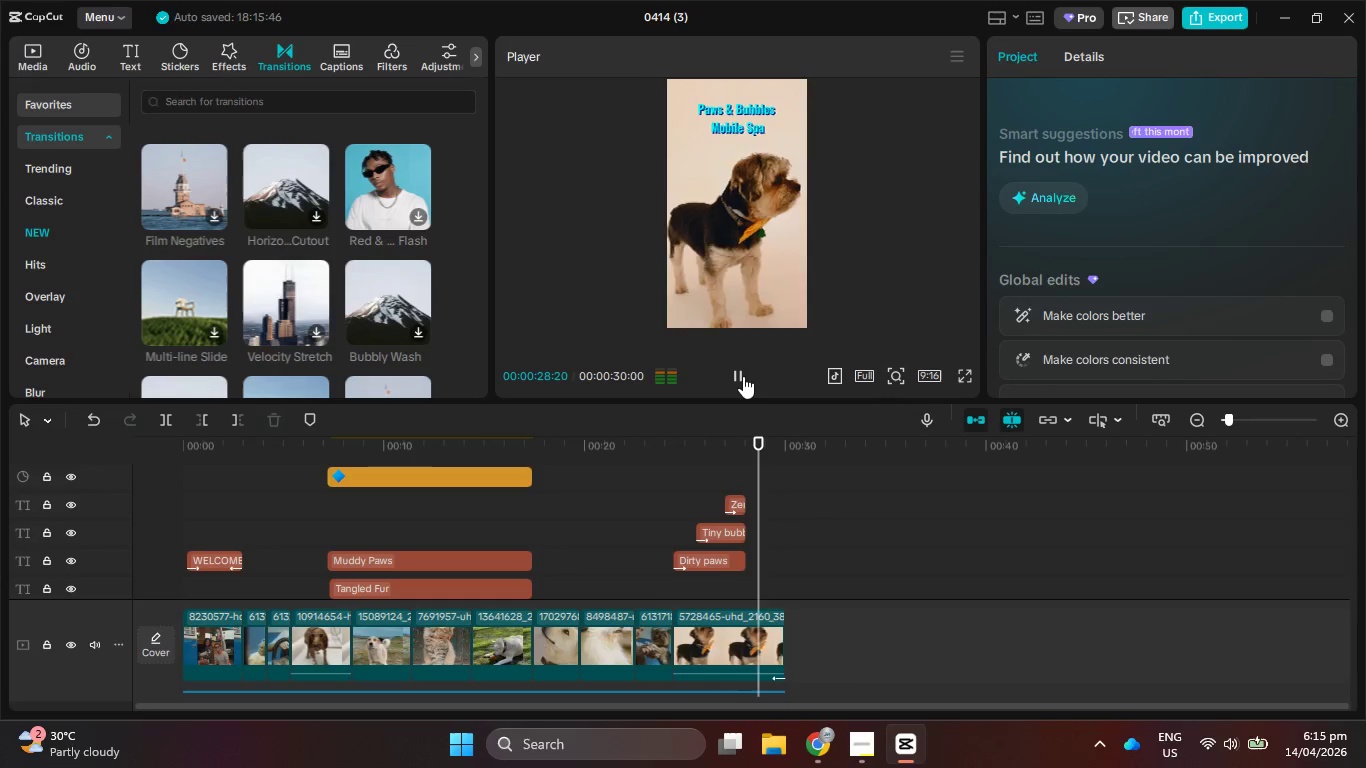 
wait(6.52)
 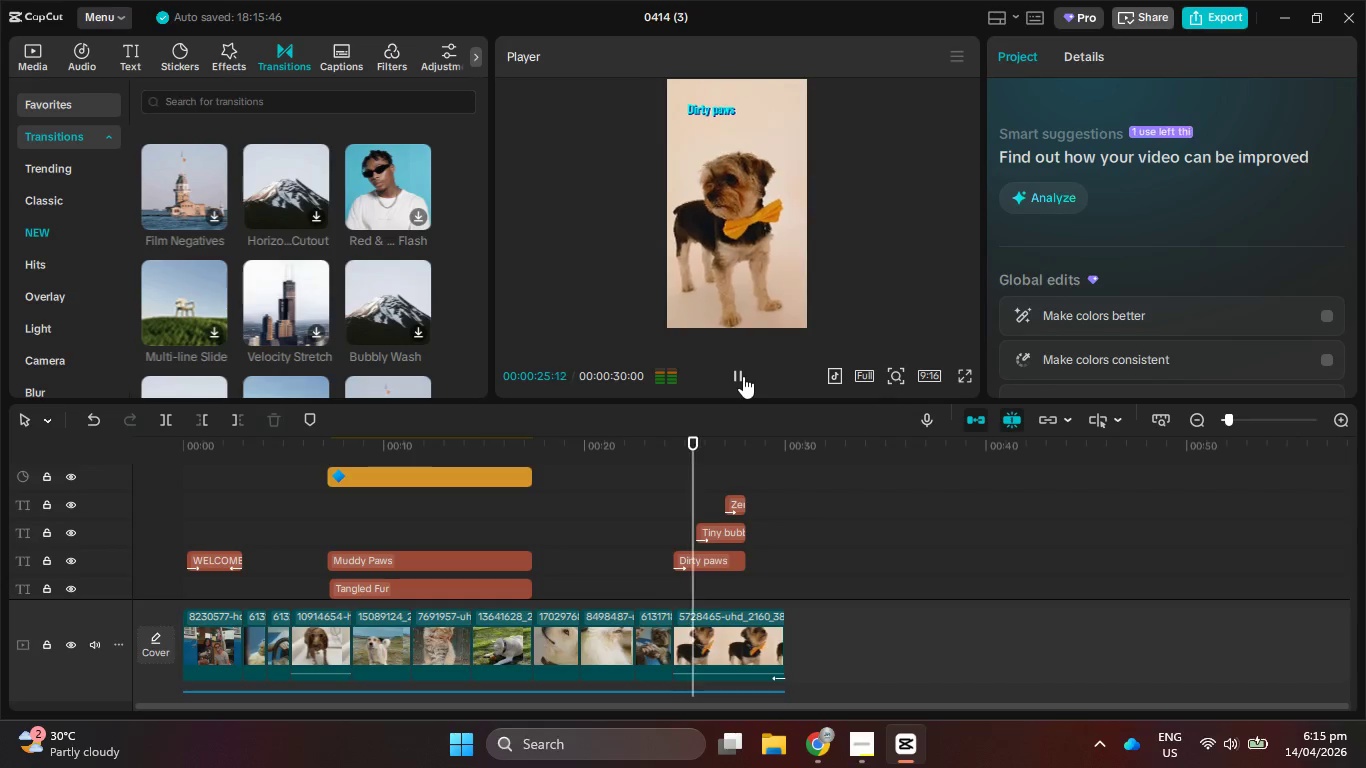 
left_click([743, 376])
 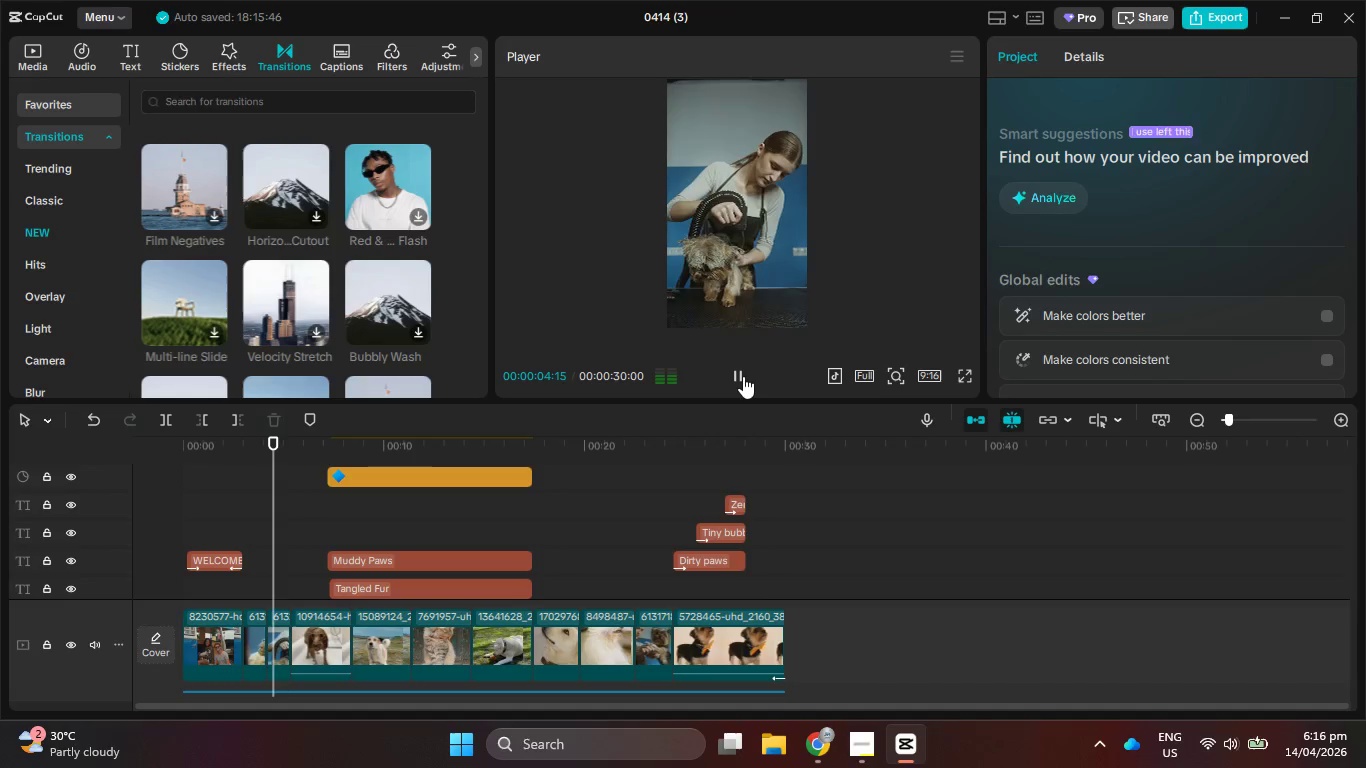 
wait(9.75)
 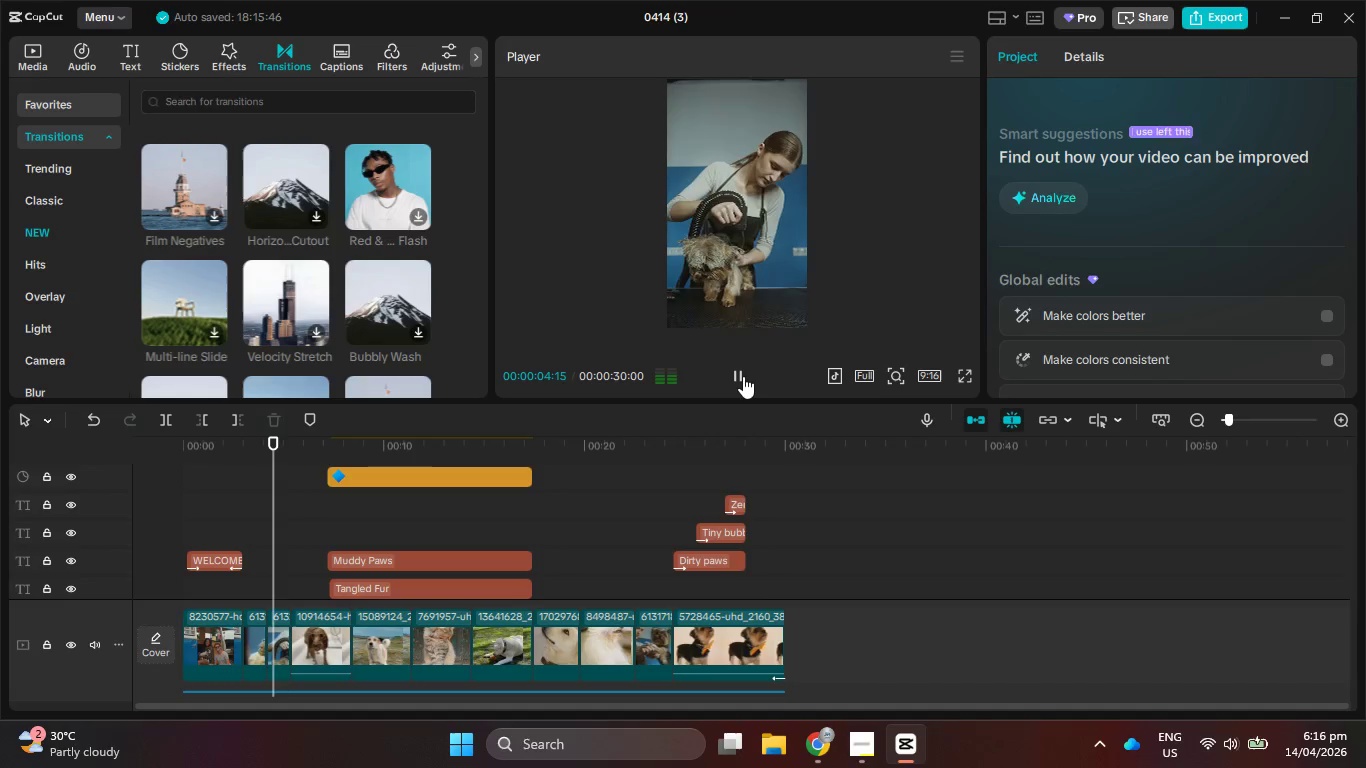 
left_click([743, 376])
 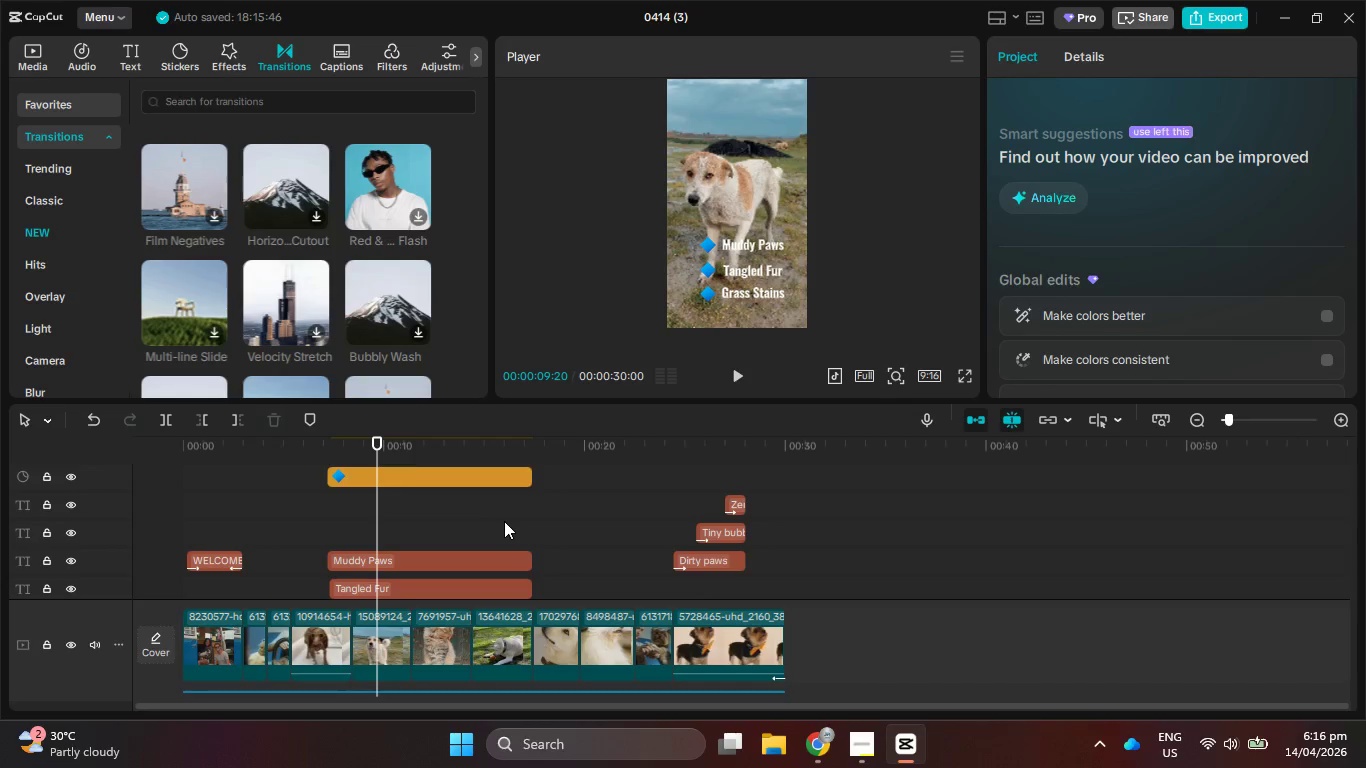 
scroll: coordinate [504, 520], scroll_direction: down, amount: 5.0
 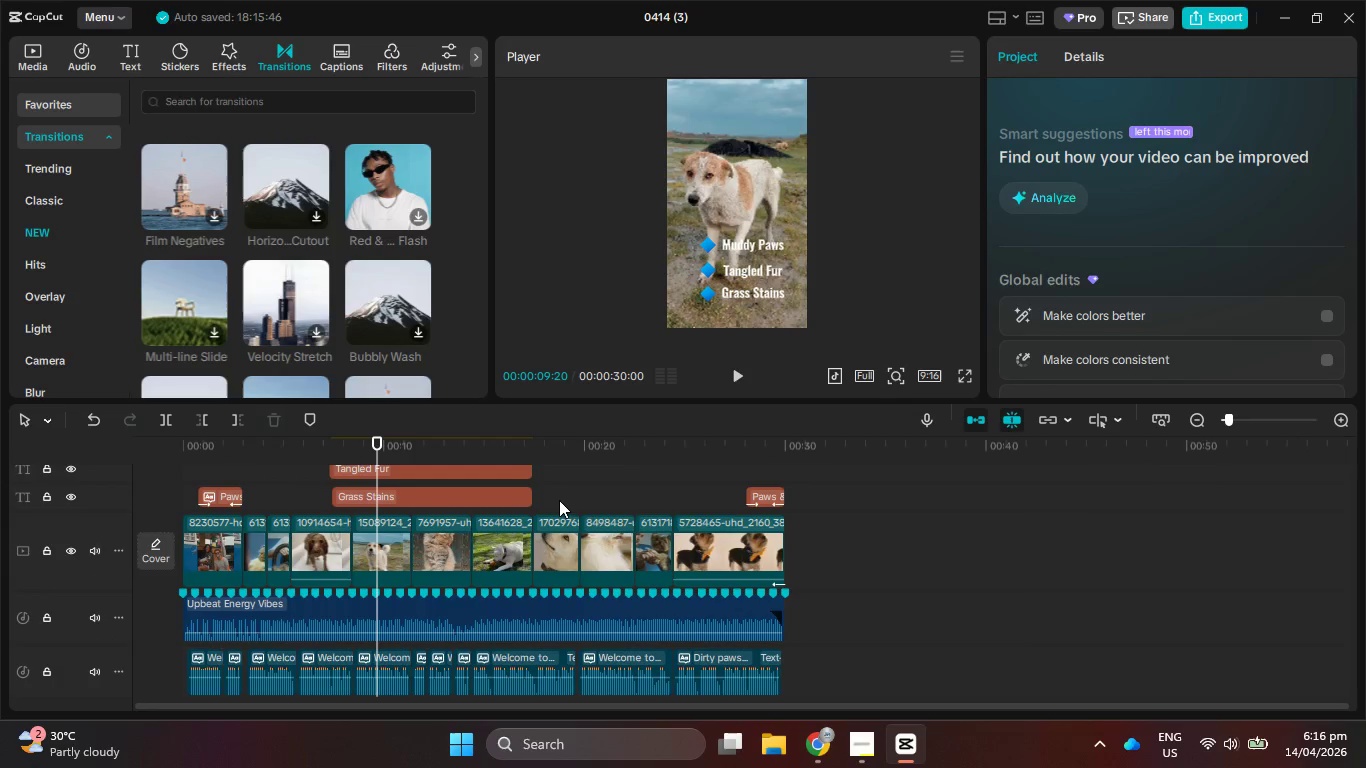 
left_click_drag(start_coordinate=[559, 499], to_coordinate=[474, 496])
 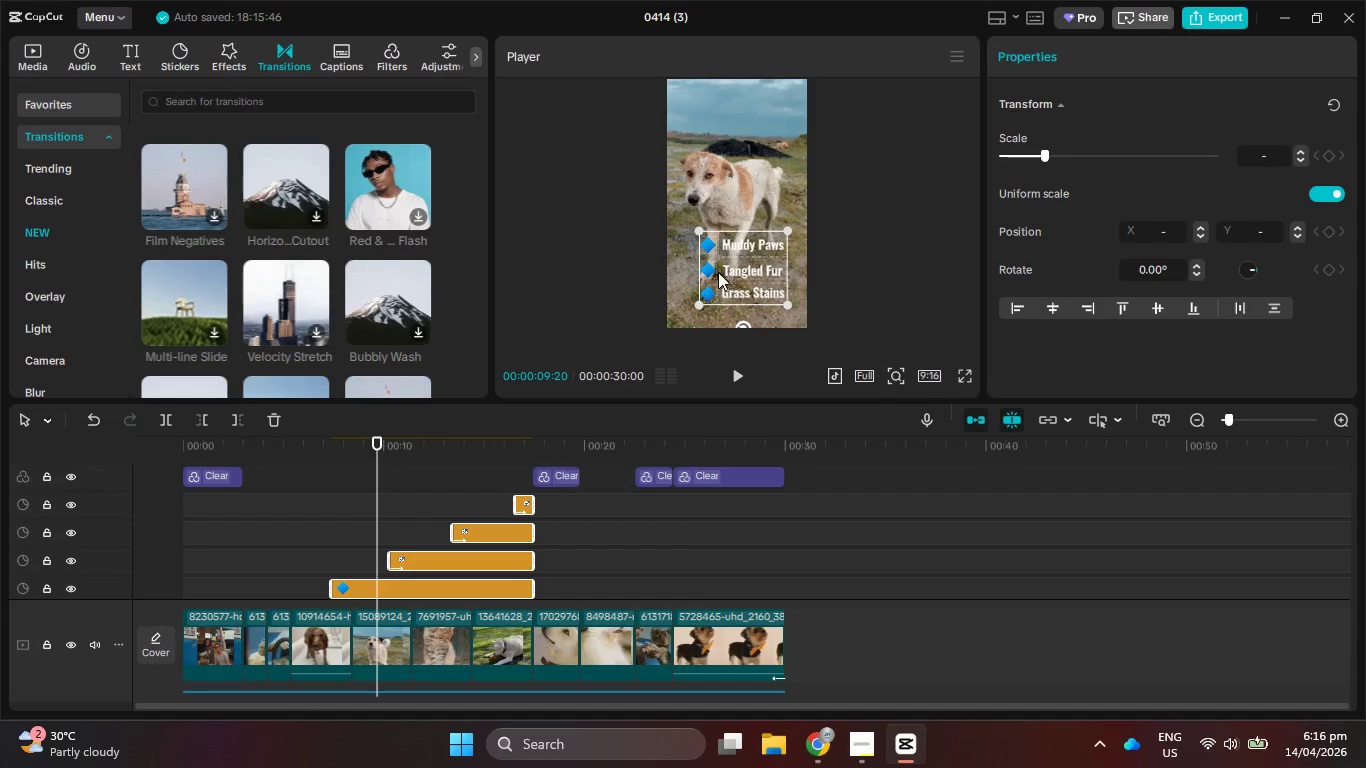 
scroll: coordinate [496, 500], scroll_direction: up, amount: 13.0
 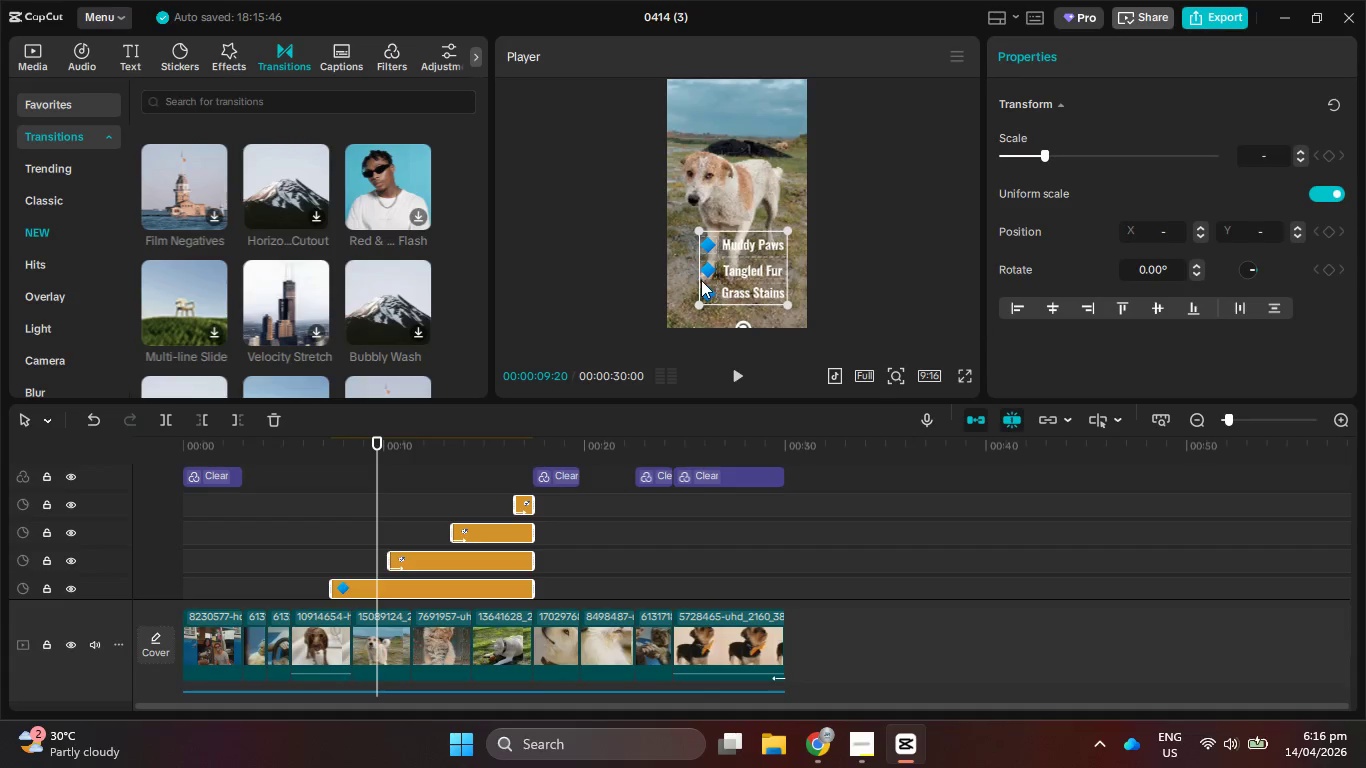 
left_click_drag(start_coordinate=[724, 264], to_coordinate=[717, 262])
 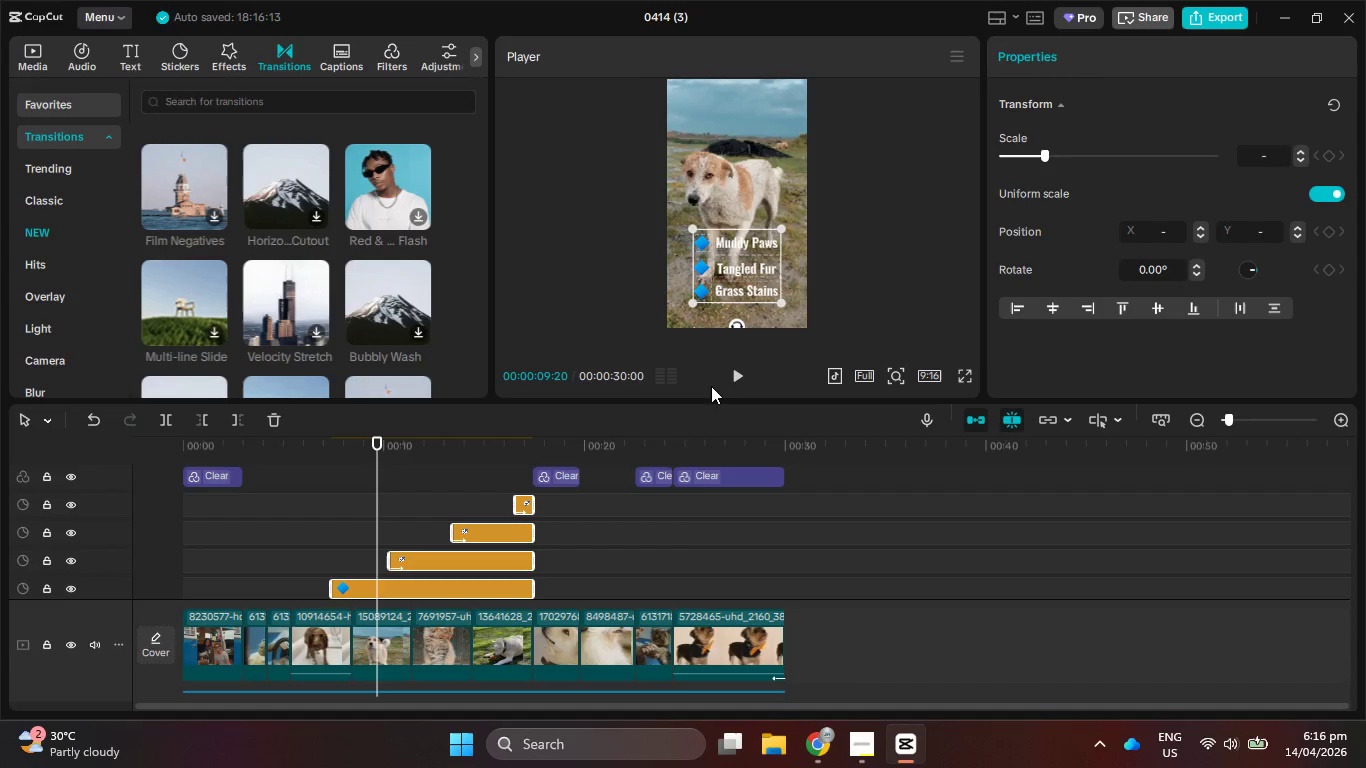 
left_click([737, 378])
 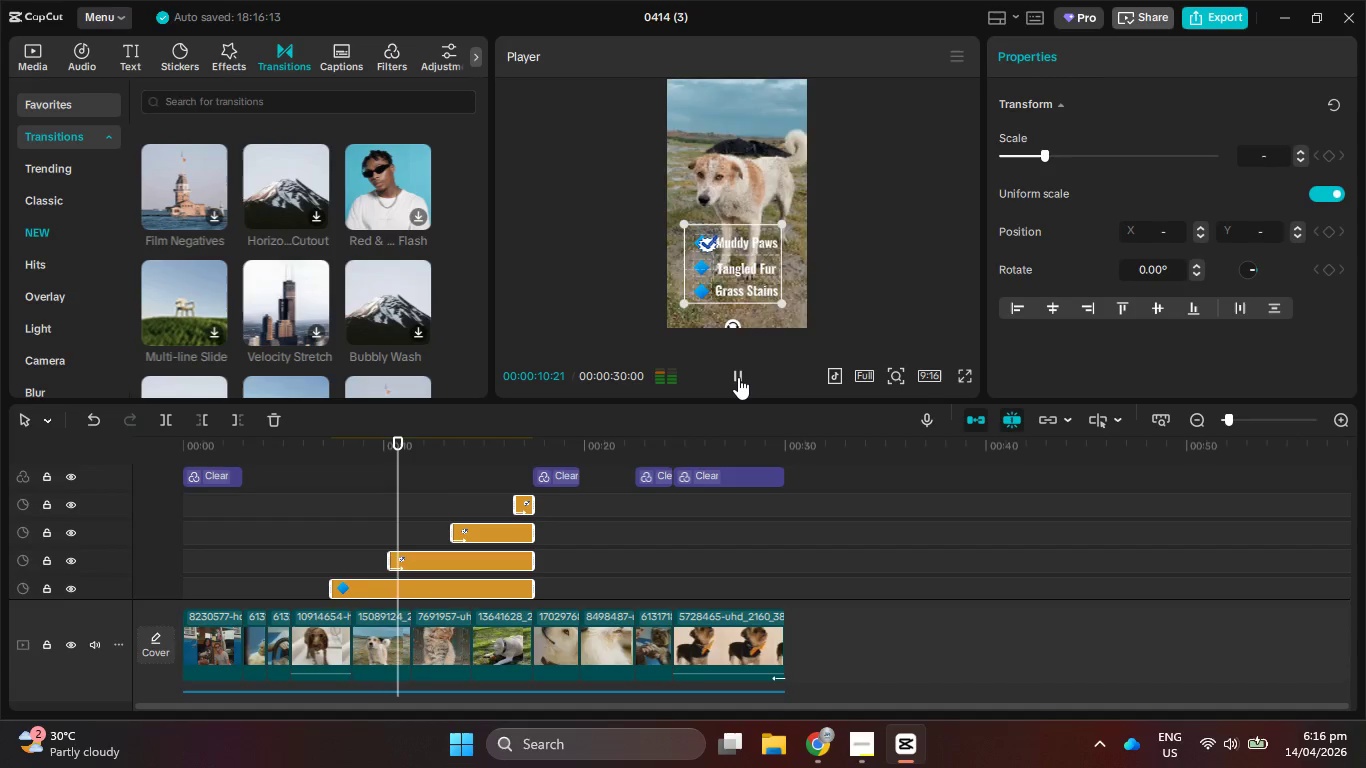 
left_click([738, 377])
 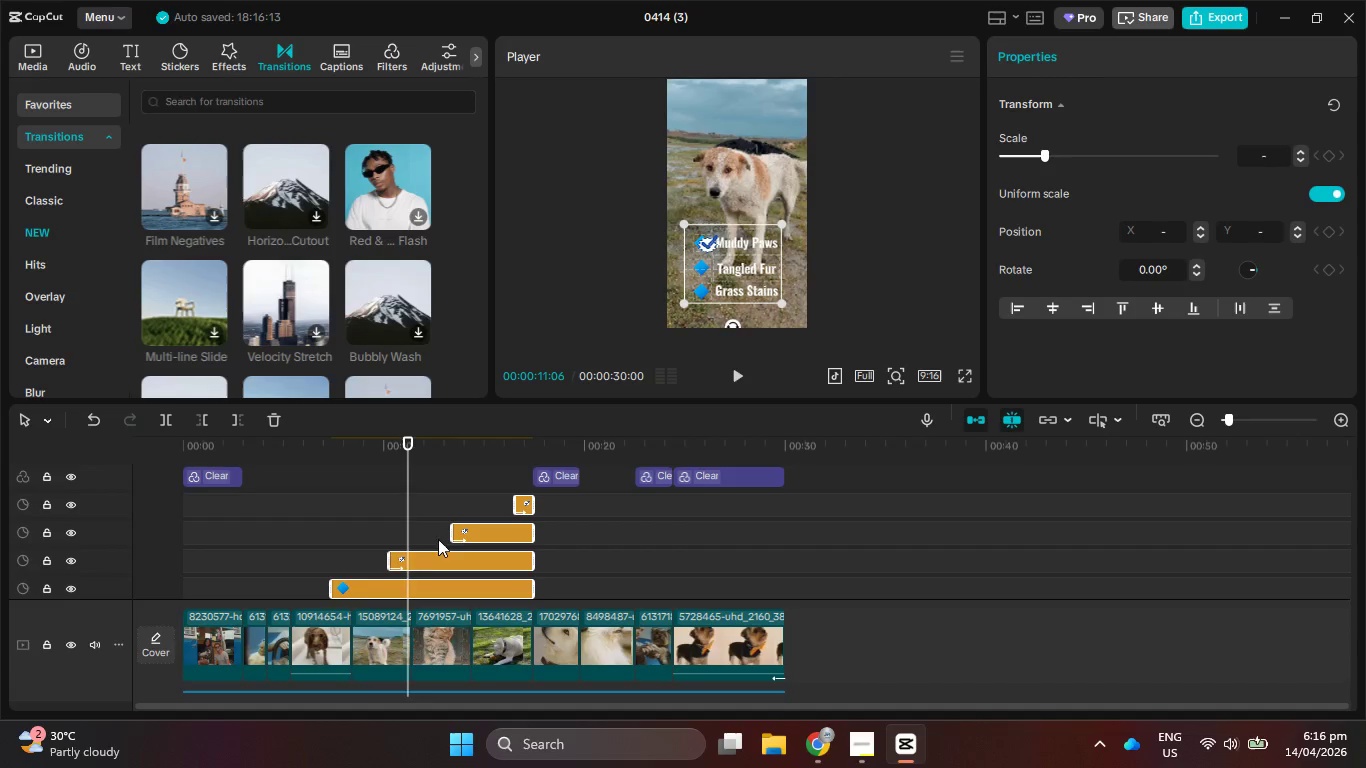 
left_click([440, 525])
 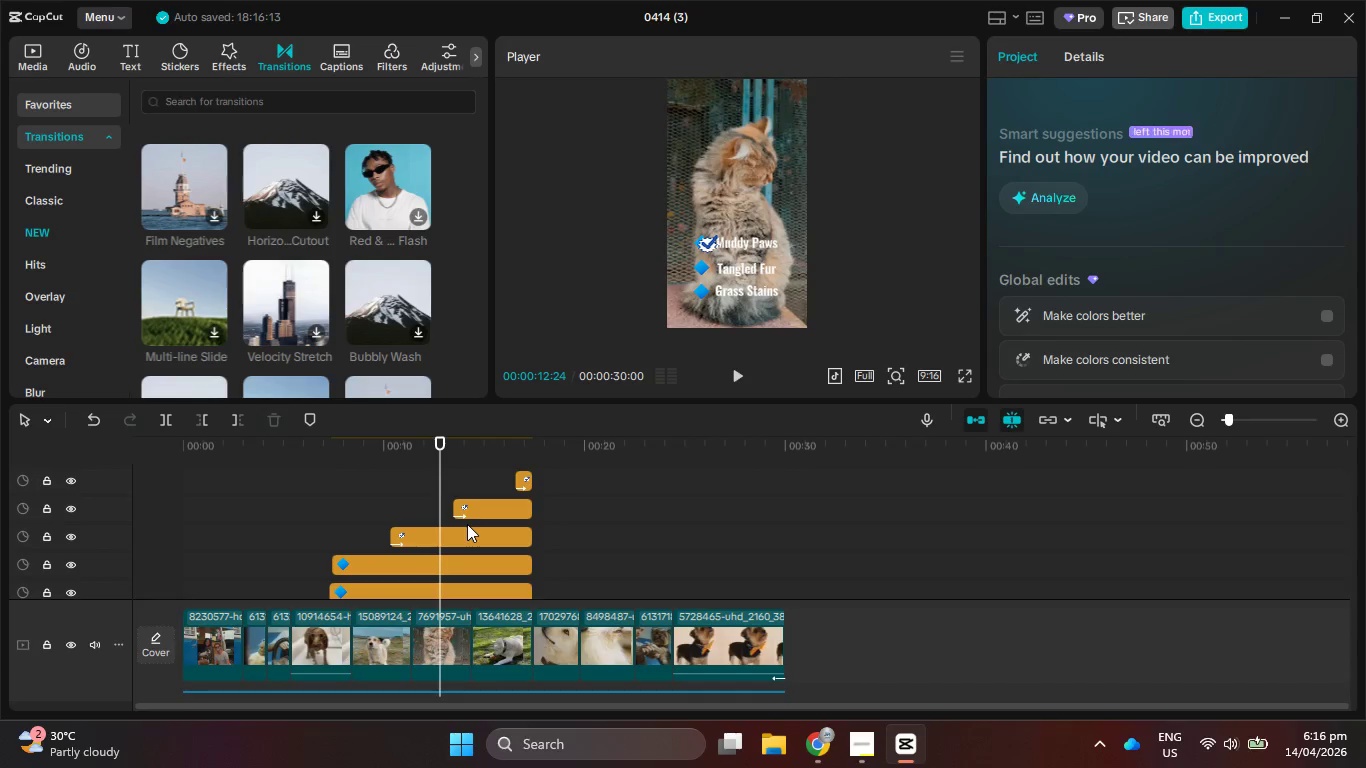 
scroll: coordinate [421, 543], scroll_direction: down, amount: 1.0
 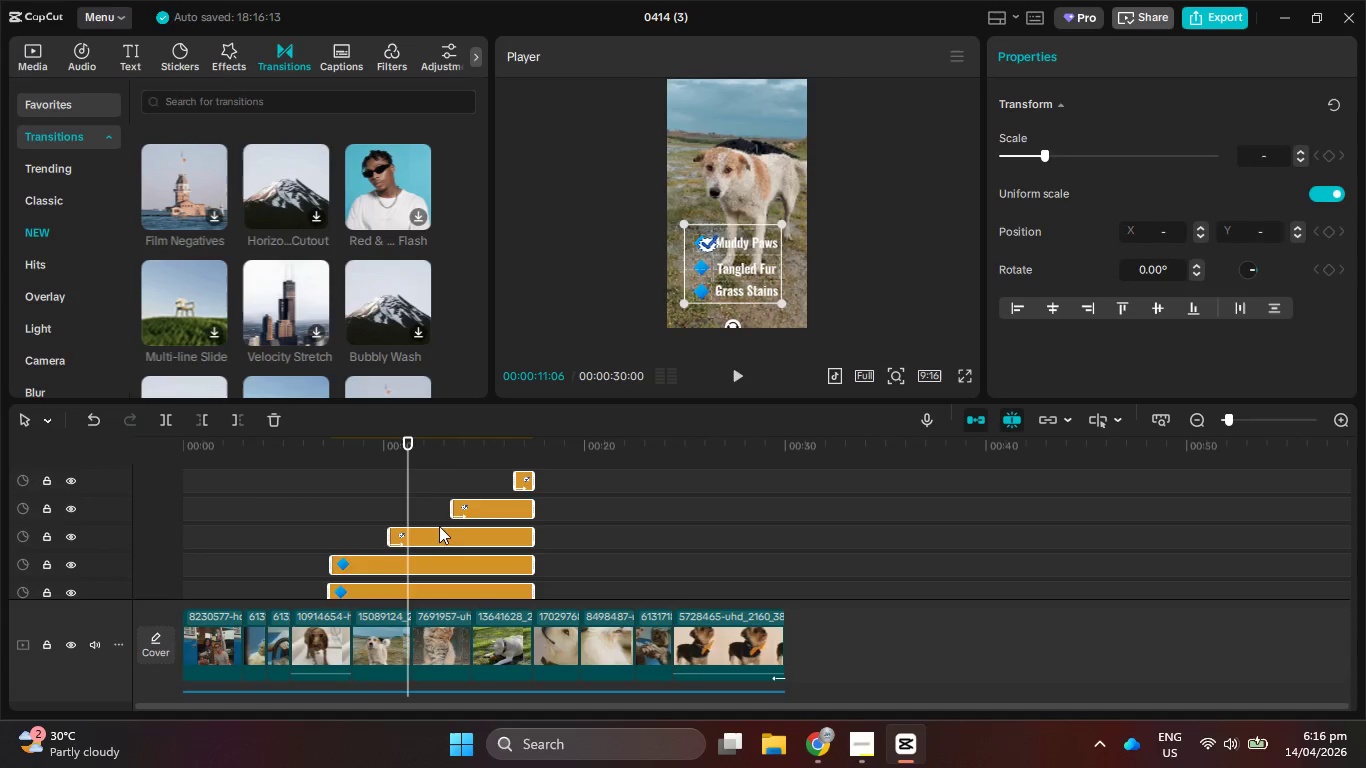 
left_click_drag(start_coordinate=[560, 529], to_coordinate=[516, 478])
 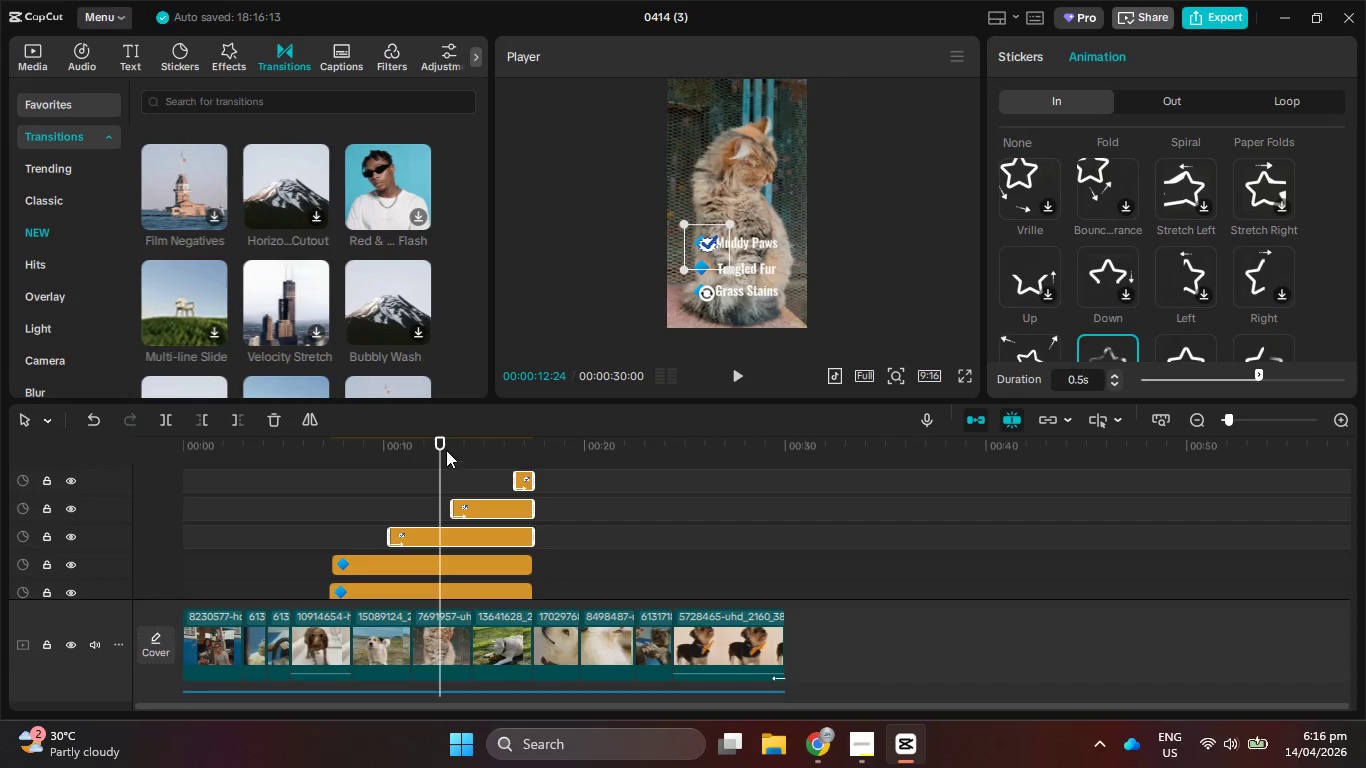 
left_click_drag(start_coordinate=[439, 446], to_coordinate=[524, 451])
 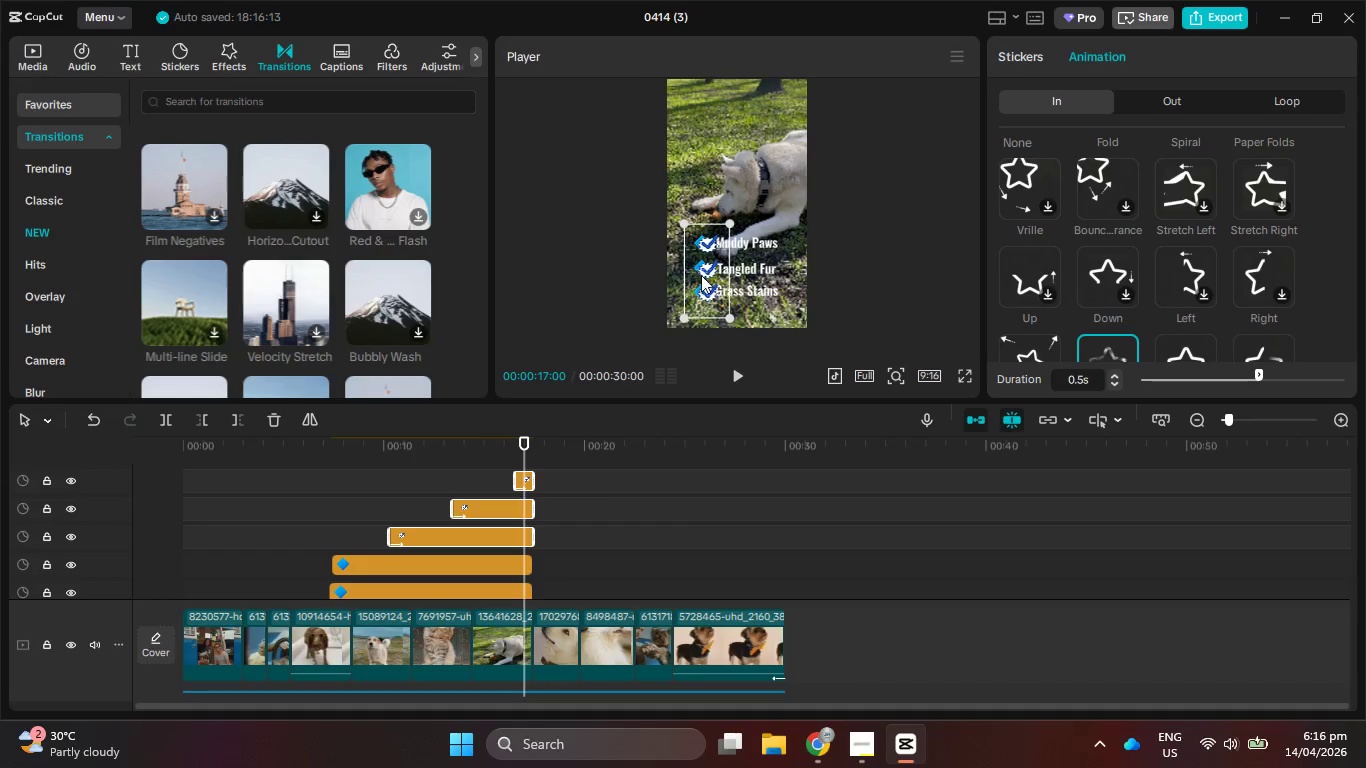 
left_click_drag(start_coordinate=[704, 273], to_coordinate=[699, 271])
 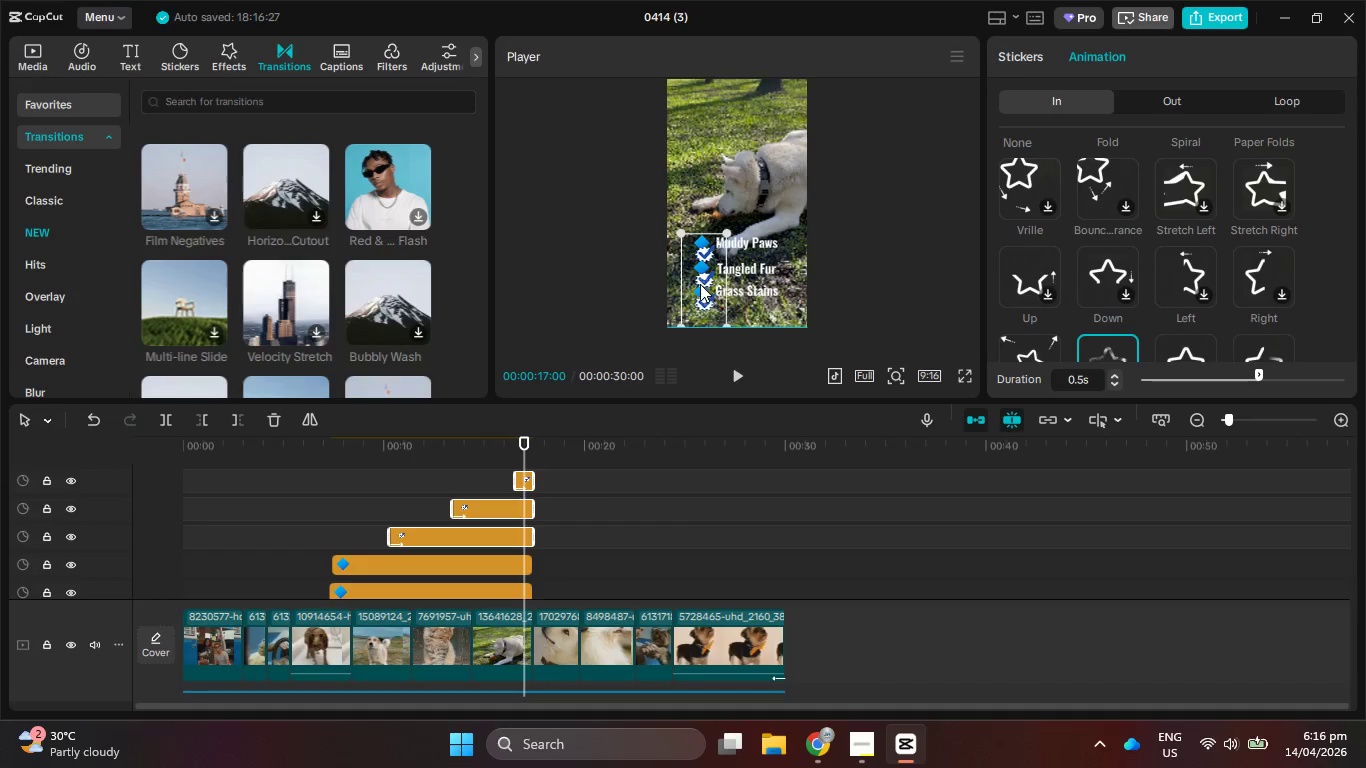 
wait(8.12)
 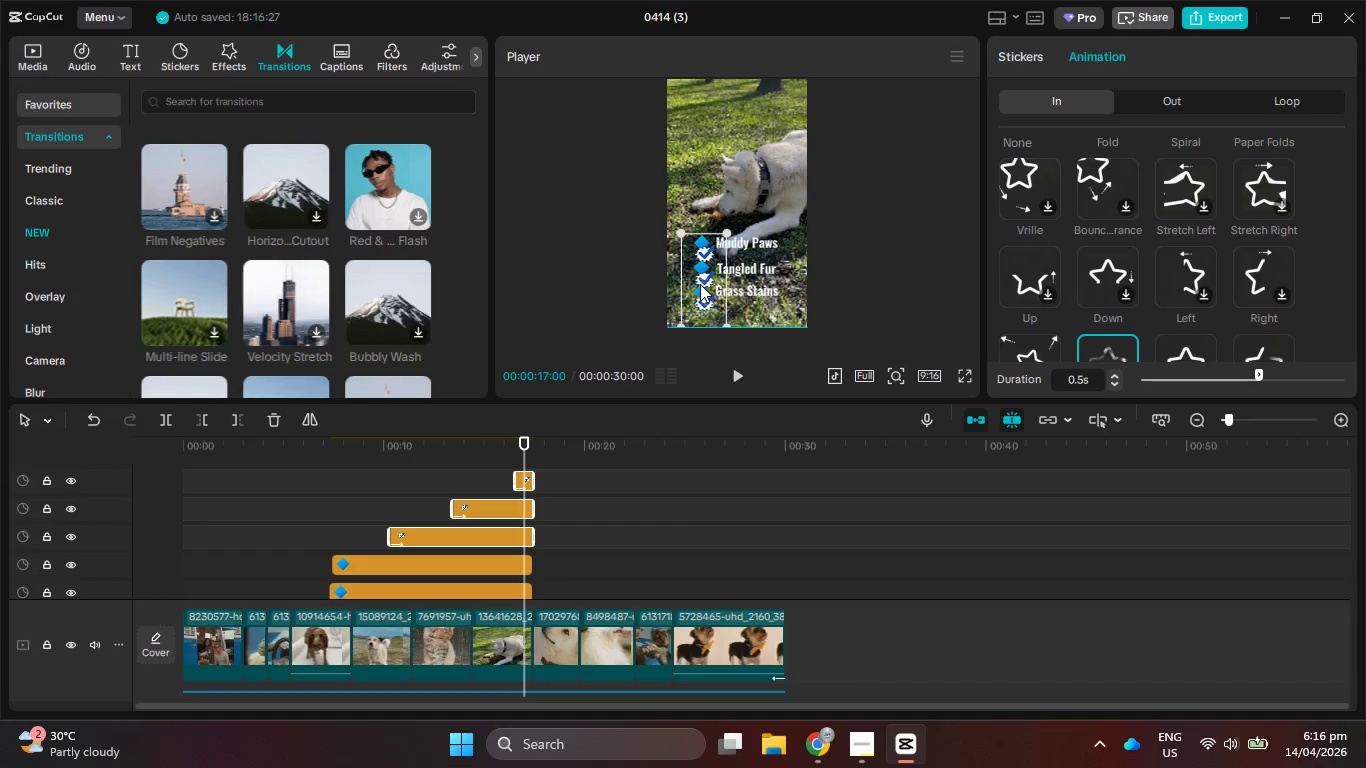 
left_click([698, 274])
 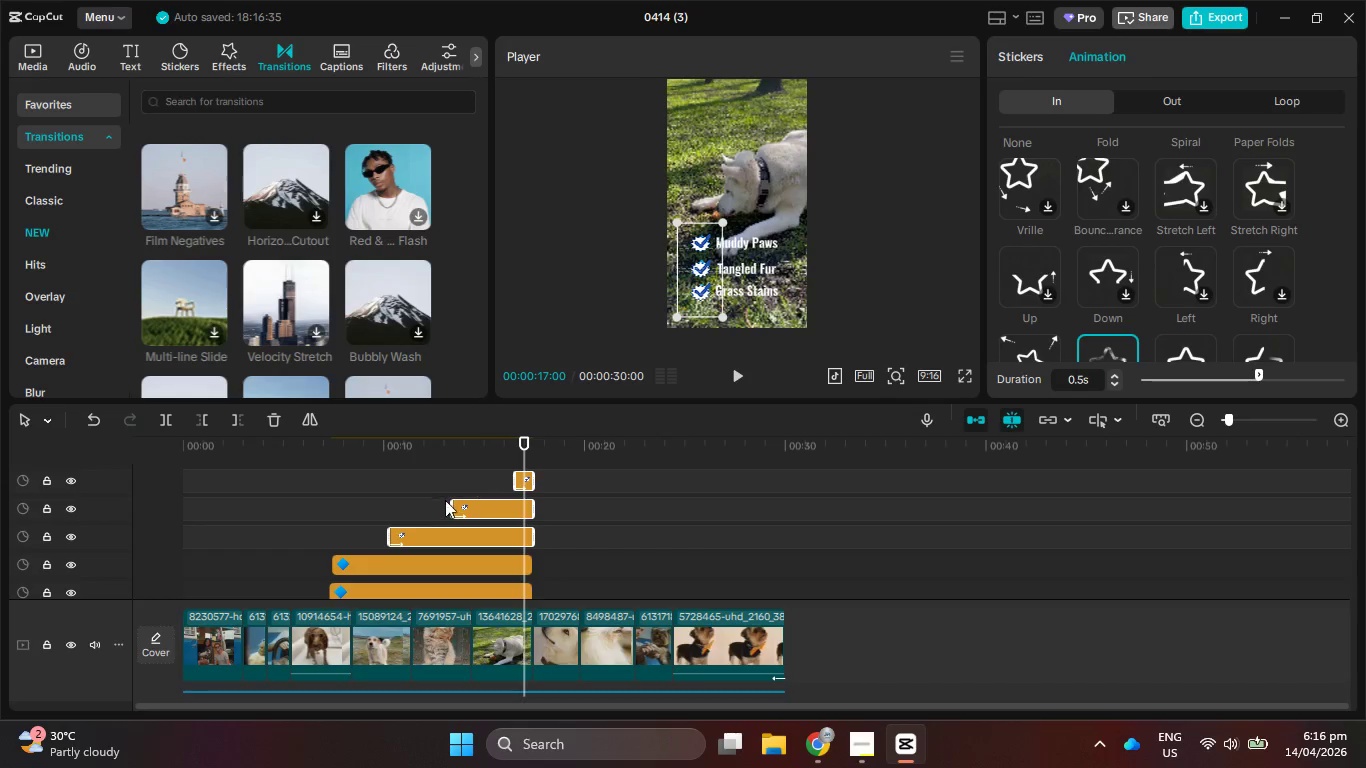 
hold_key(key=ControlLeft, duration=0.62)
scroll: coordinate [417, 516], scroll_direction: up, amount: 1.0
 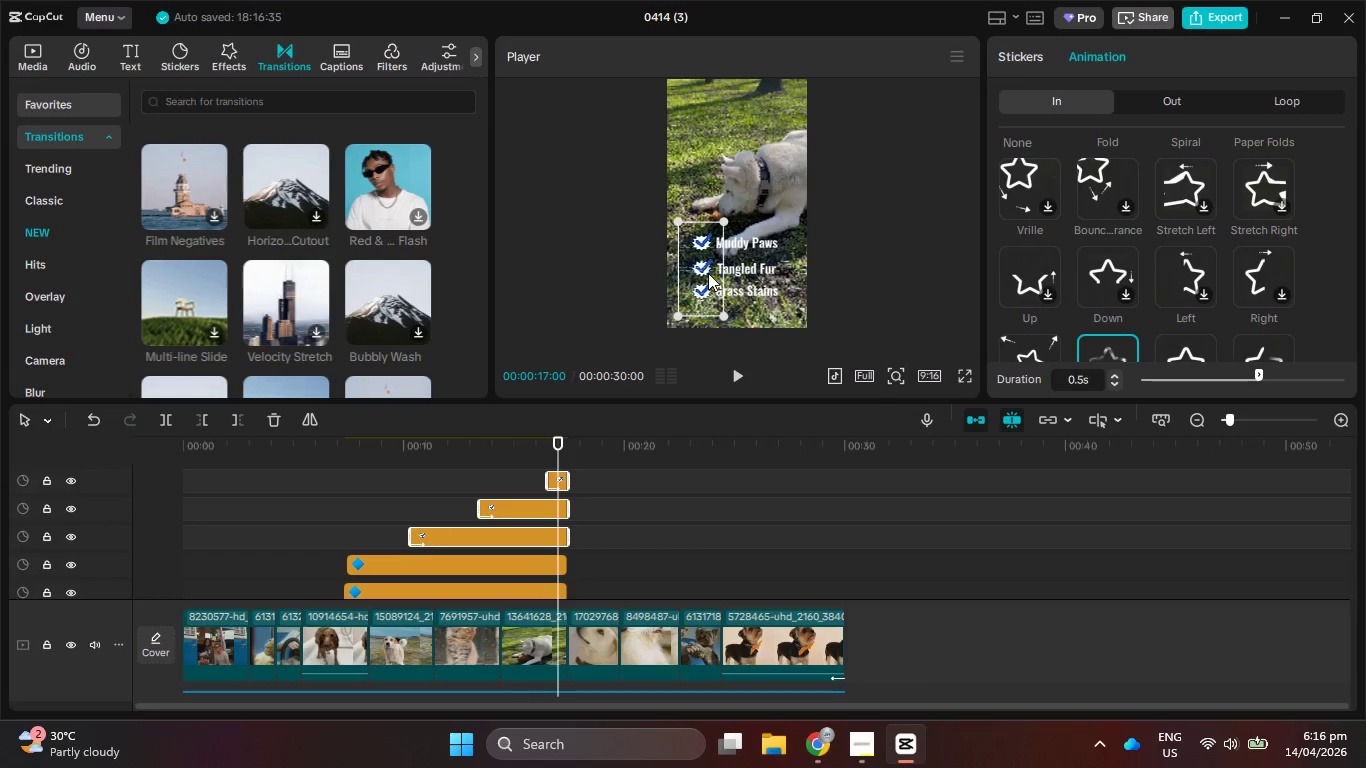 
wait(6.34)
 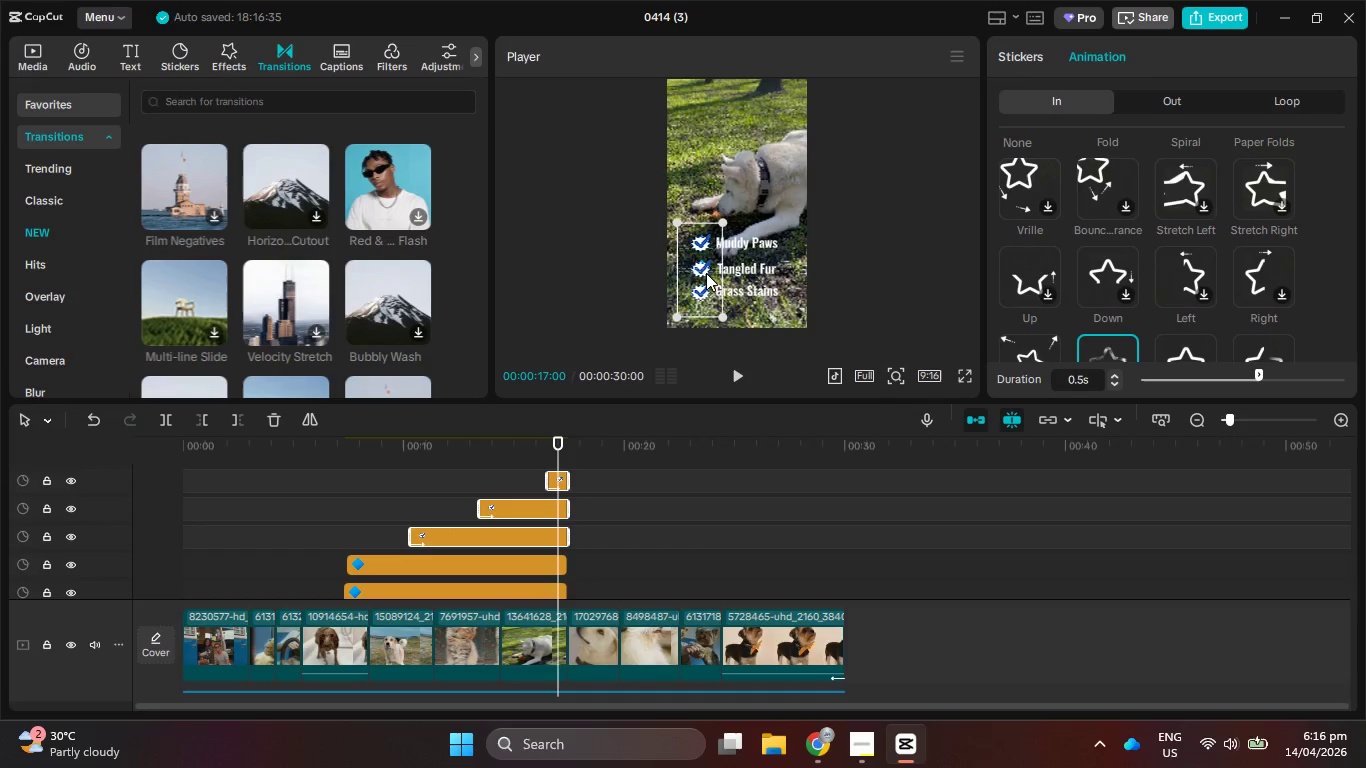 
scroll: coordinate [463, 517], scroll_direction: down, amount: 11.0
 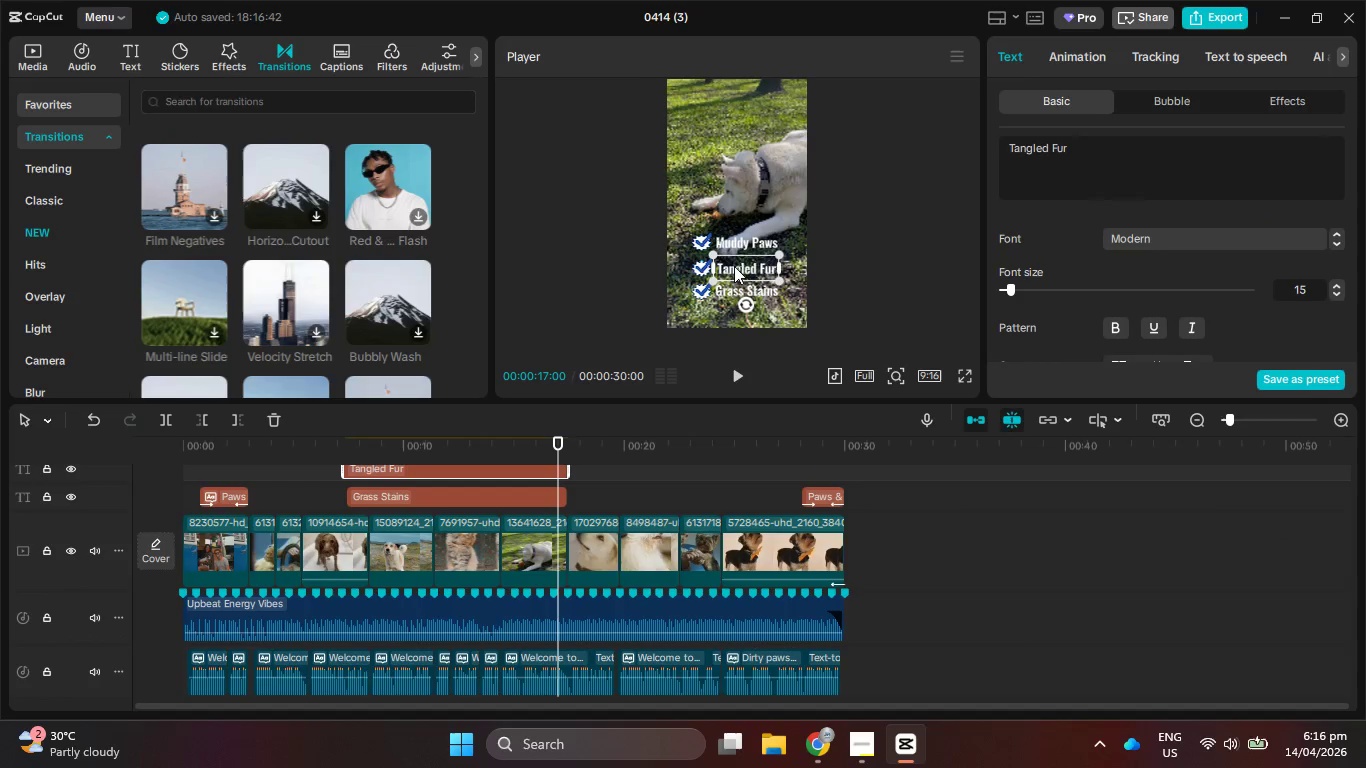 
scroll: coordinate [513, 508], scroll_direction: up, amount: 8.0
 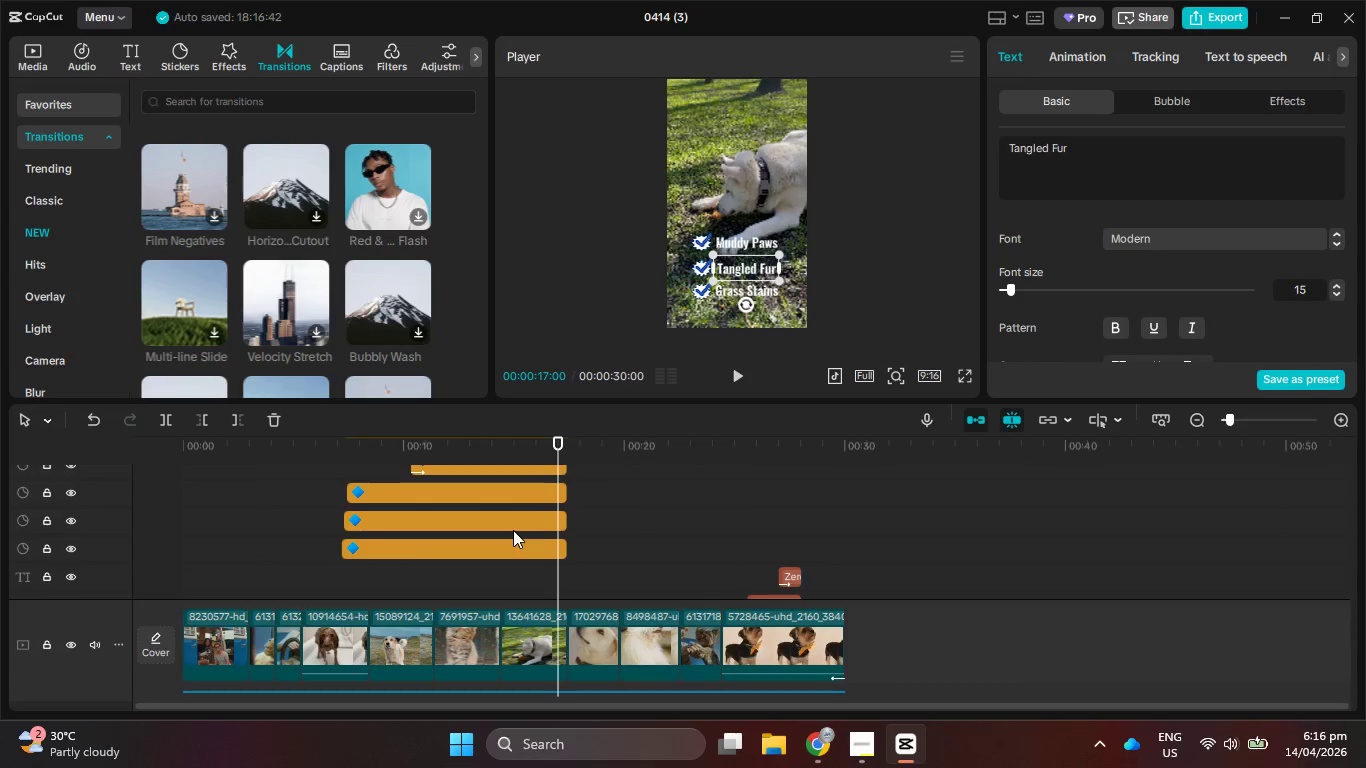 
hold_key(key=ControlLeft, duration=1.73)
left_click([512, 522])
 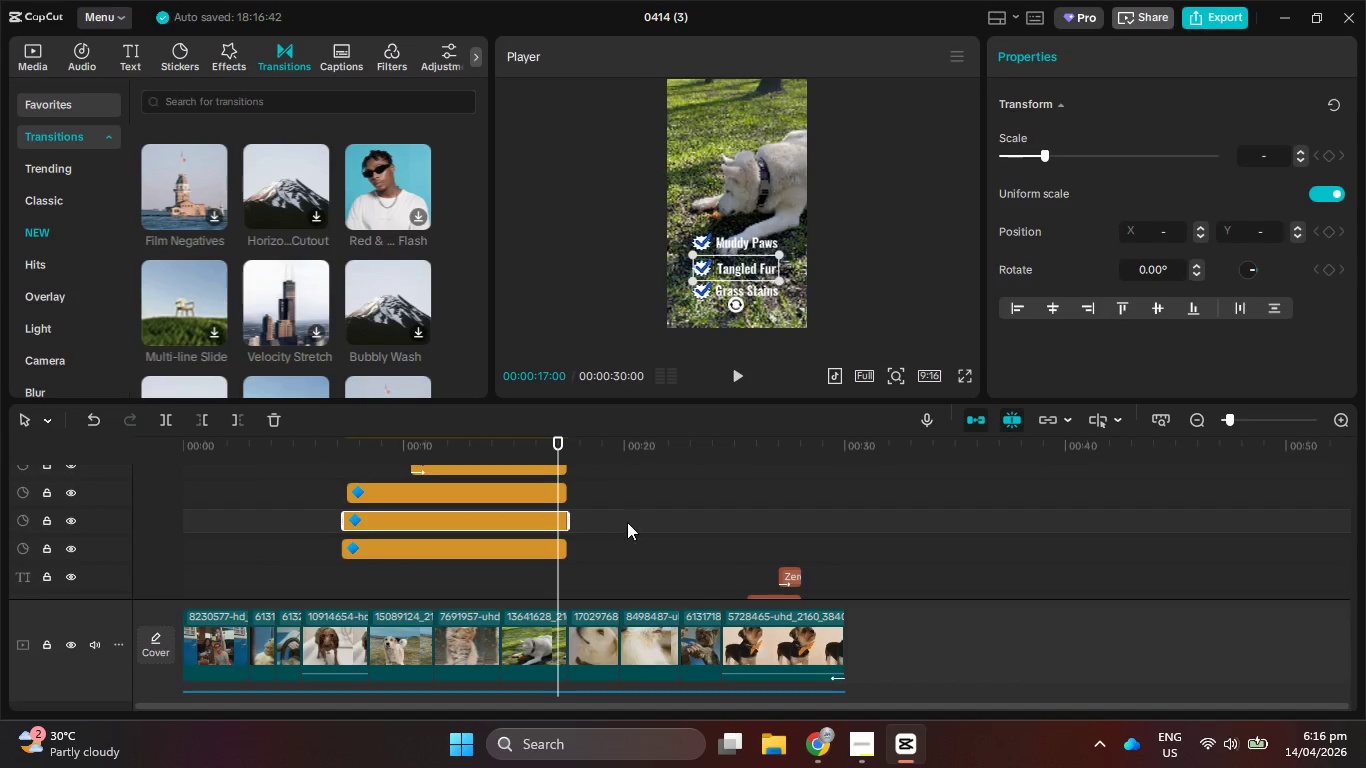 
scroll: coordinate [627, 522], scroll_direction: up, amount: 2.0
 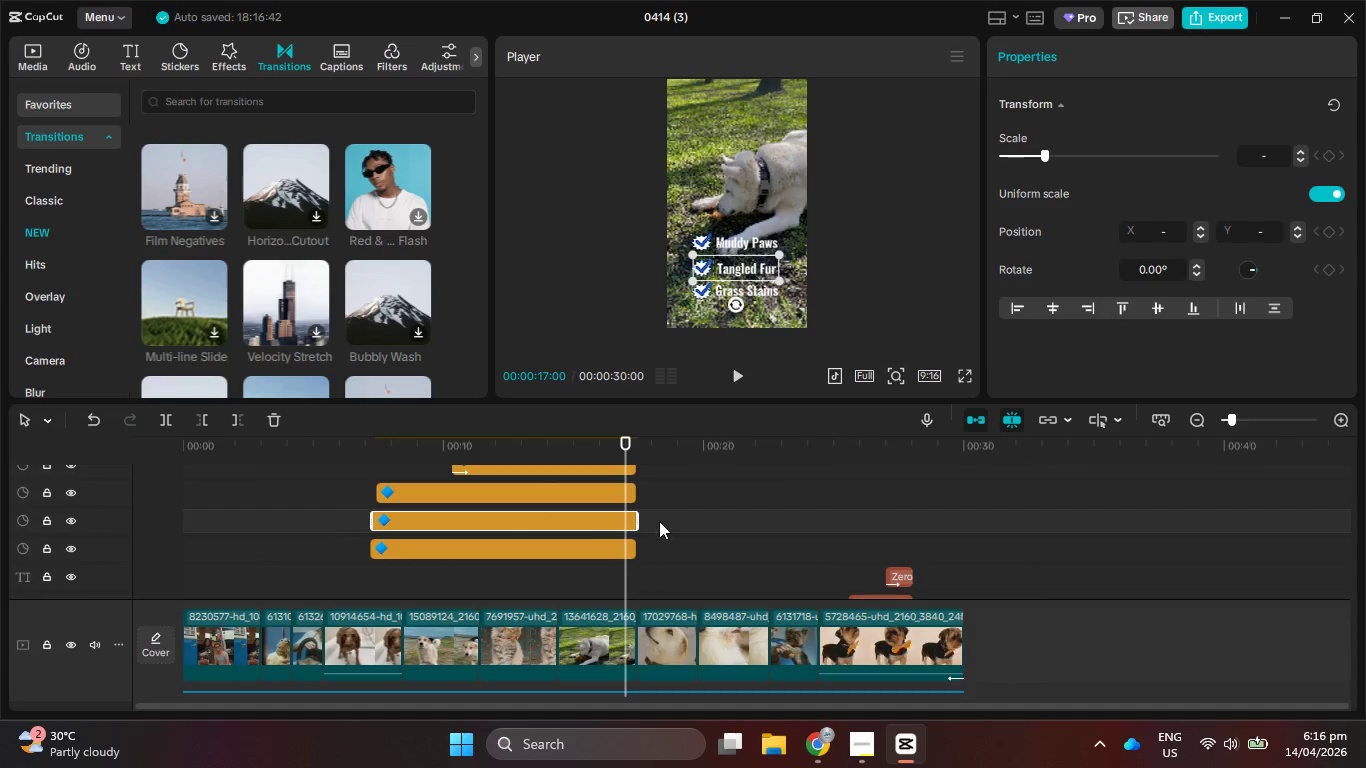 
hold_key(key=ControlLeft, duration=0.98)
 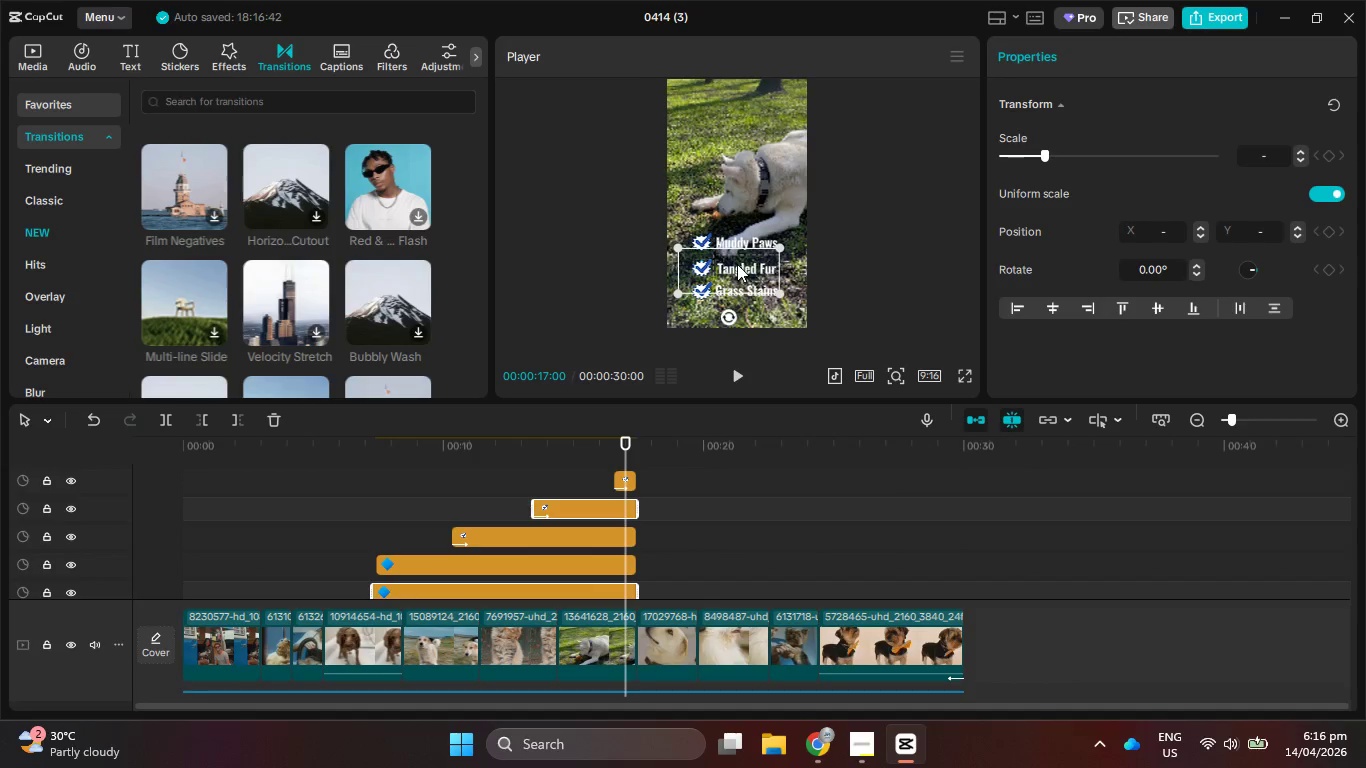 
scroll: coordinate [665, 521], scroll_direction: up, amount: 3.0
 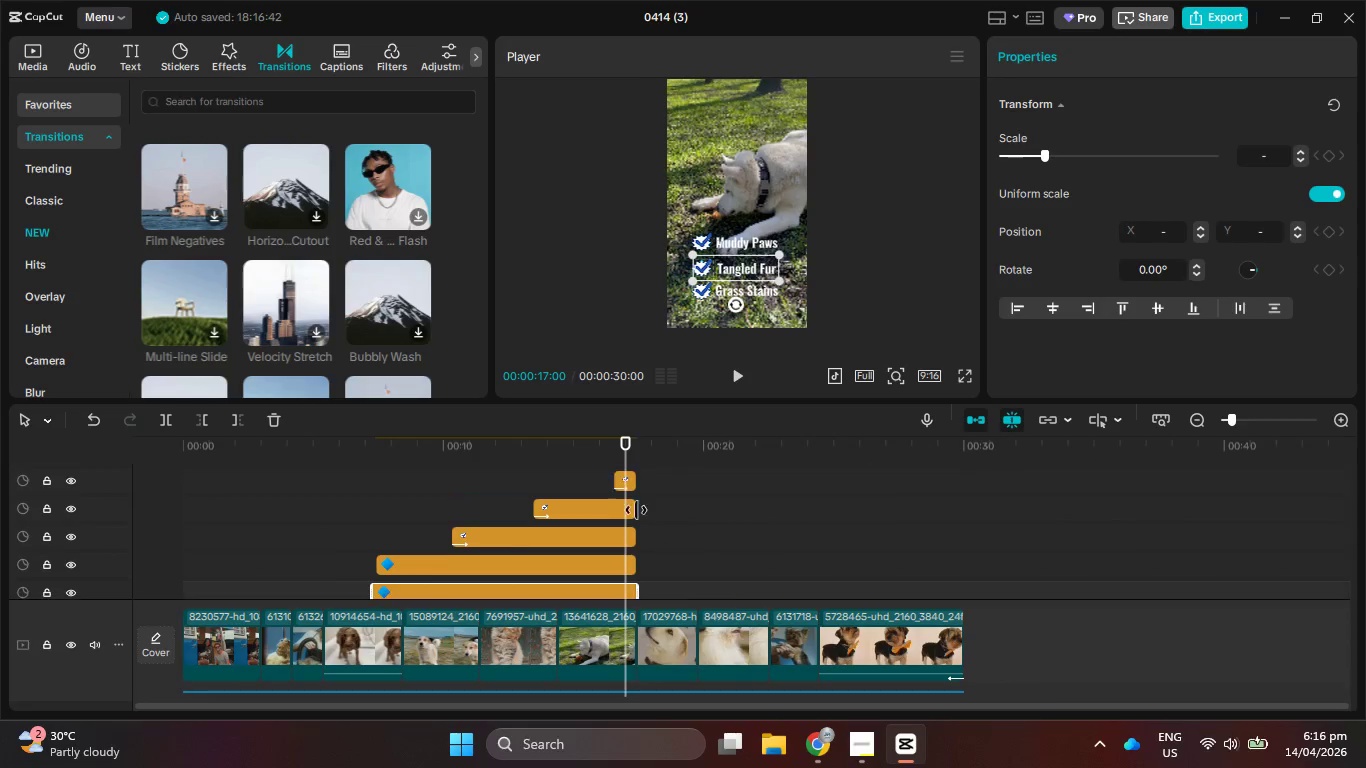 
left_click([608, 510])
 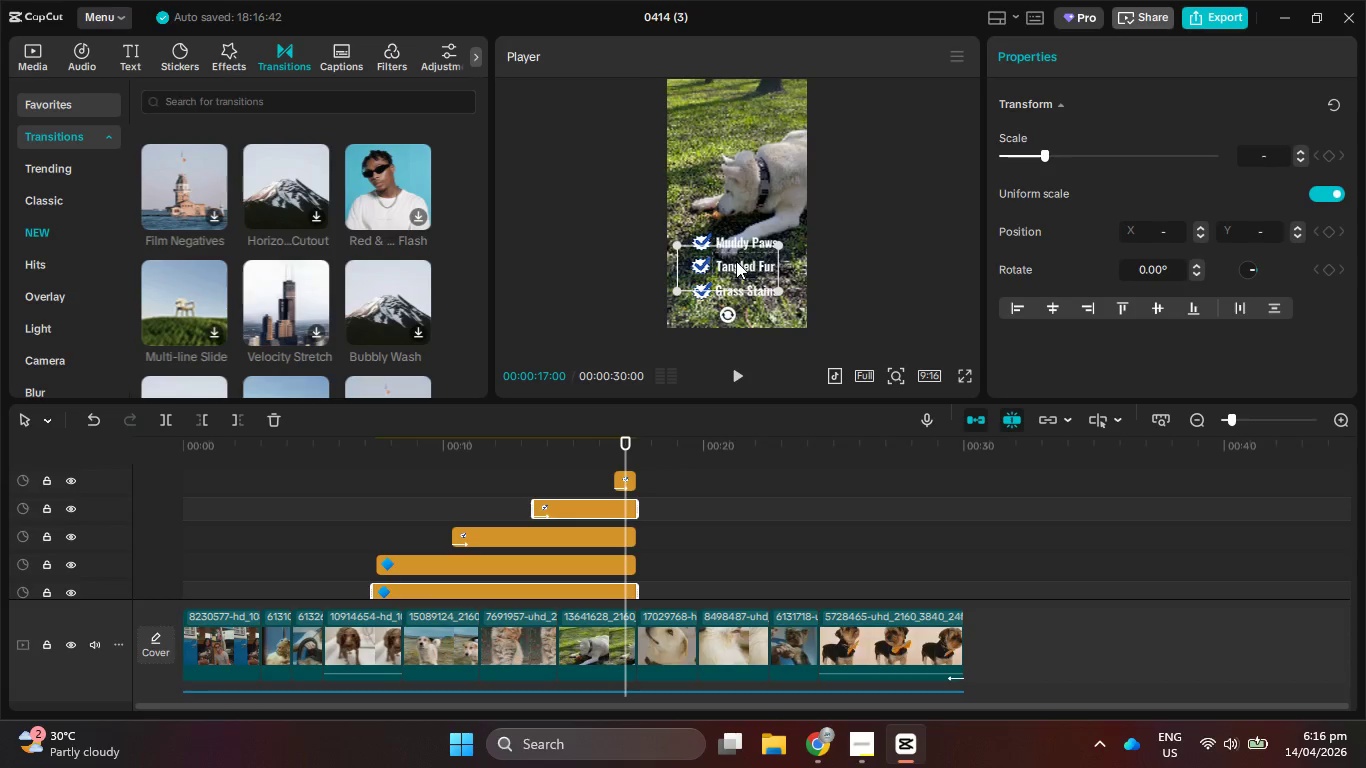 
hold_key(key=ShiftLeft, duration=0.47)
 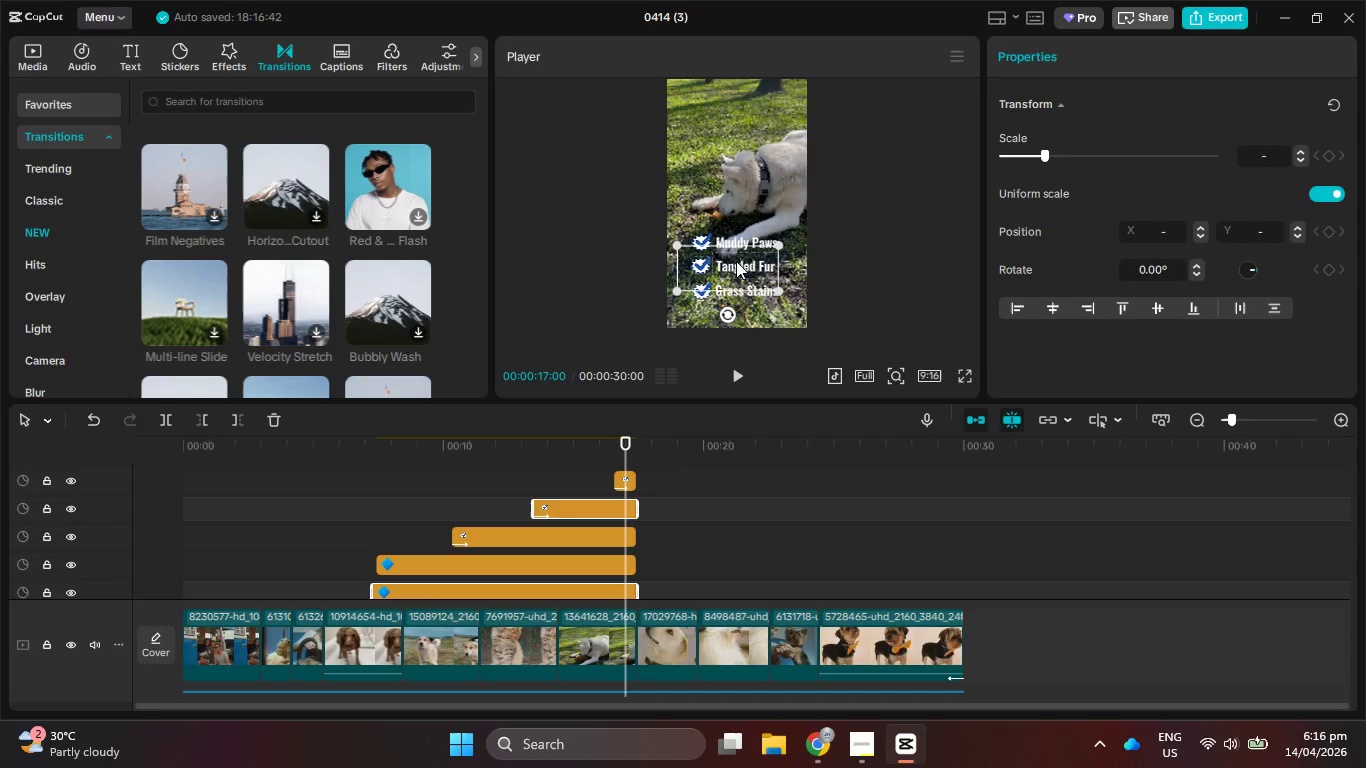 
key(Control+Z)
 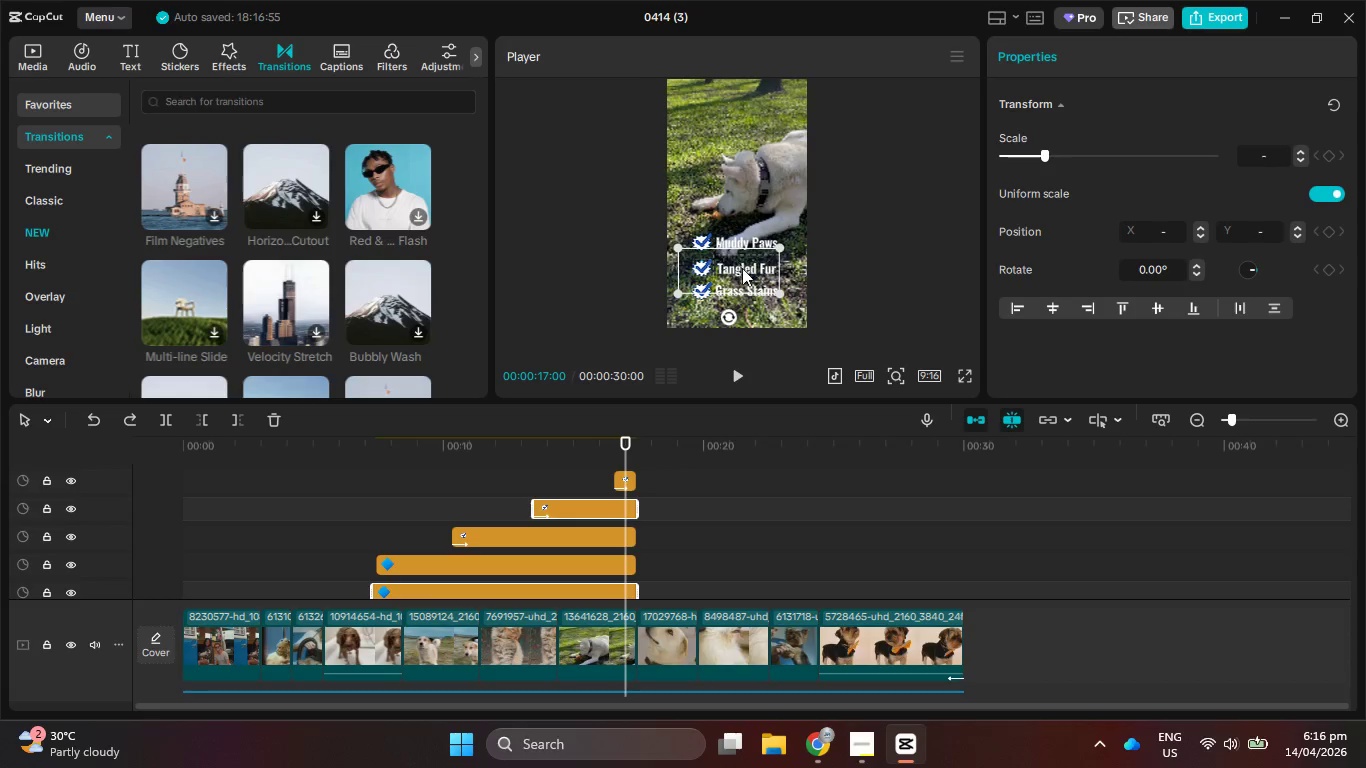 
hold_key(key=ShiftLeft, duration=1.7)
left_click_drag(start_coordinate=[744, 268], to_coordinate=[744, 245])
 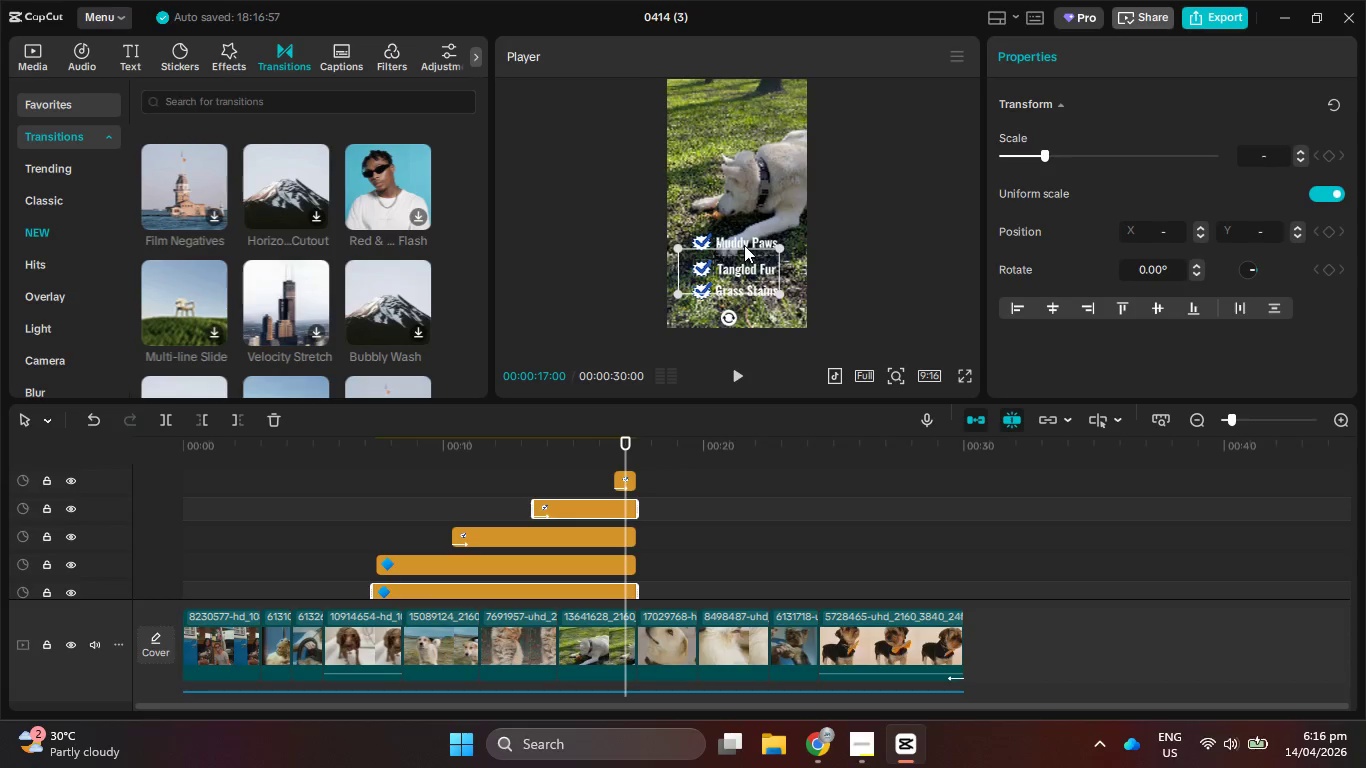 
key(Control+ControlLeft)
 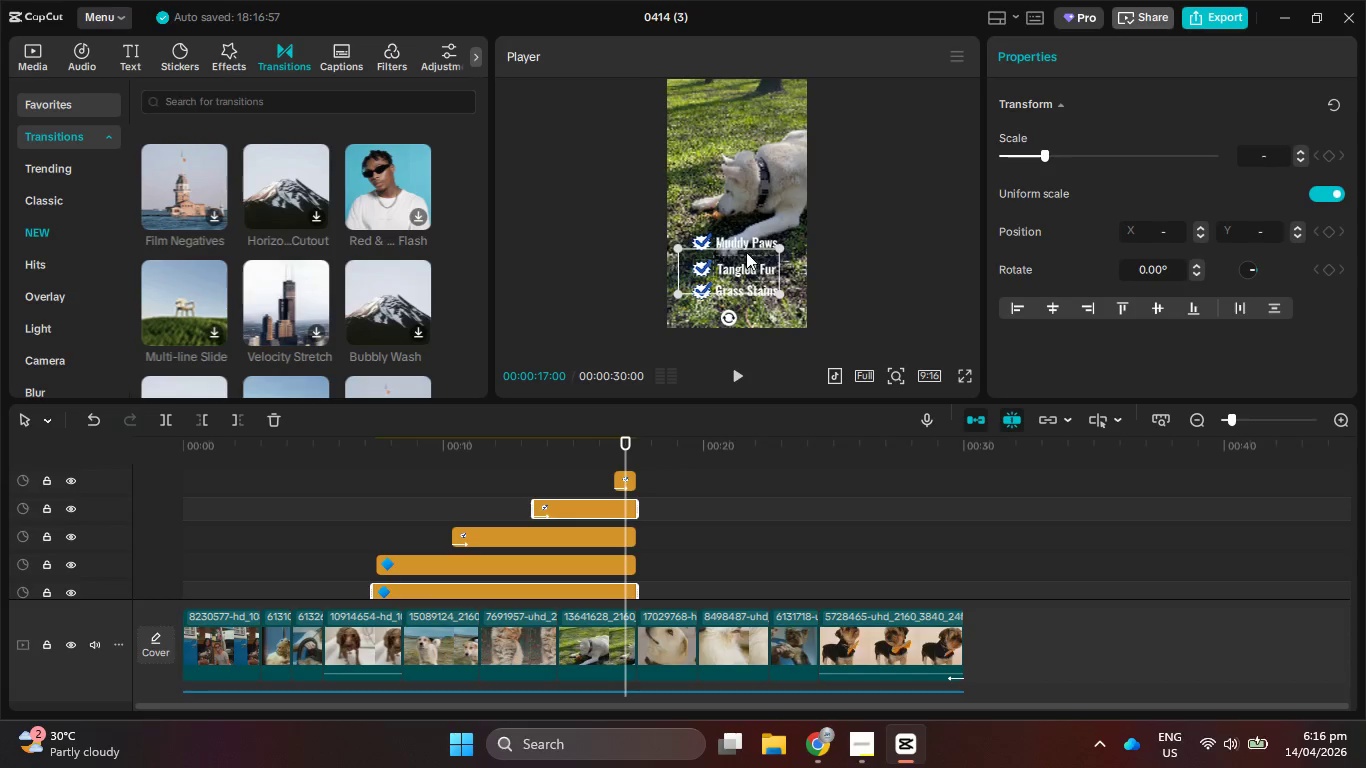 
key(Control+Z)
 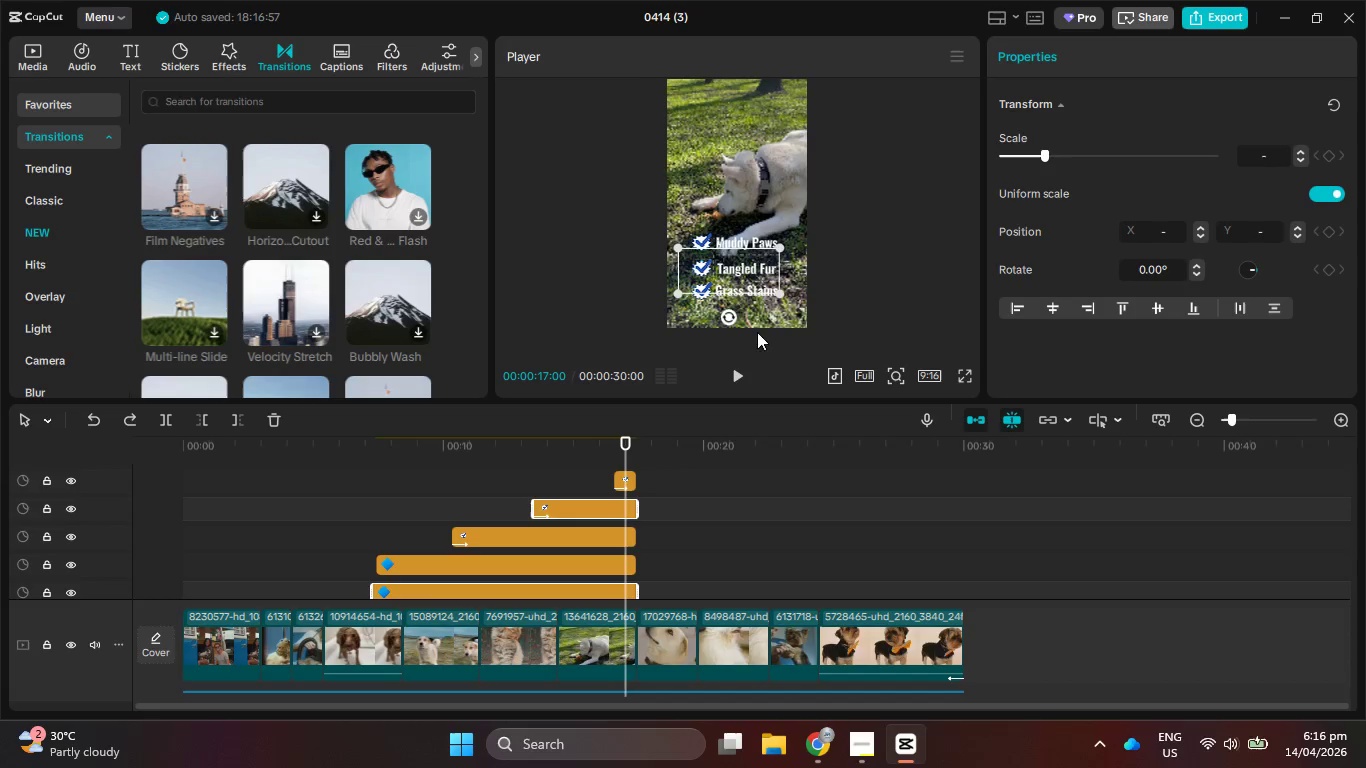 
hold_key(key=ControlLeft, duration=0.58)
 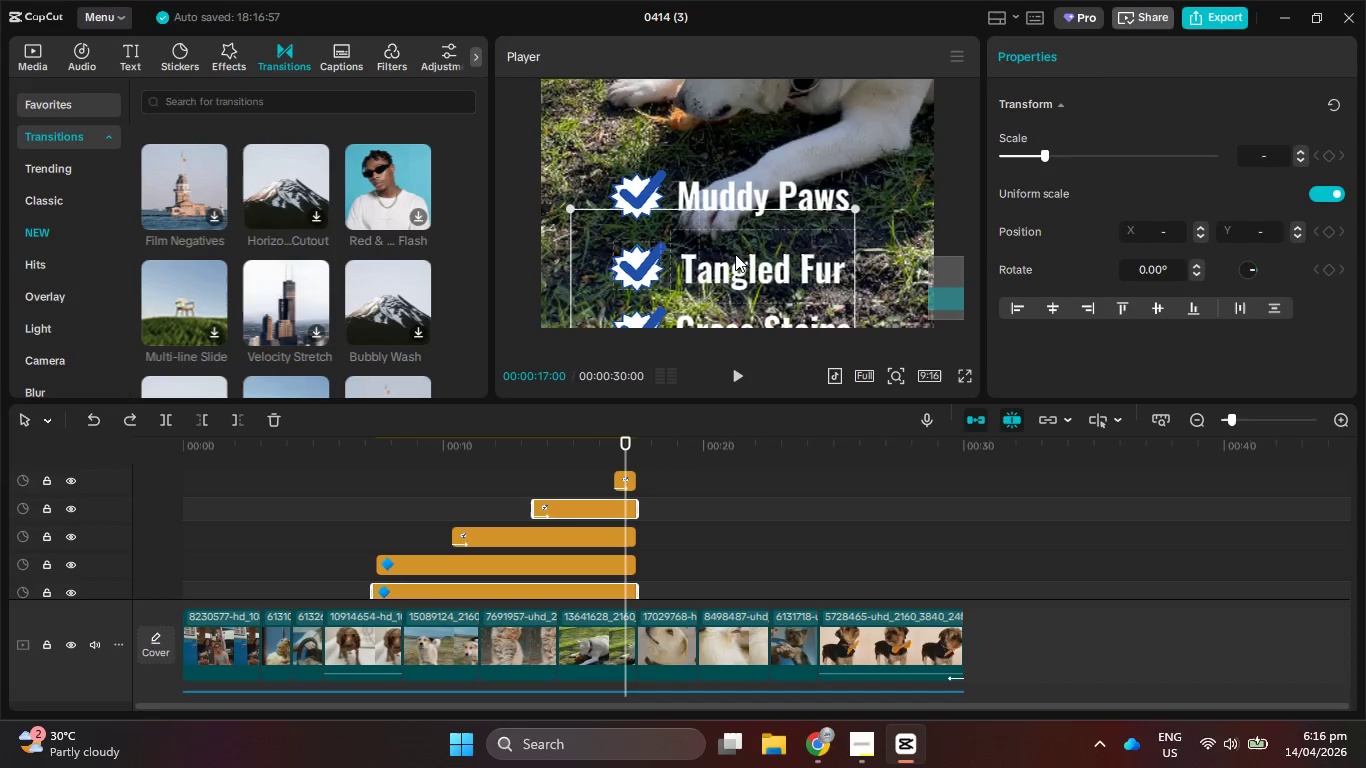 
hold_key(key=ShiftLeft, duration=0.89)
 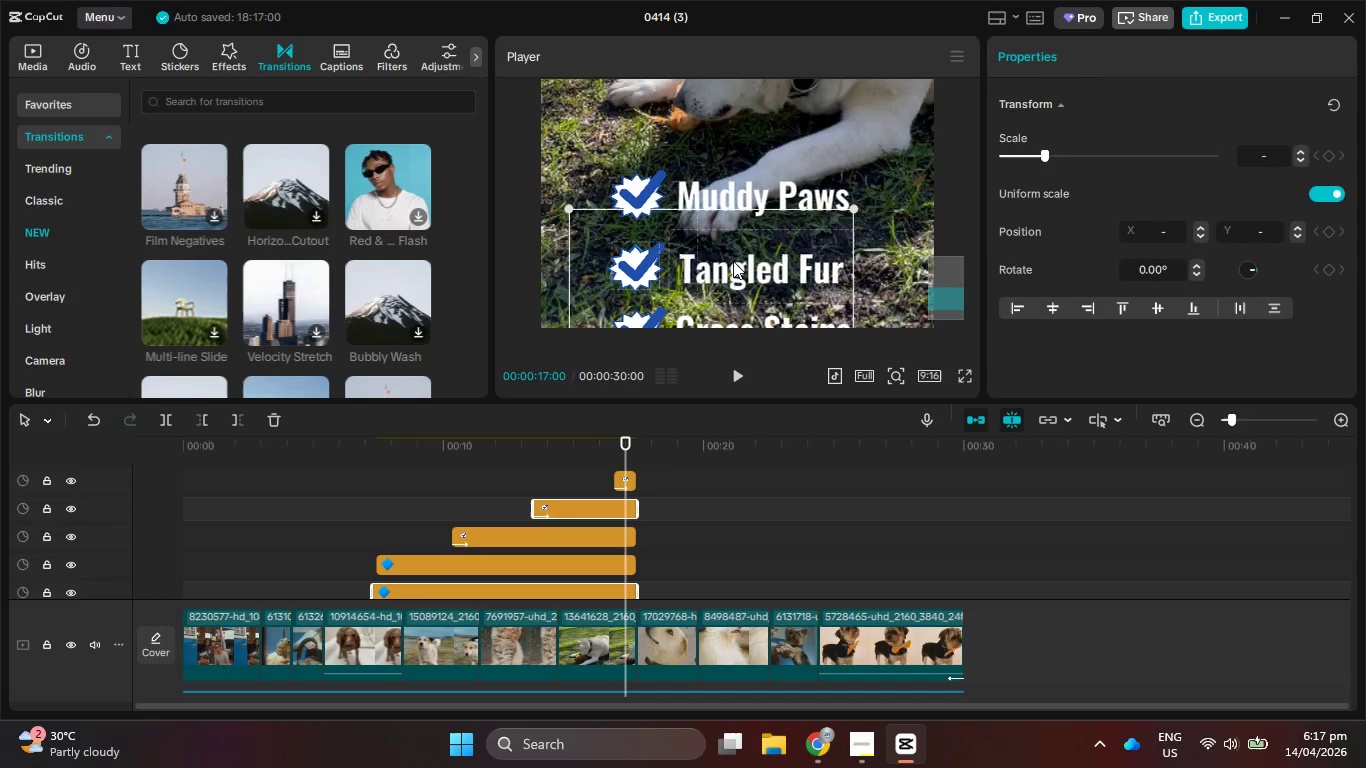 
scroll: coordinate [735, 254], scroll_direction: up, amount: 2.0
 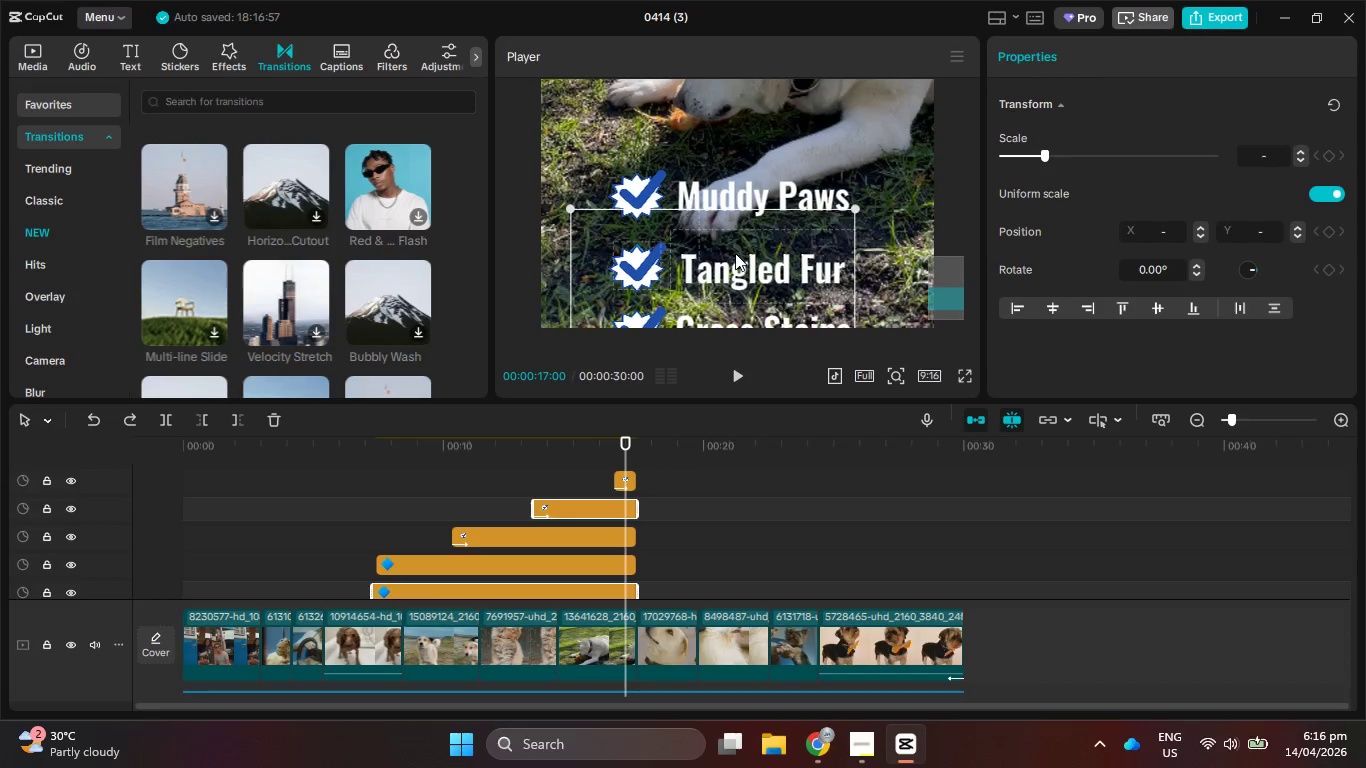 
left_click_drag(start_coordinate=[729, 272], to_coordinate=[728, 244])
 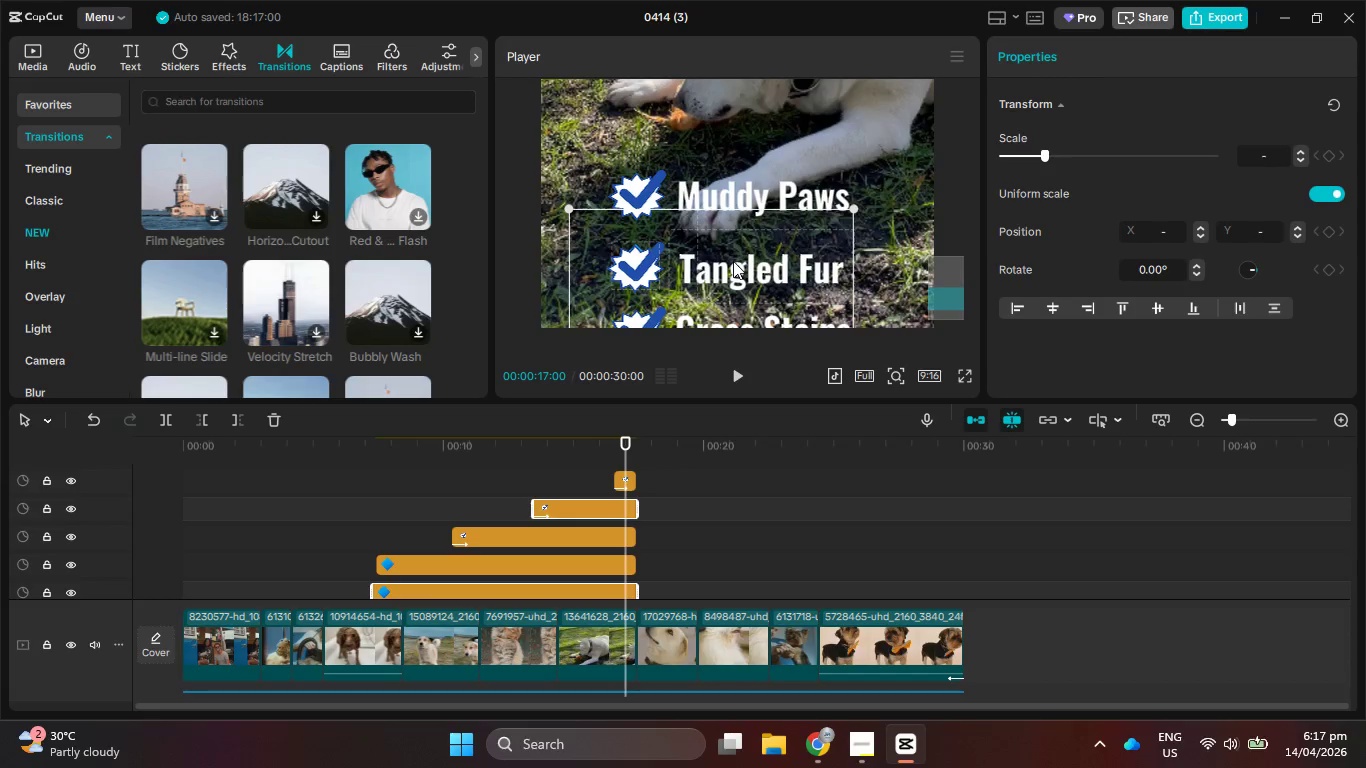 
key(Control+ControlLeft)
 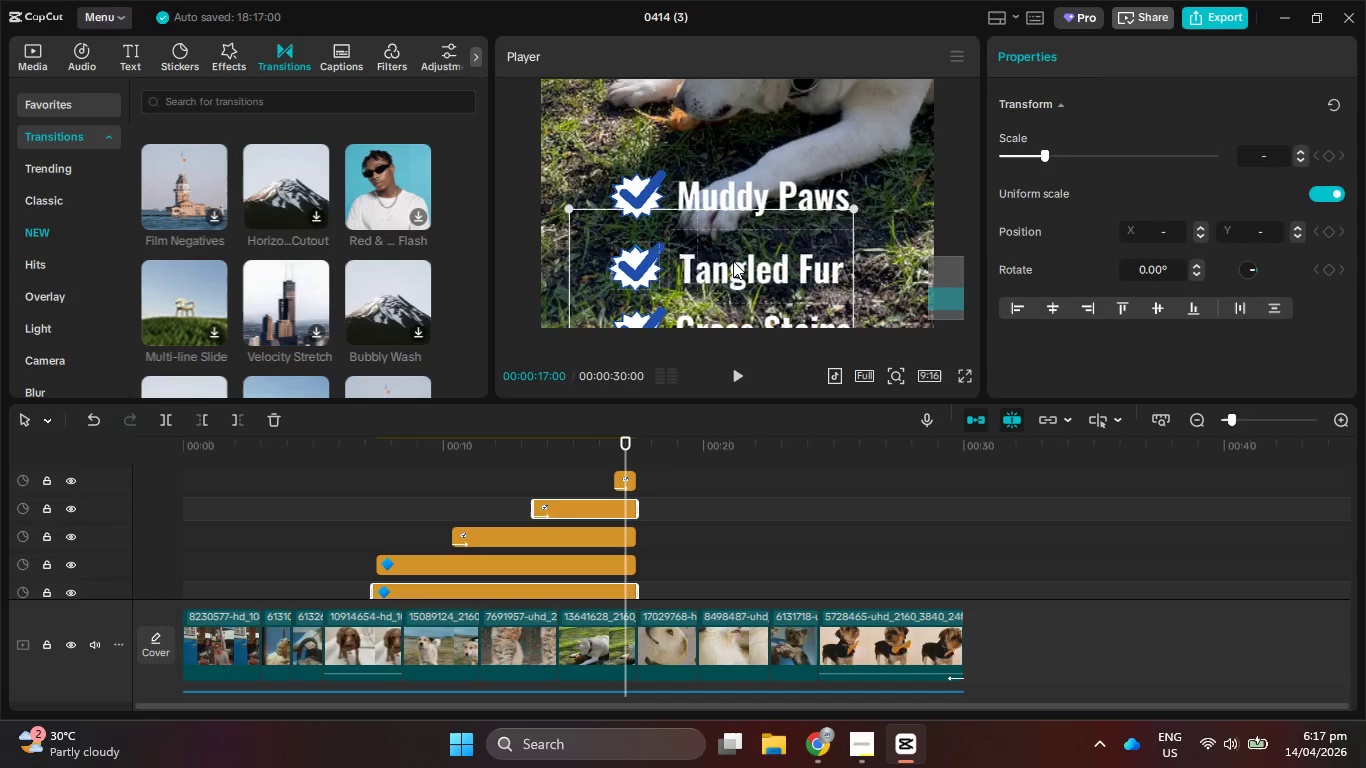 
key(Control+Z)
 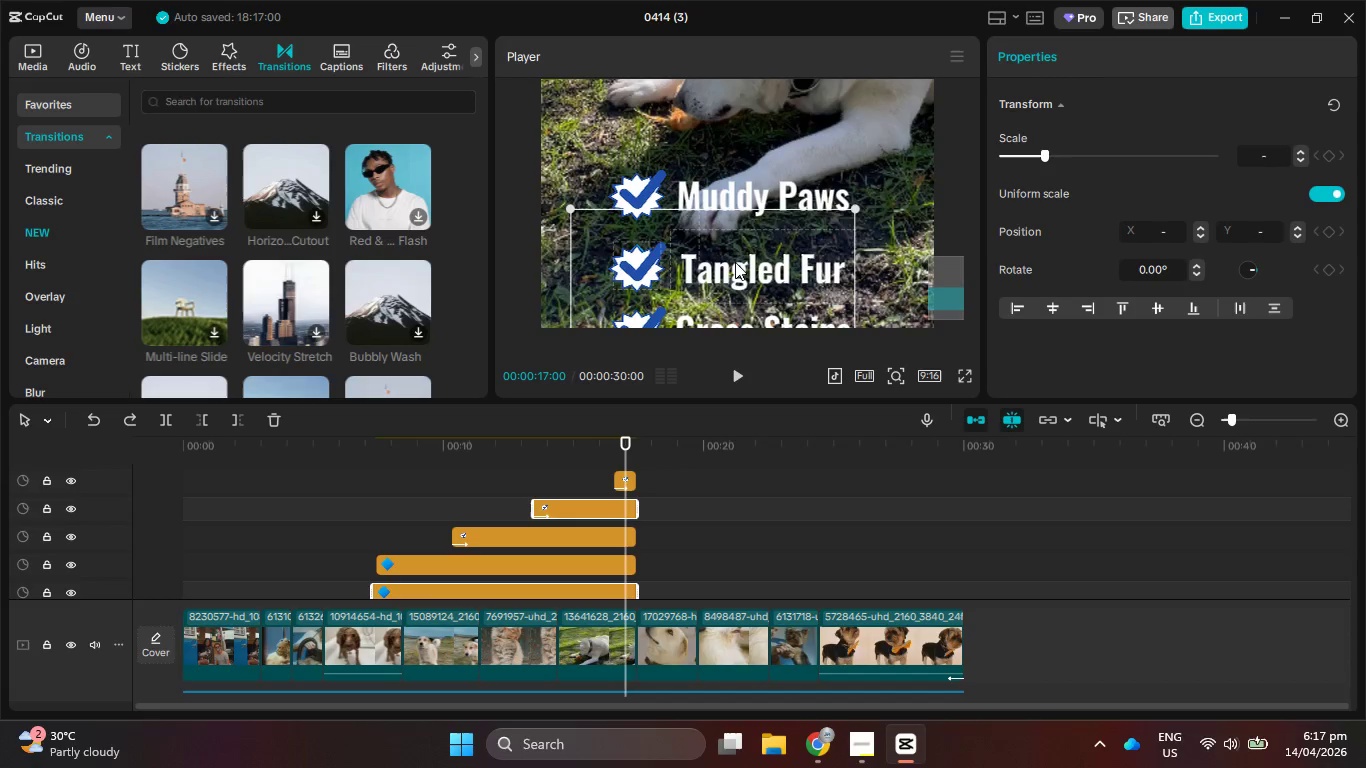 
left_click_drag(start_coordinate=[735, 262], to_coordinate=[736, 257])
 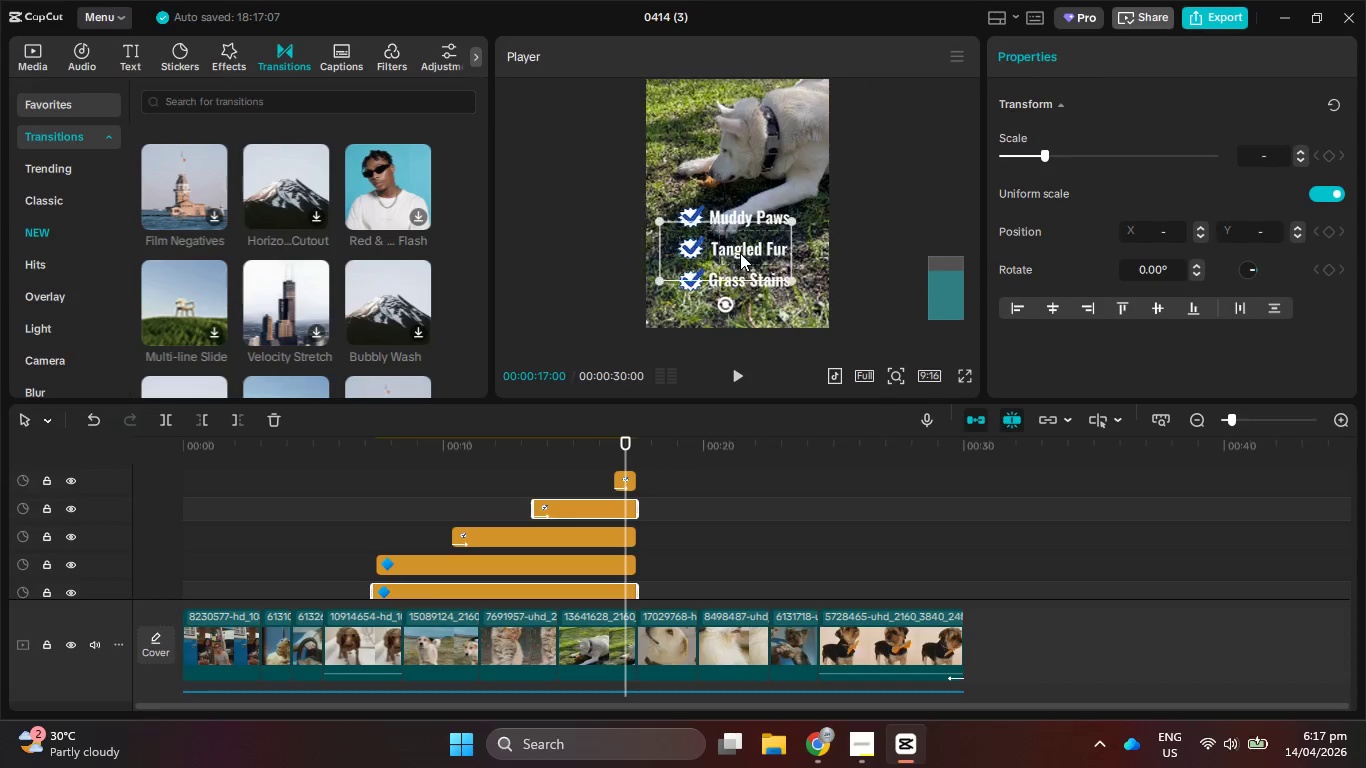 
hold_key(key=ShiftLeft, duration=5.05)
 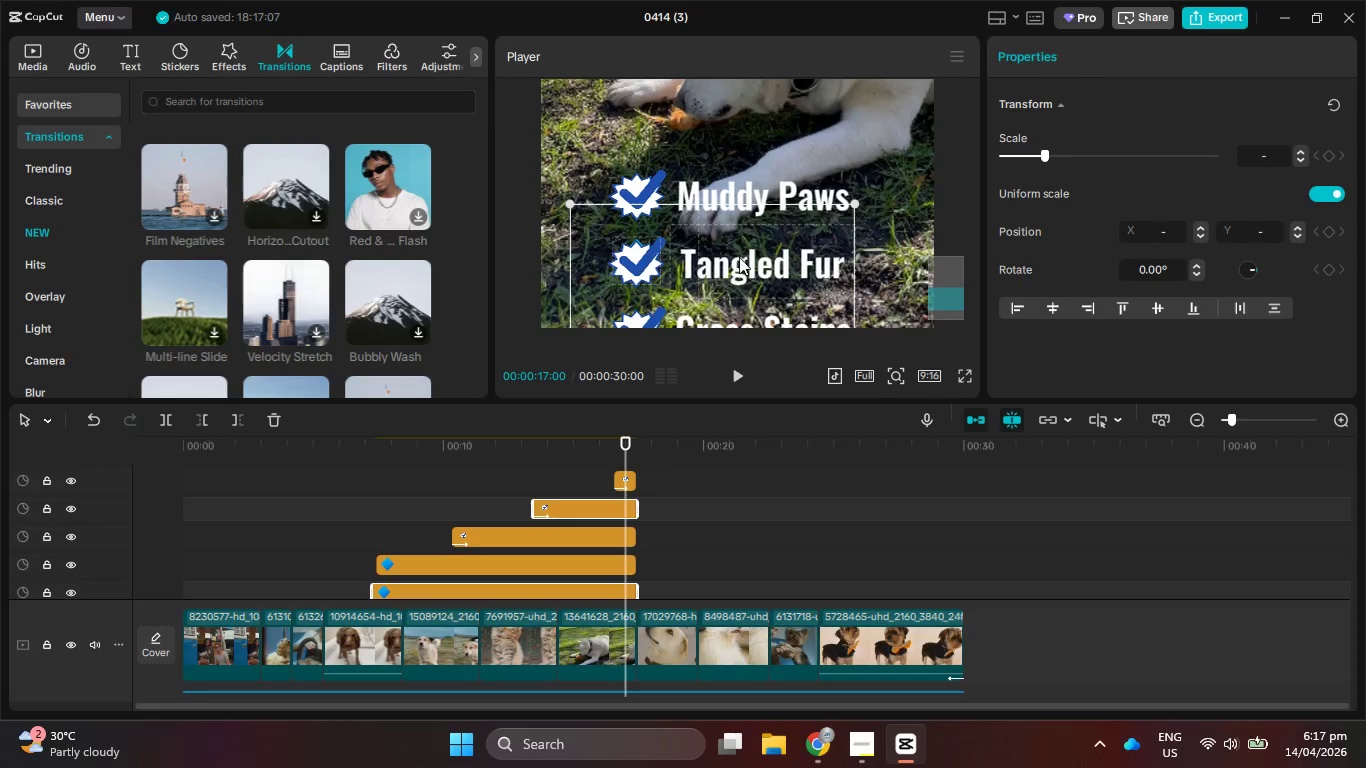 
hold_key(key=ControlLeft, duration=0.64)
scroll: coordinate [740, 254], scroll_direction: down, amount: 6.0
 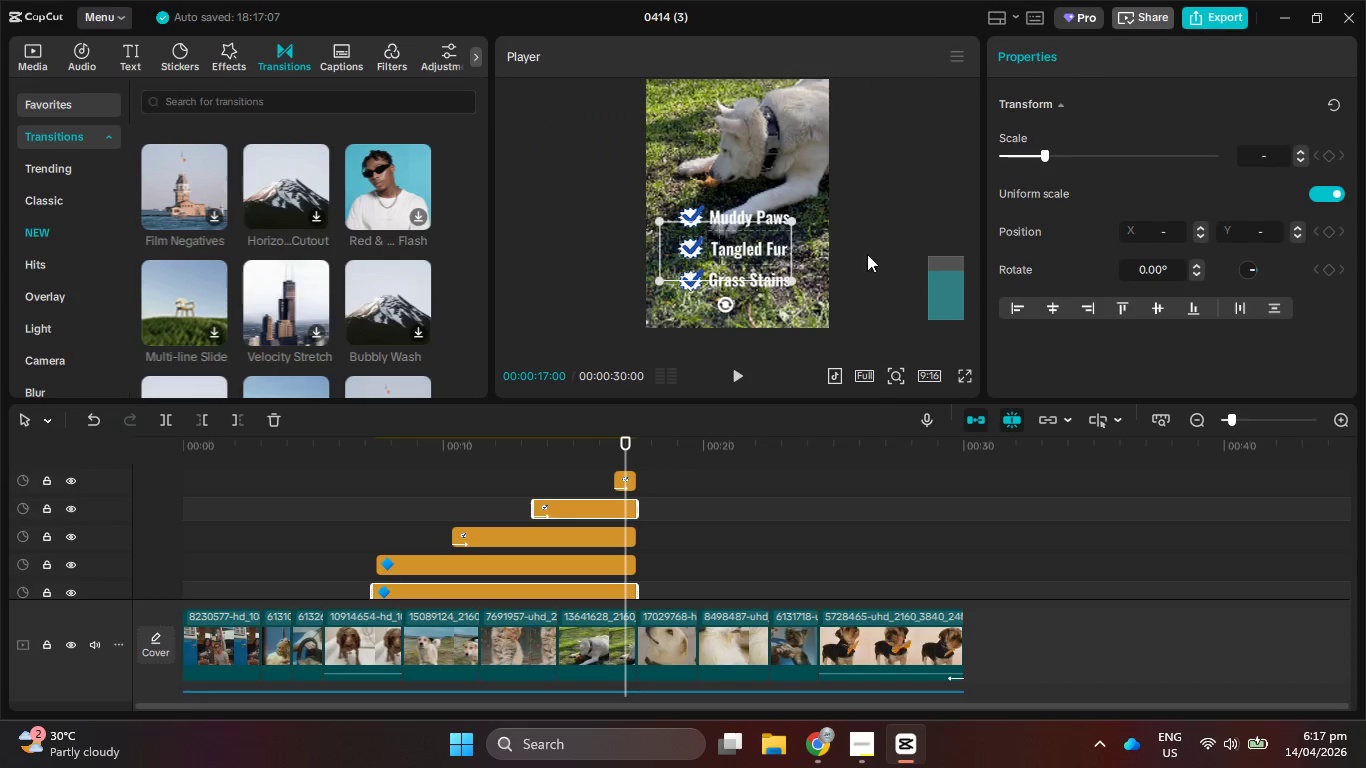 
left_click([843, 233])
 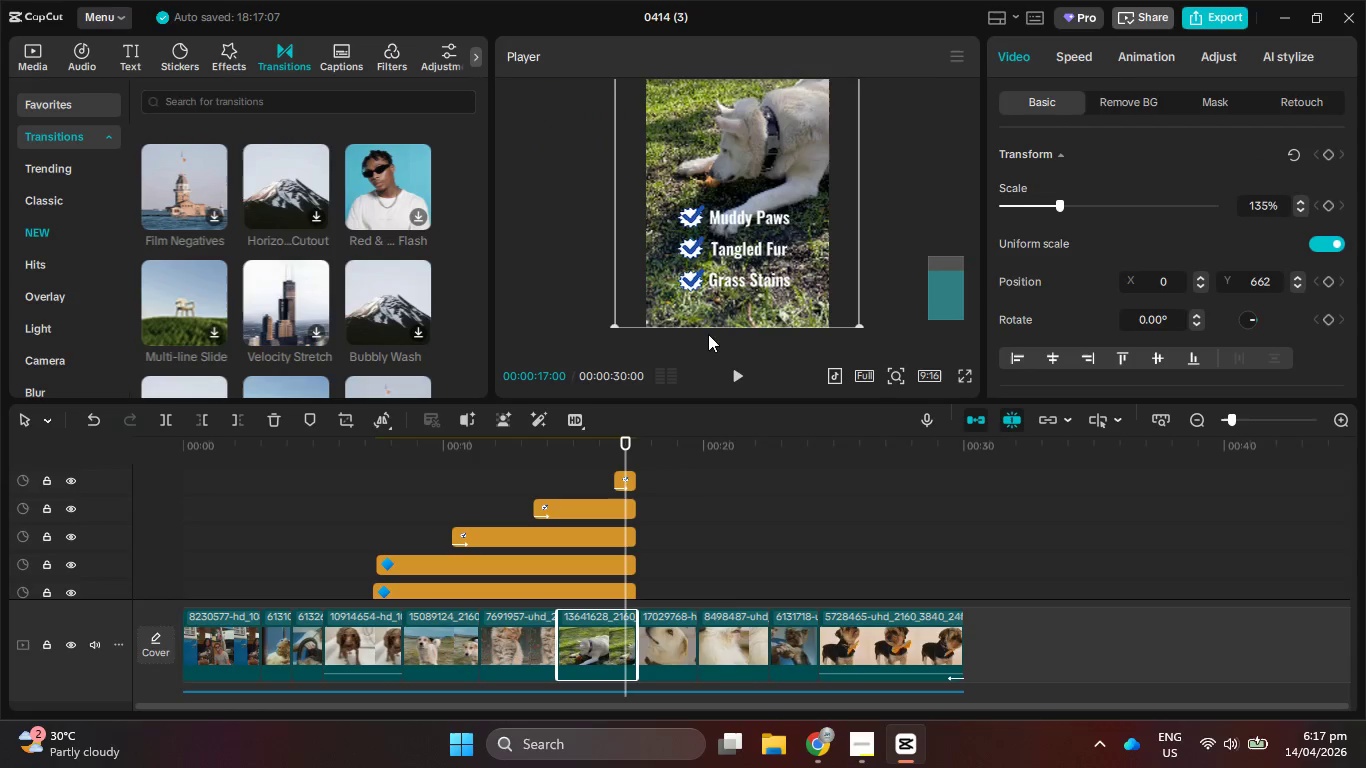 
hold_key(key=ControlLeft, duration=0.66)
scroll: coordinate [650, 306], scroll_direction: down, amount: 4.0
 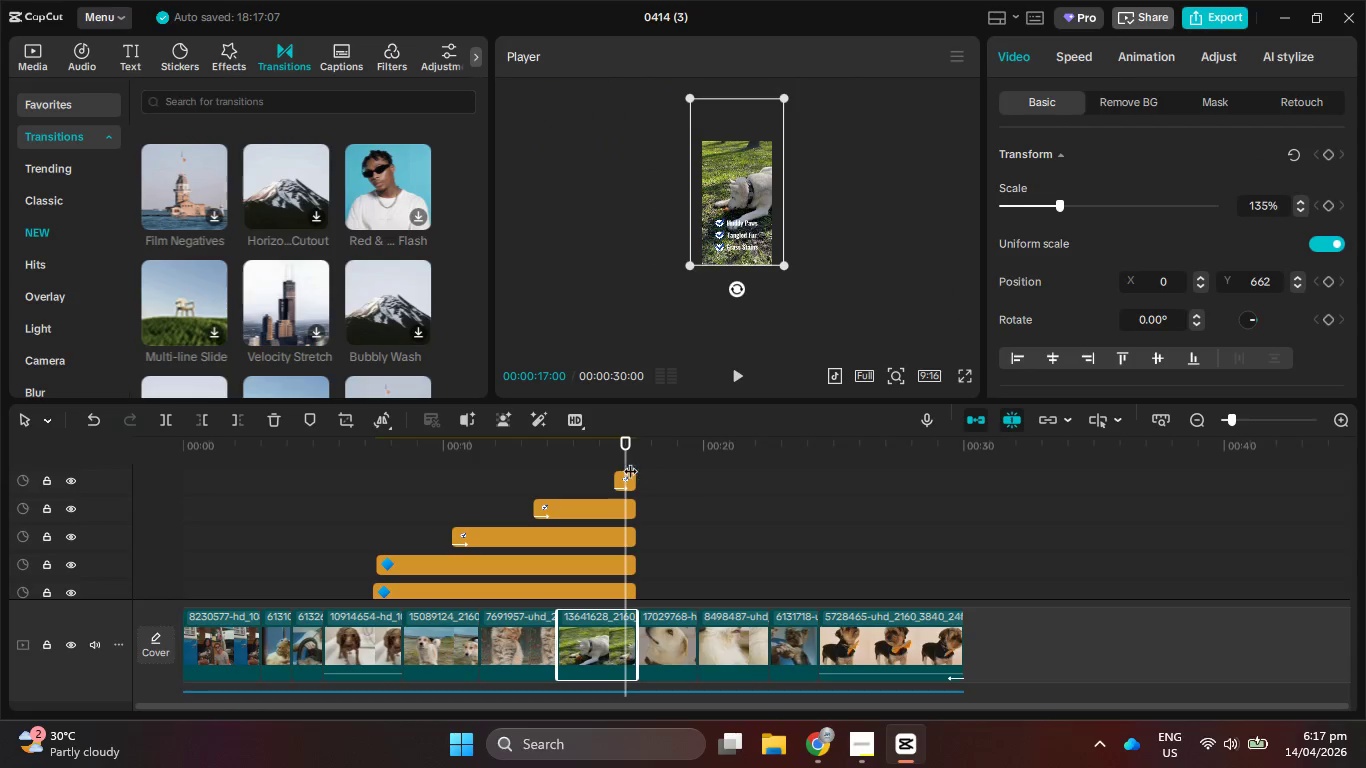 
left_click_drag(start_coordinate=[628, 446], to_coordinate=[376, 457])
 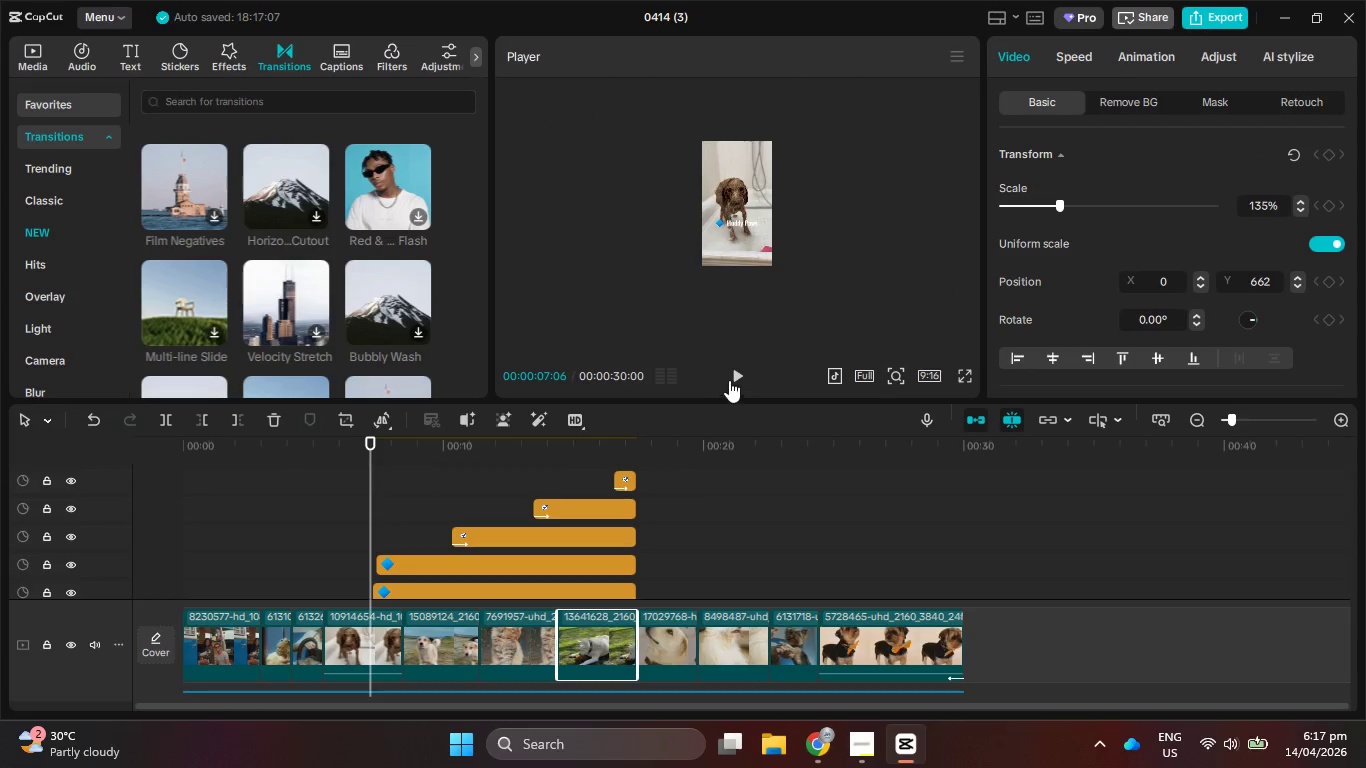 
left_click([734, 376])
 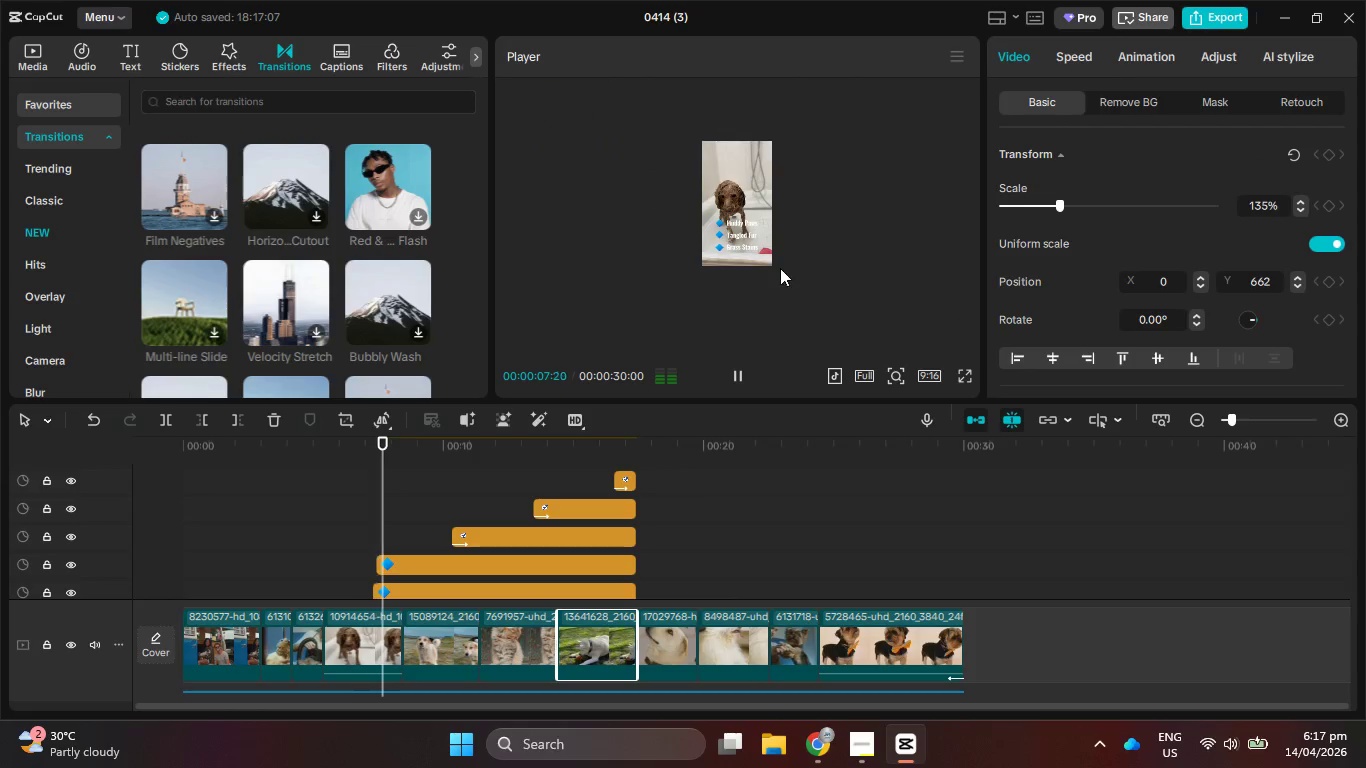 
hold_key(key=ControlLeft, duration=0.55)
scroll: coordinate [793, 254], scroll_direction: up, amount: 4.0
 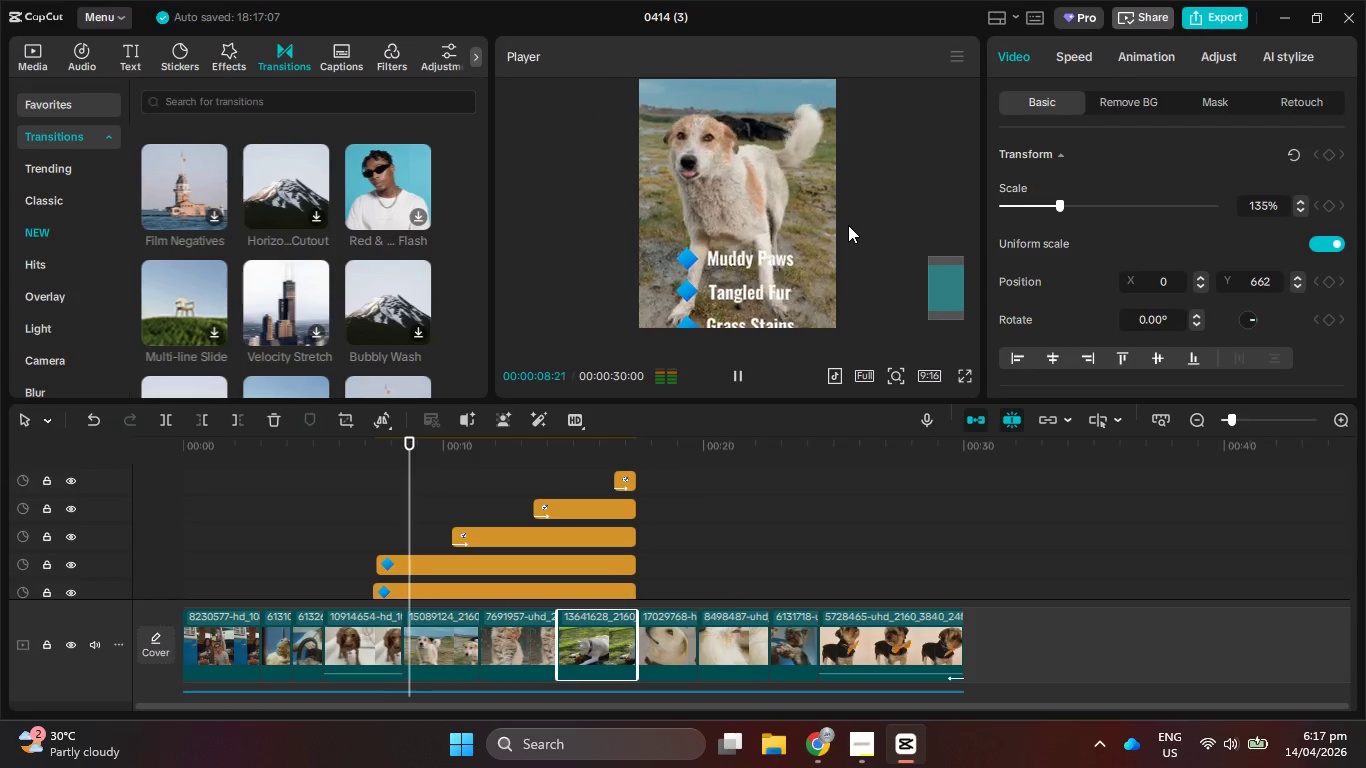 
scroll: coordinate [848, 225], scroll_direction: down, amount: 1.0
 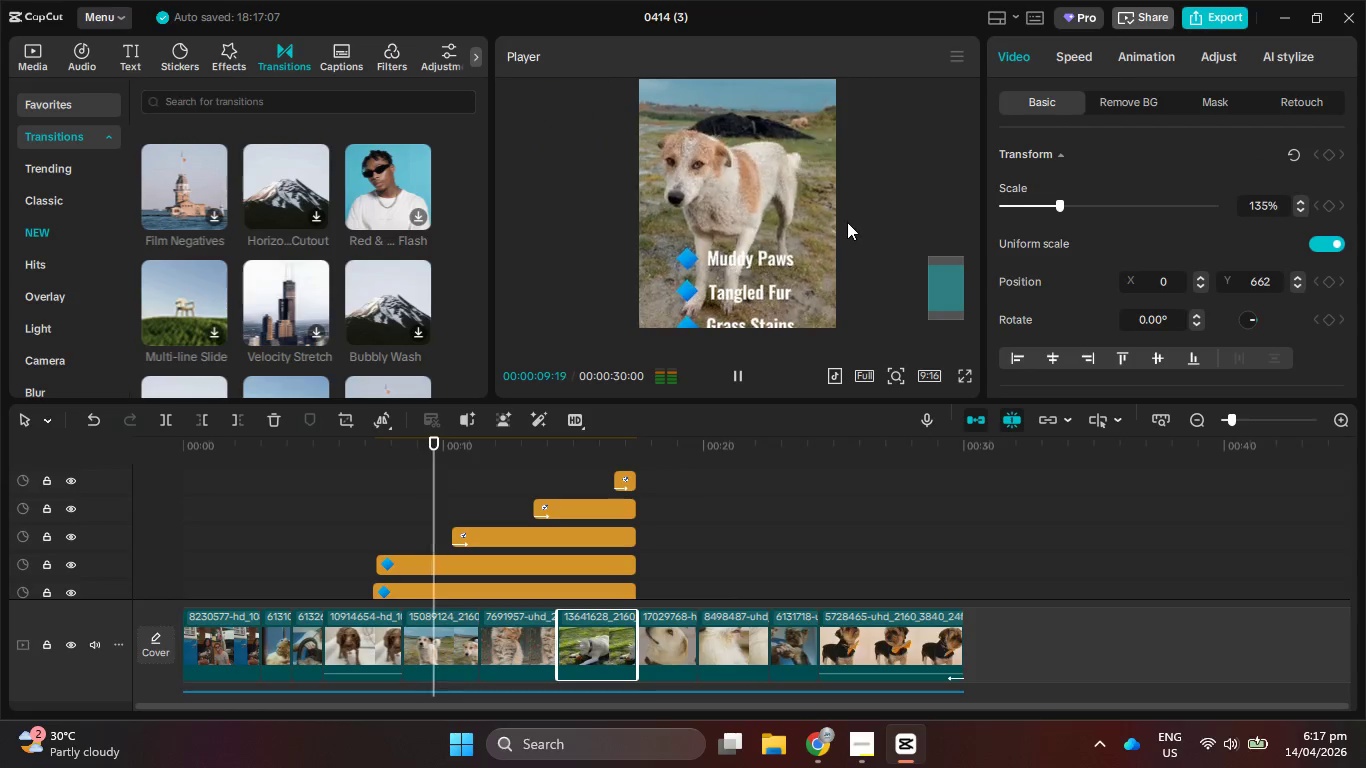 
hold_key(key=ControlLeft, duration=1.66)
scroll: coordinate [847, 221], scroll_direction: down, amount: 2.0
 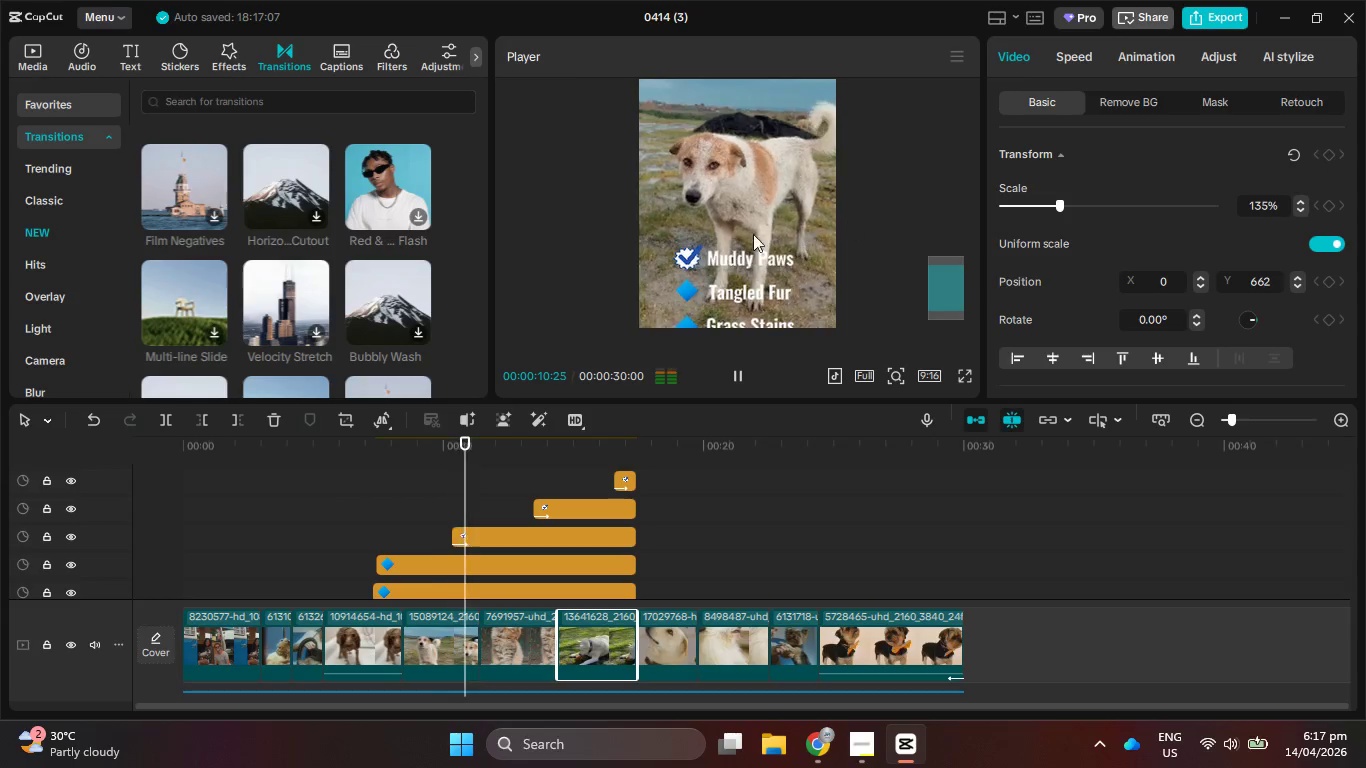 
hold_key(key=ControlLeft, duration=0.69)
scroll: coordinate [869, 248], scroll_direction: down, amount: 5.0
 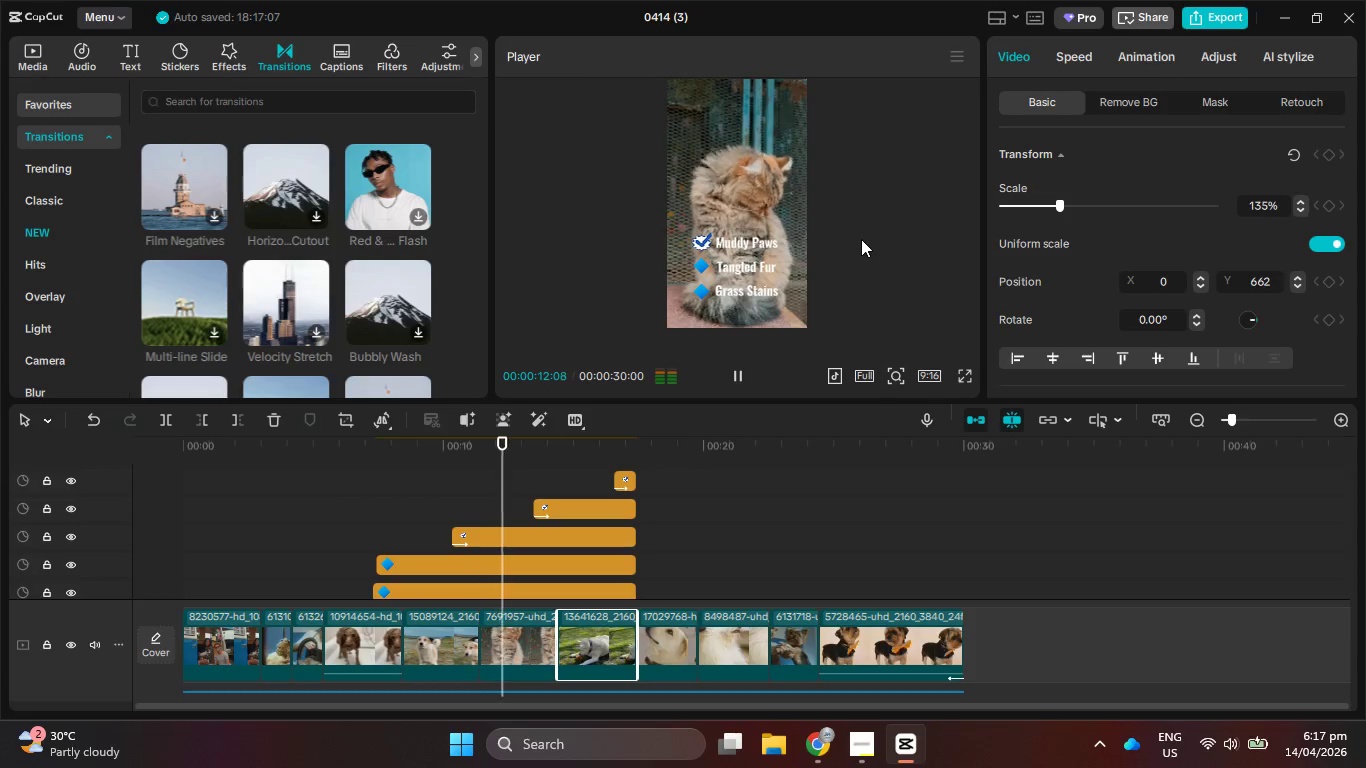 
hold_key(key=ControlLeft, duration=0.48)
scroll: coordinate [790, 269], scroll_direction: down, amount: 2.0
 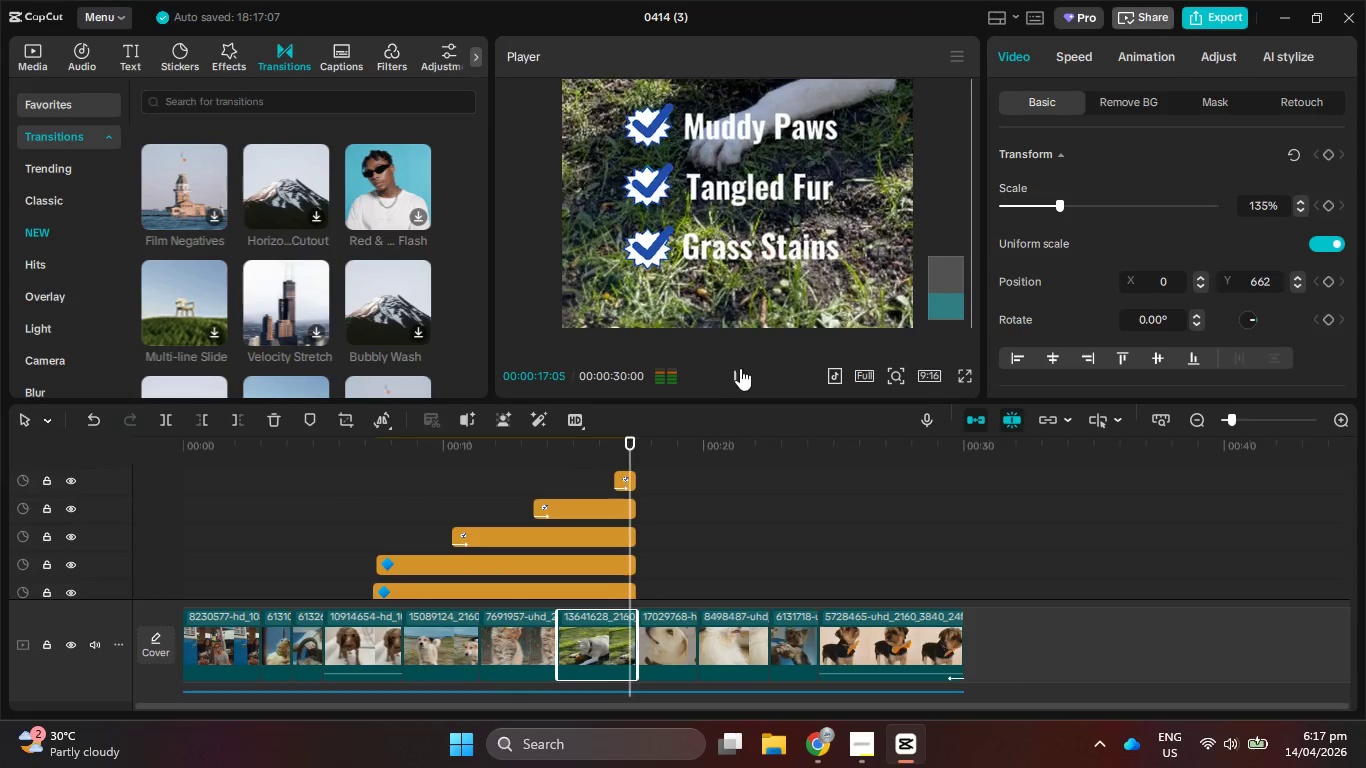 
left_click([733, 371])
 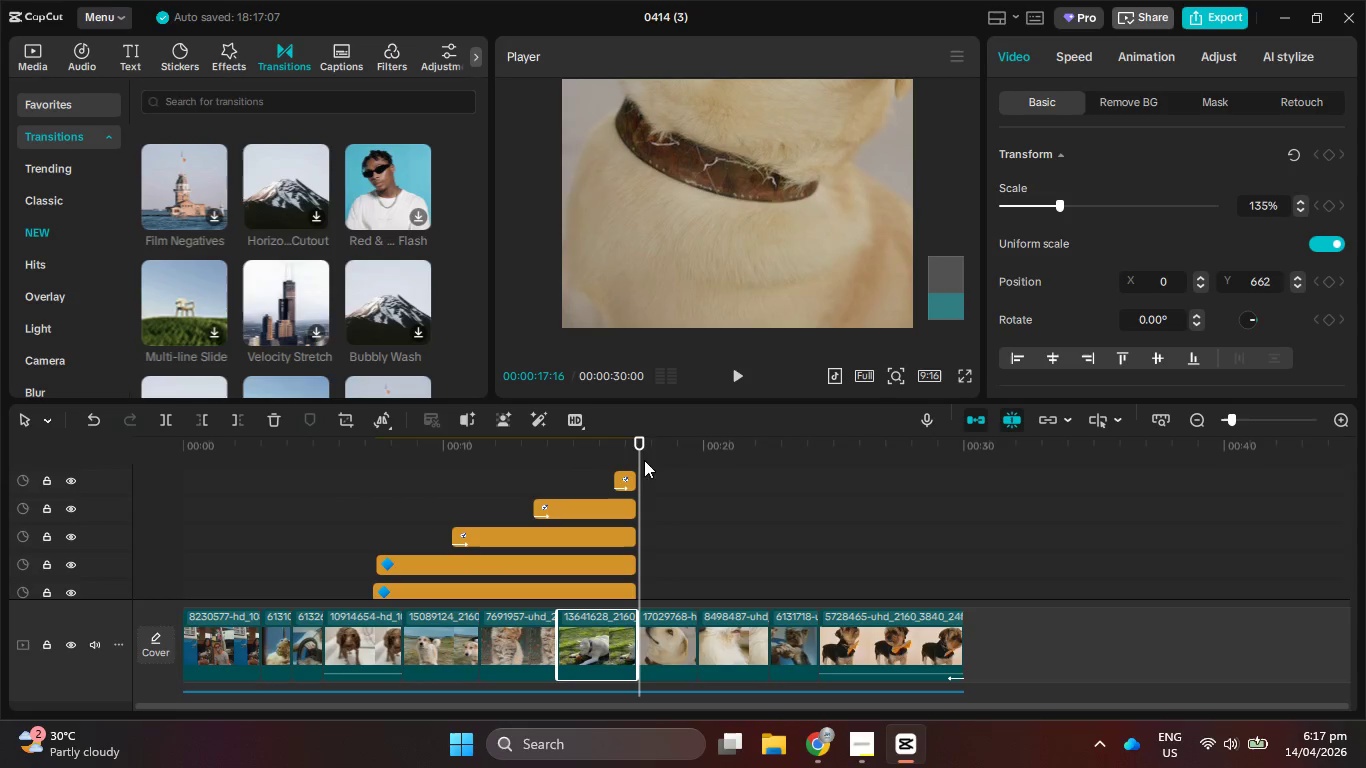 
left_click_drag(start_coordinate=[638, 451], to_coordinate=[578, 455])
 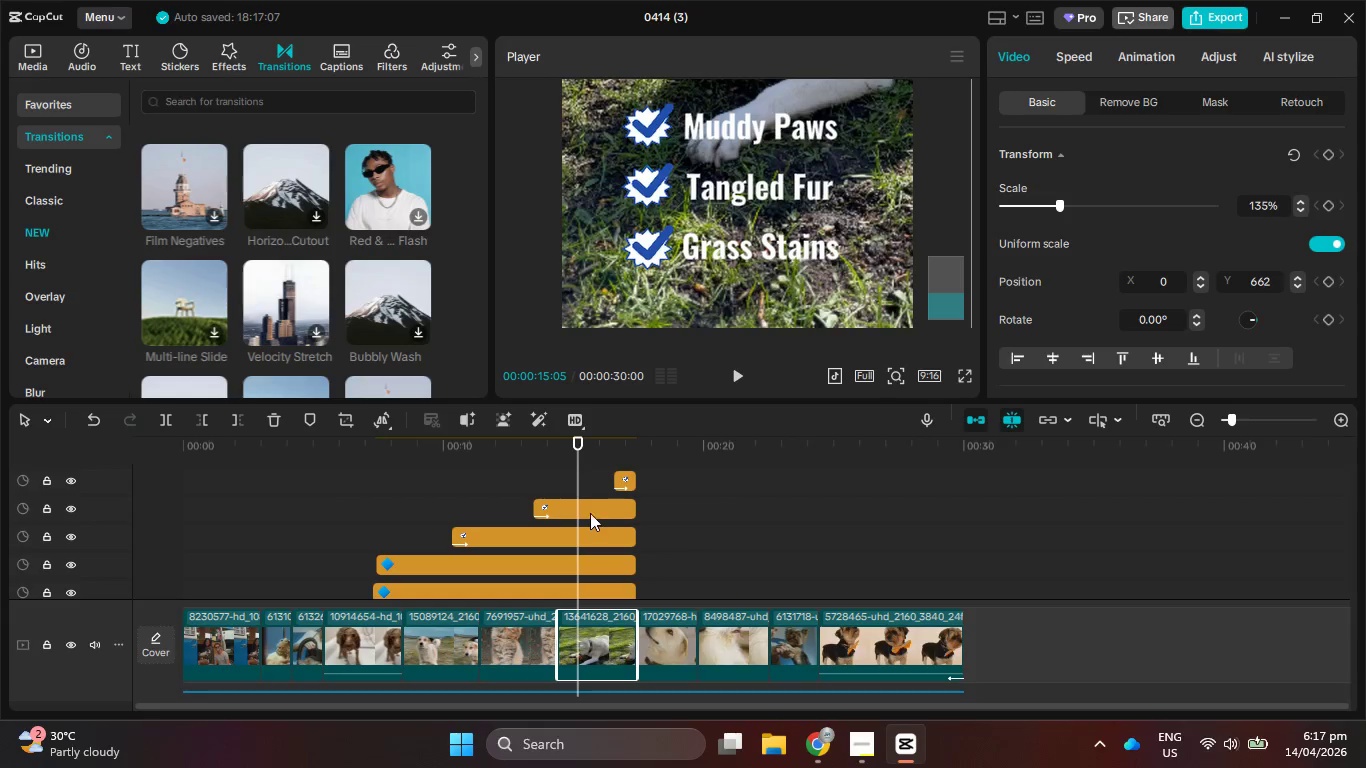 
left_click([590, 506])
 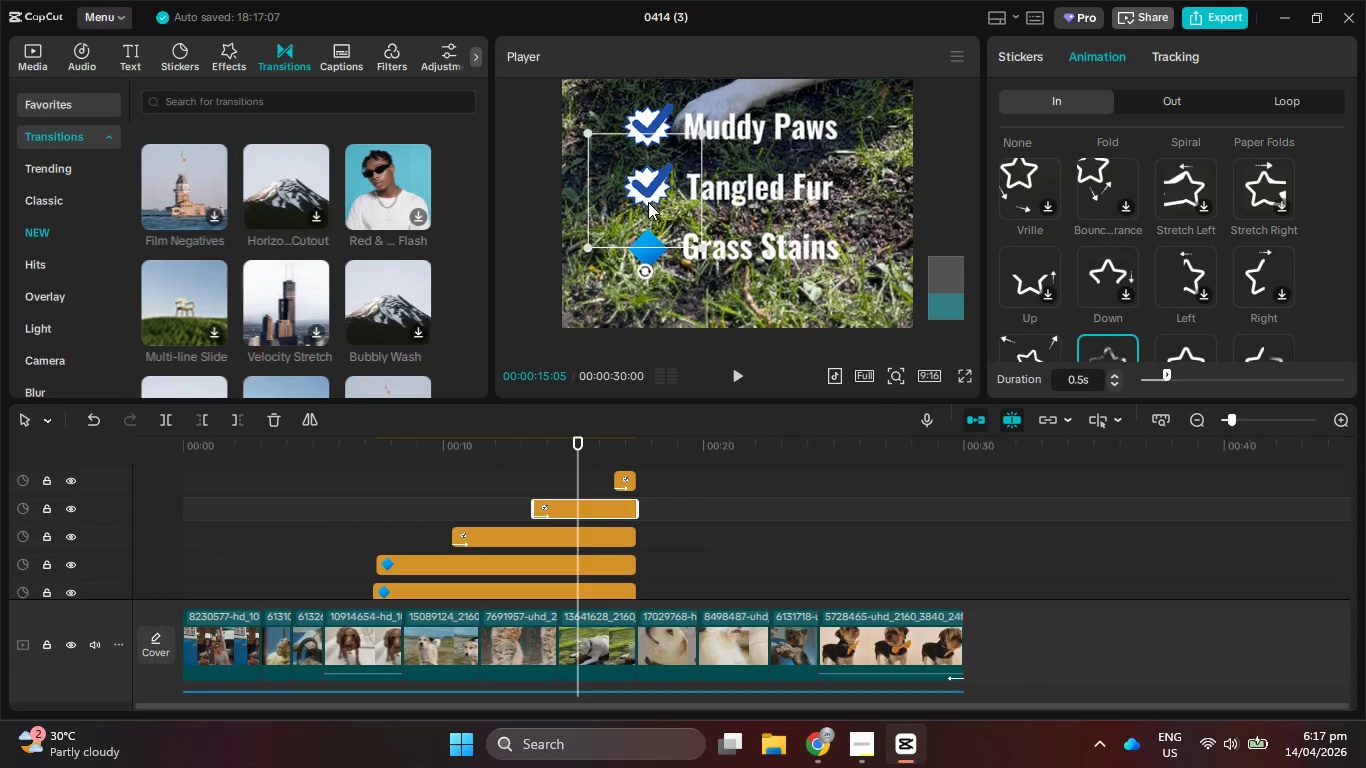 
hold_key(key=ShiftLeft, duration=0.73)
 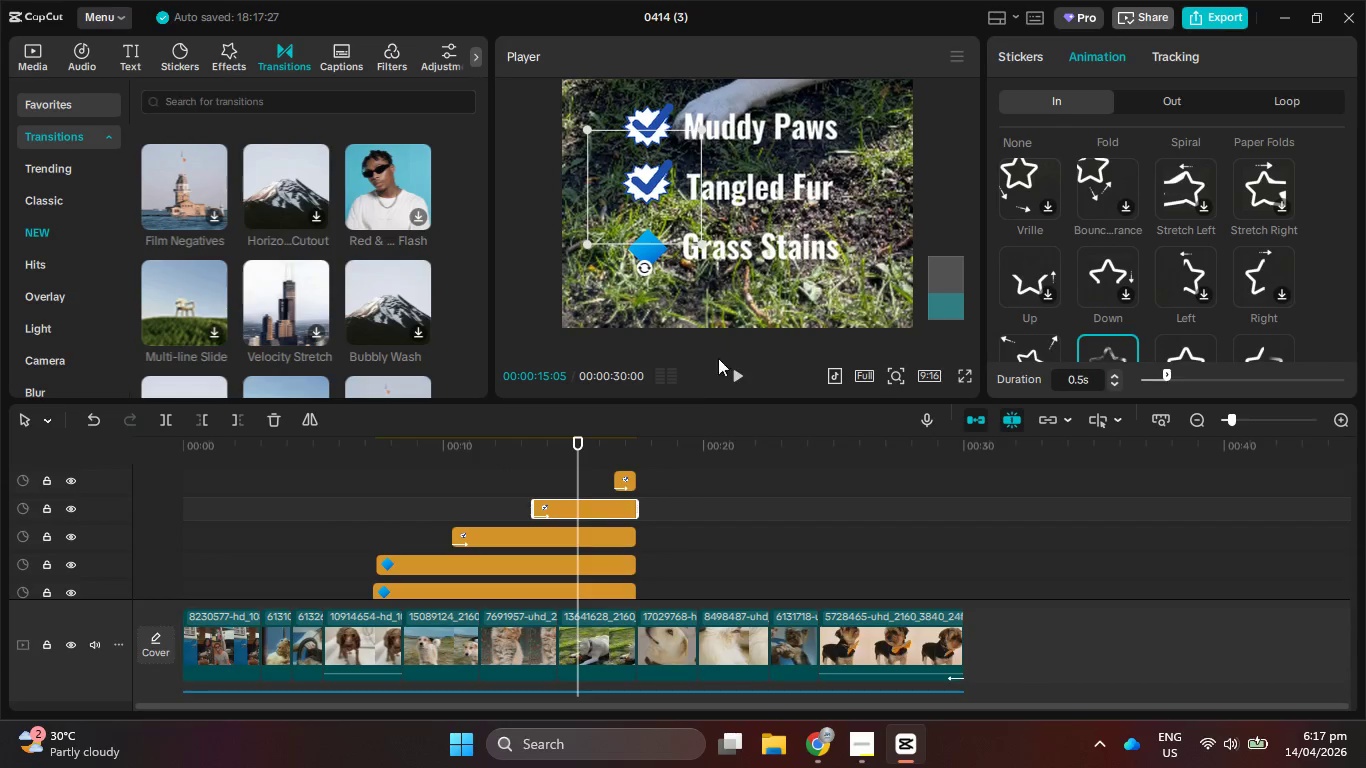 
left_click([733, 372])
 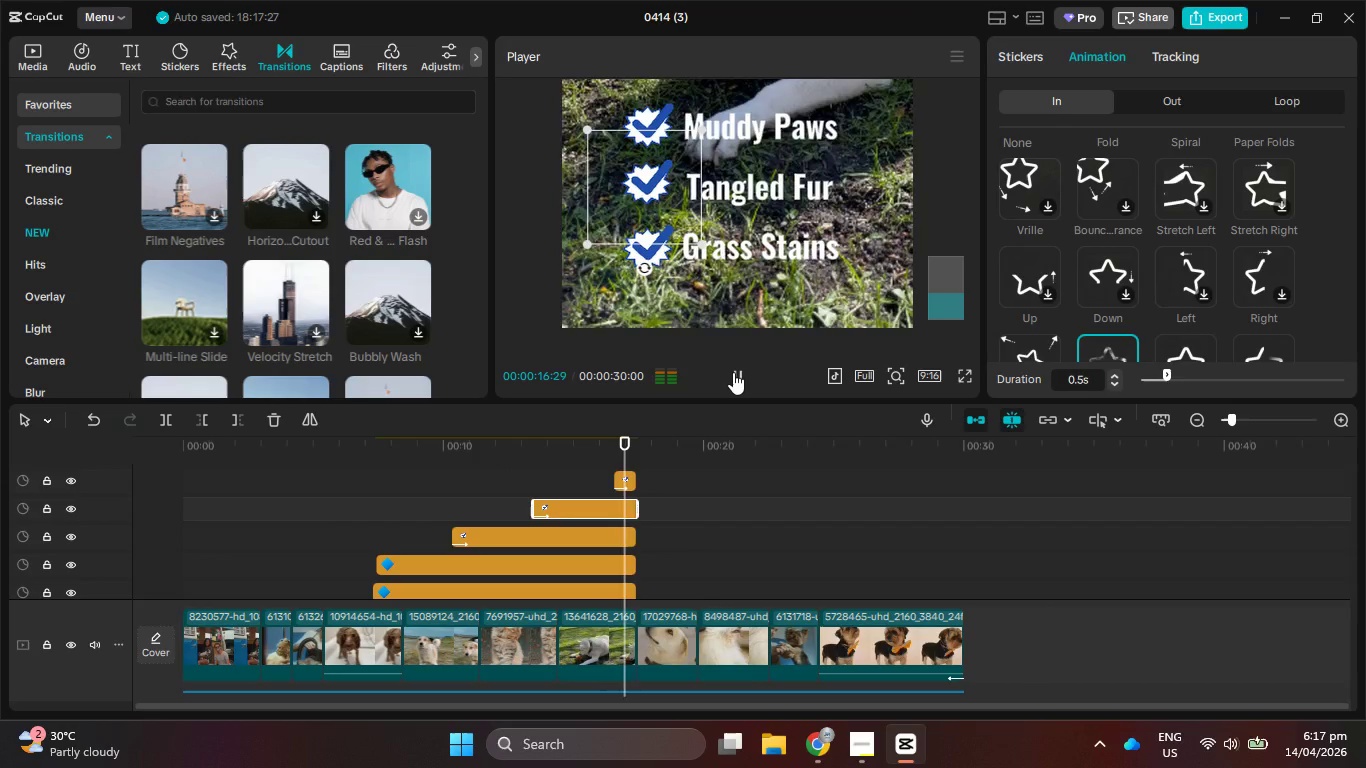 
left_click([733, 372])
 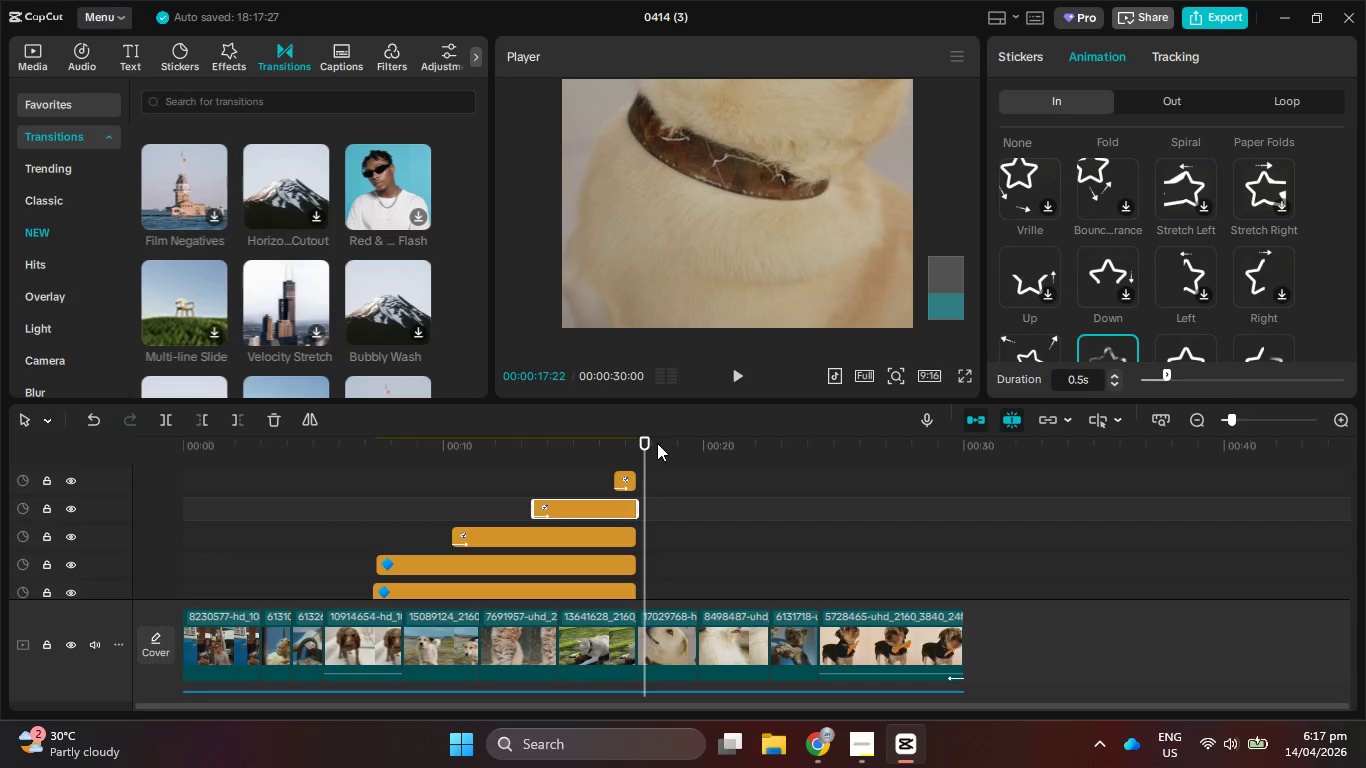 
left_click_drag(start_coordinate=[645, 448], to_coordinate=[571, 449])
 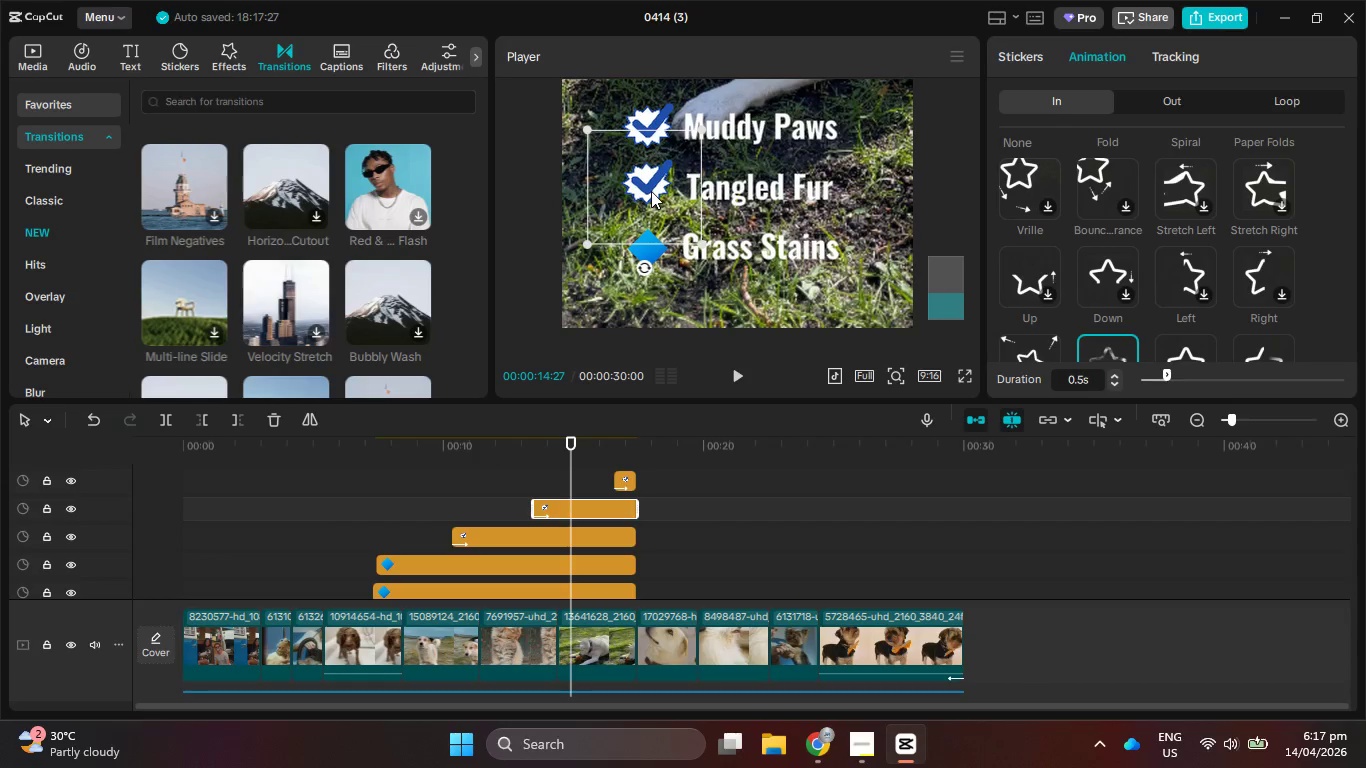 
left_click_drag(start_coordinate=[651, 191], to_coordinate=[652, 198])
 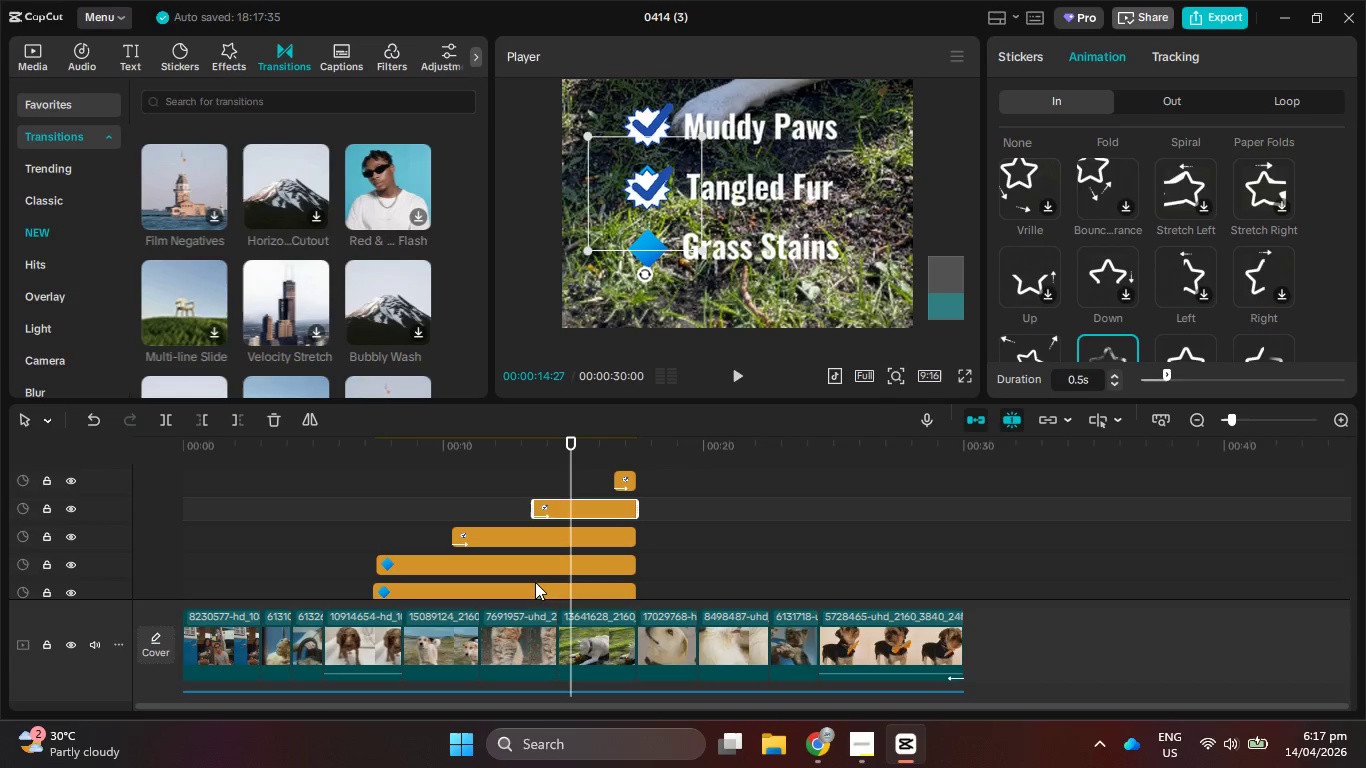 
left_click([541, 588])
 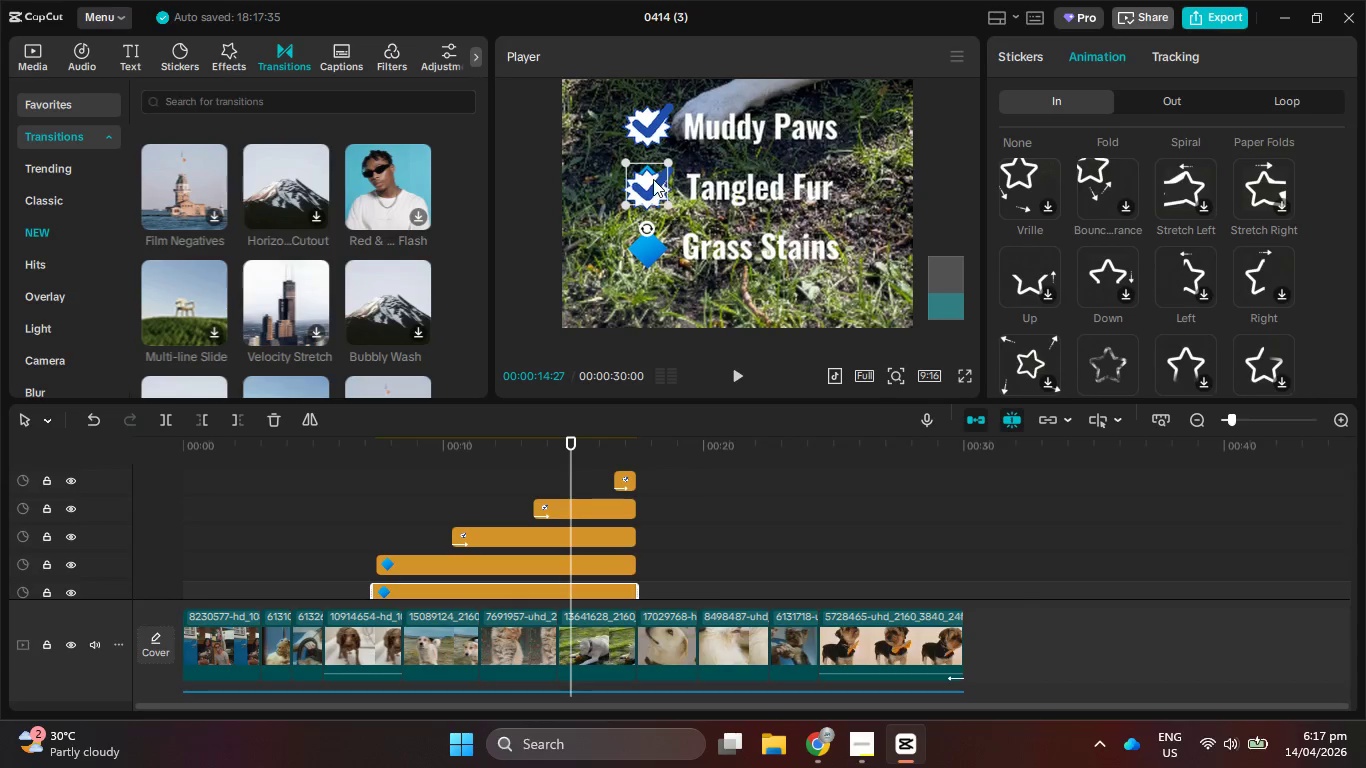 
hold_key(key=ShiftLeft, duration=1.88)
left_click_drag(start_coordinate=[653, 179], to_coordinate=[654, 200])
 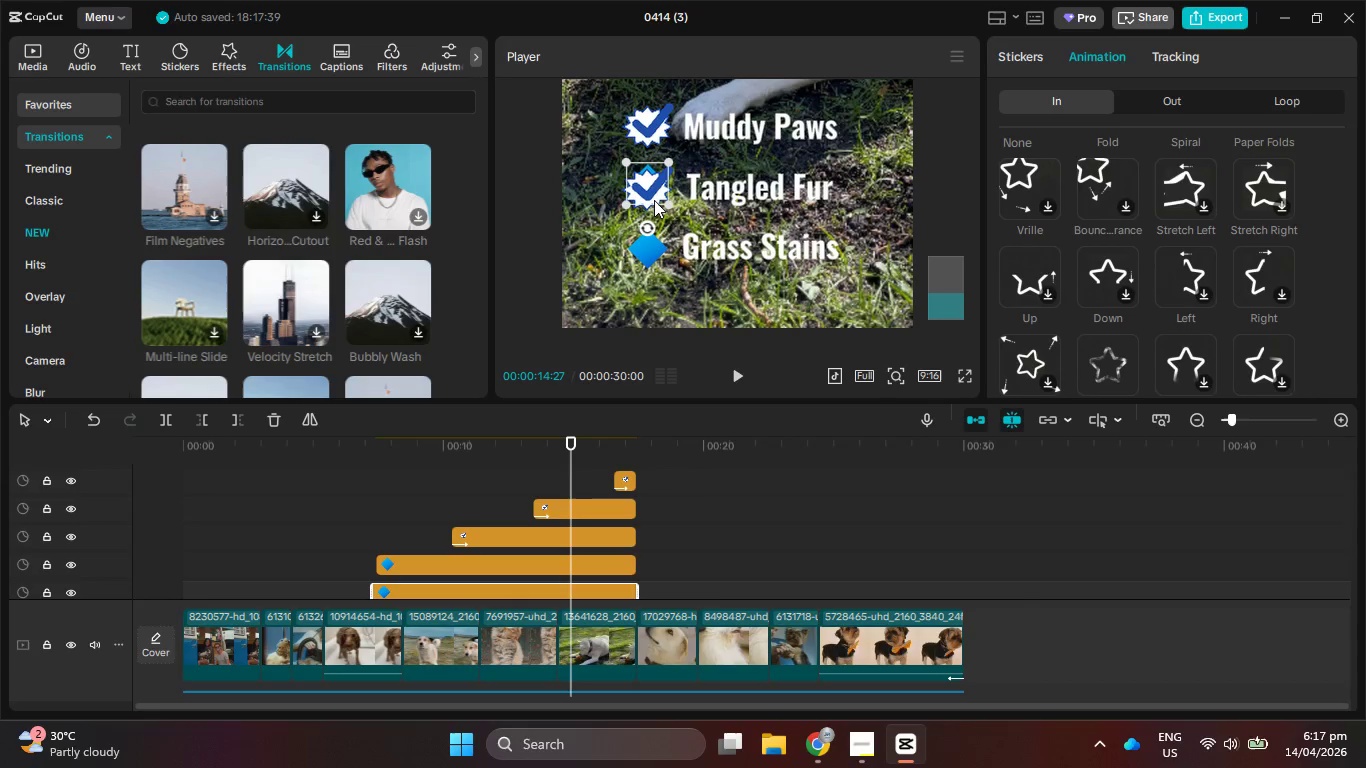 
key(Control+Z)
 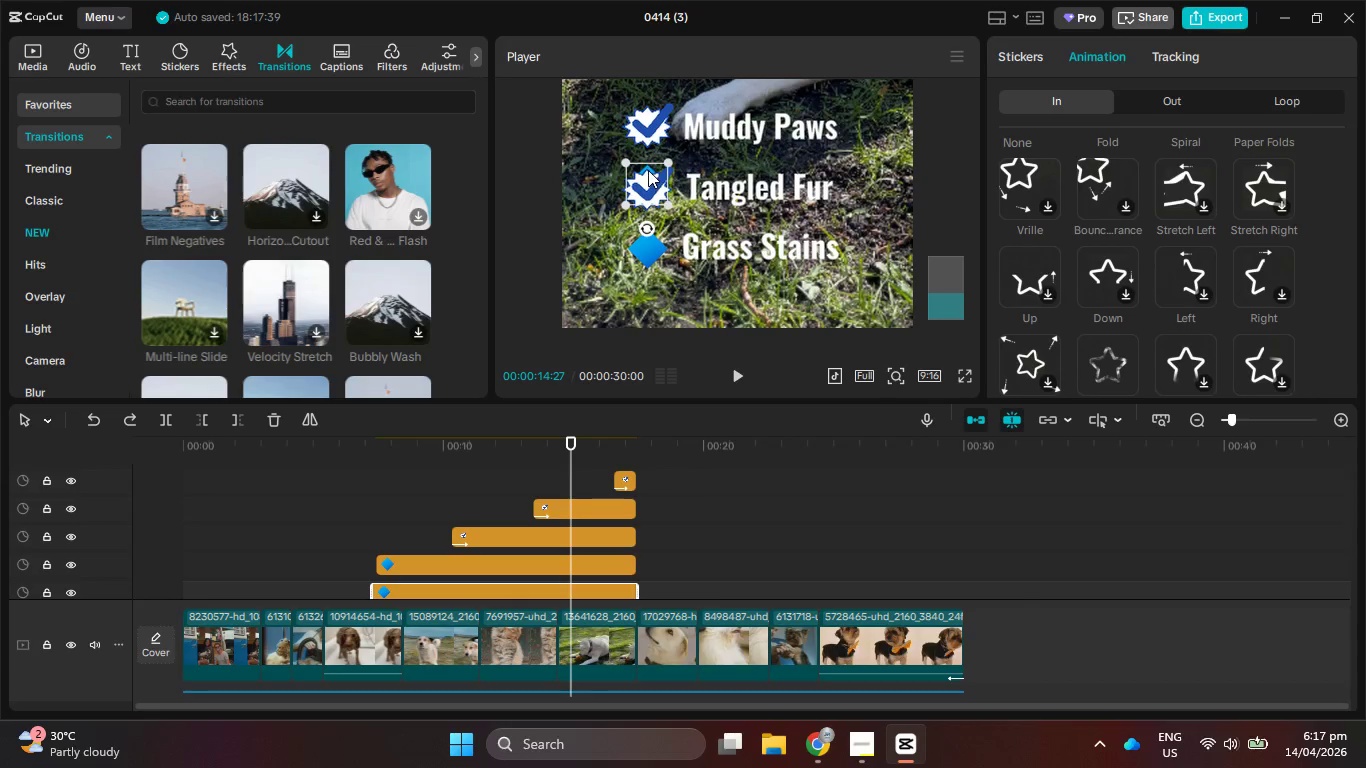 
left_click_drag(start_coordinate=[648, 170], to_coordinate=[648, 176])
 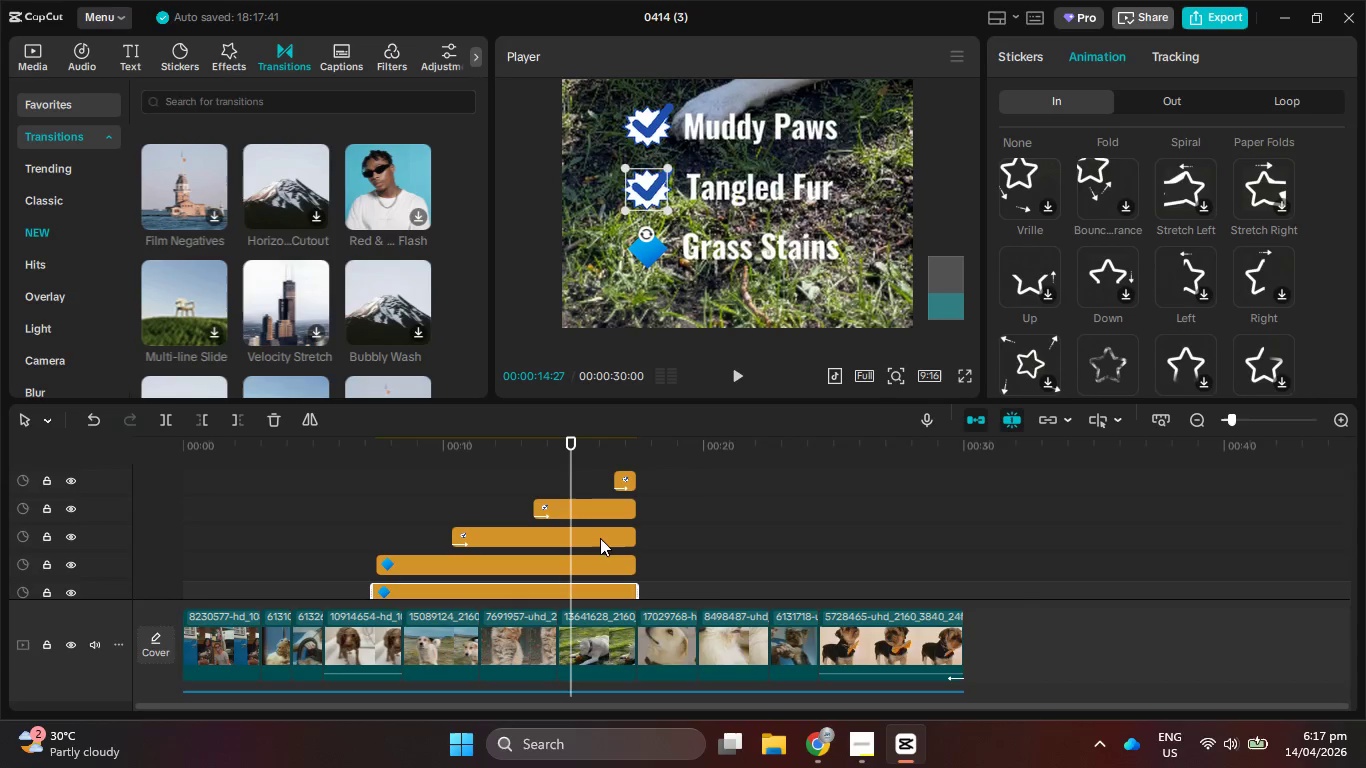 
hold_key(key=ShiftLeft, duration=1.77)
 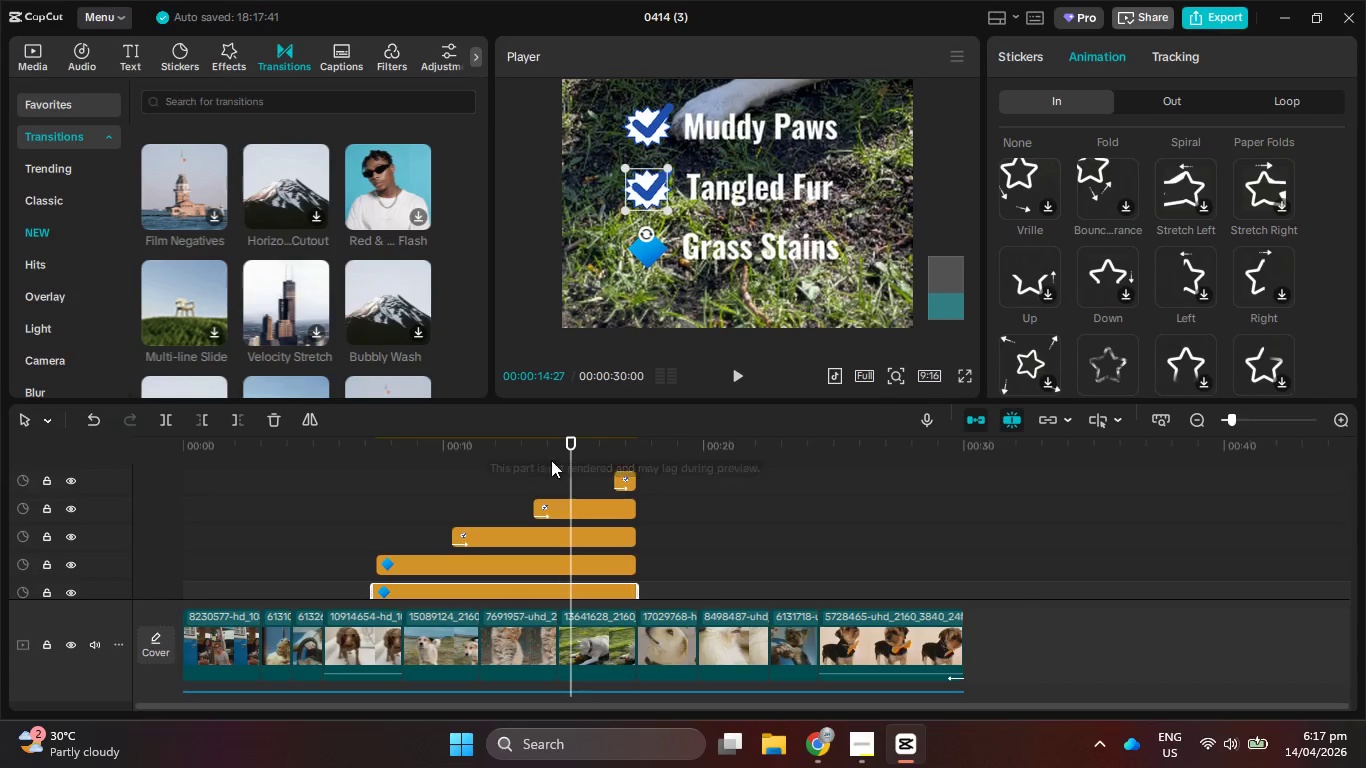 
left_click_drag(start_coordinate=[576, 443], to_coordinate=[513, 445])
 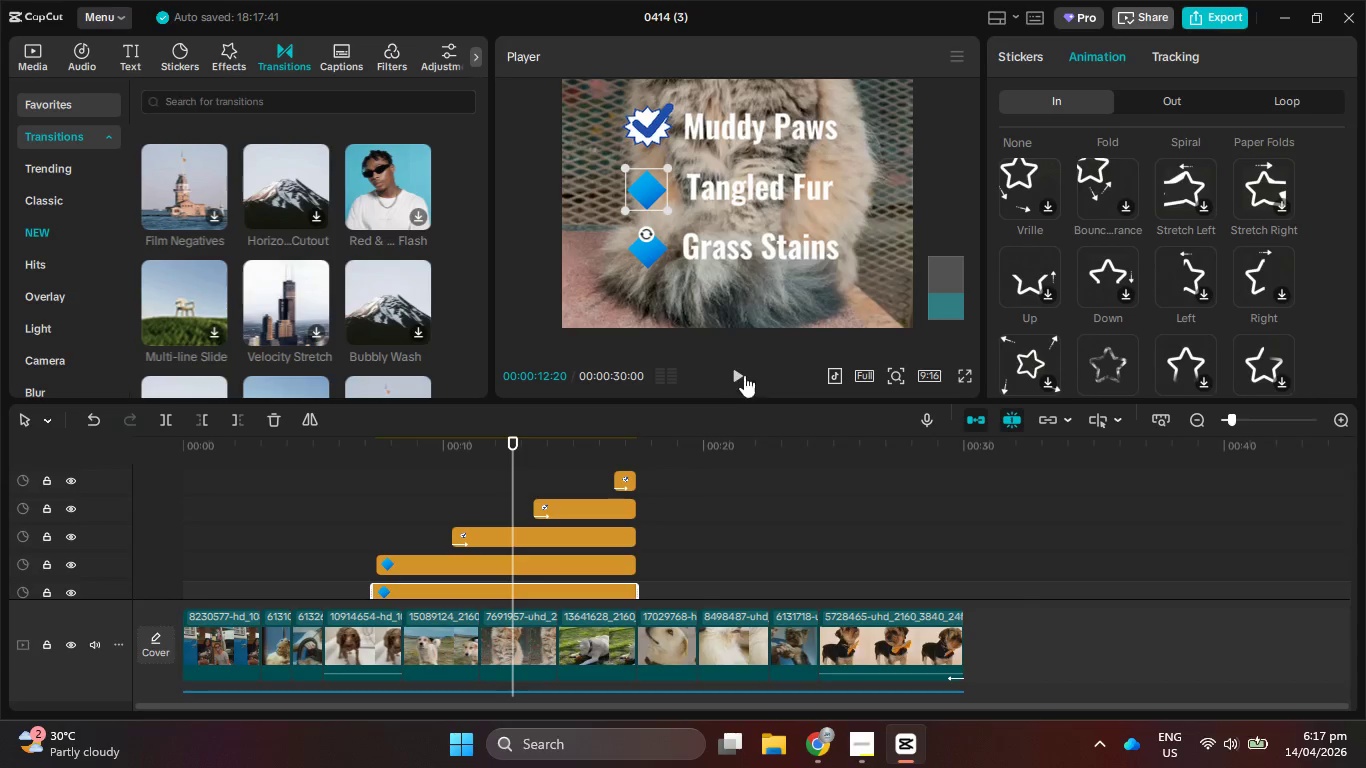 
left_click([747, 374])
 